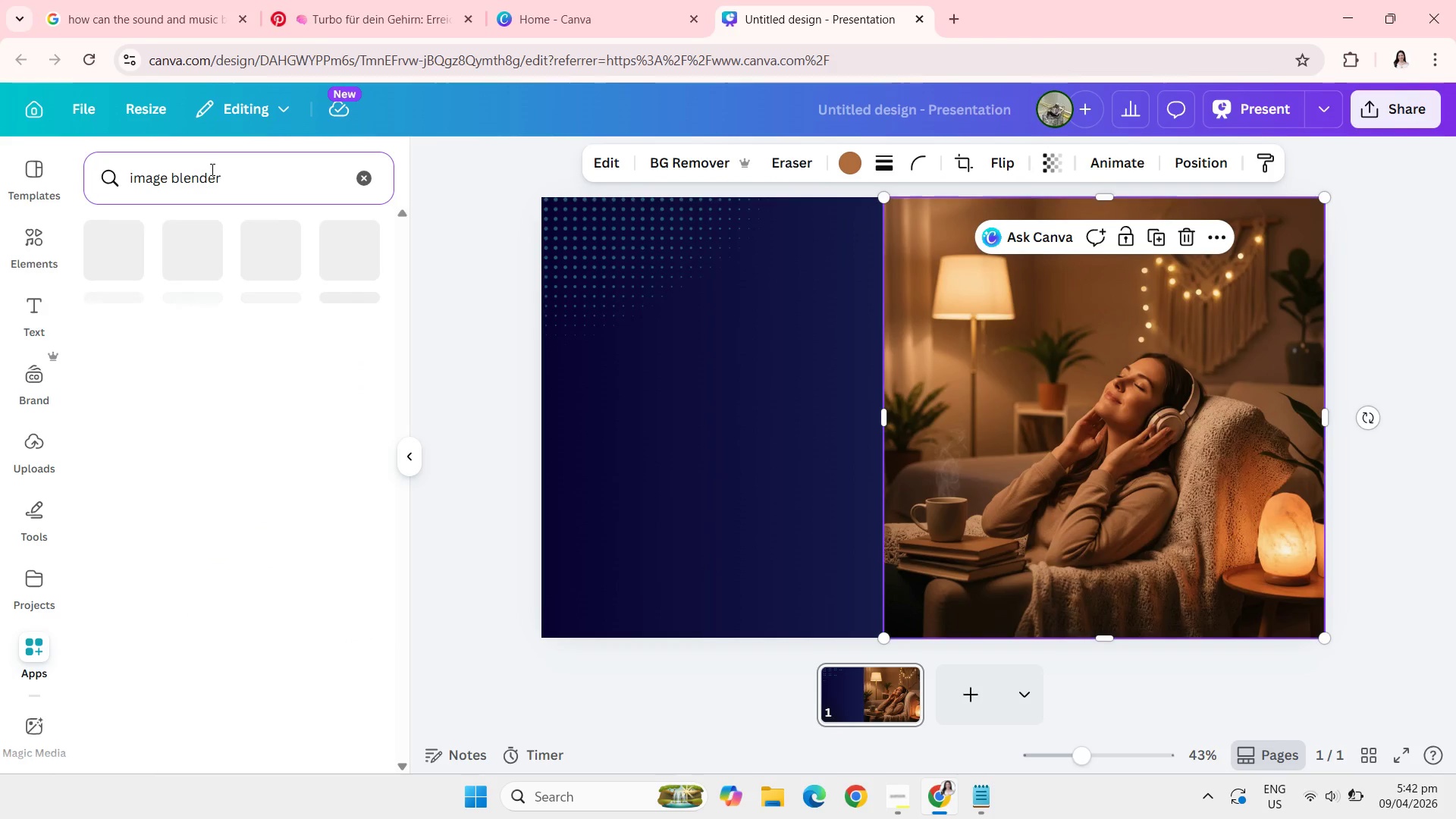 
left_click([92, 270])
 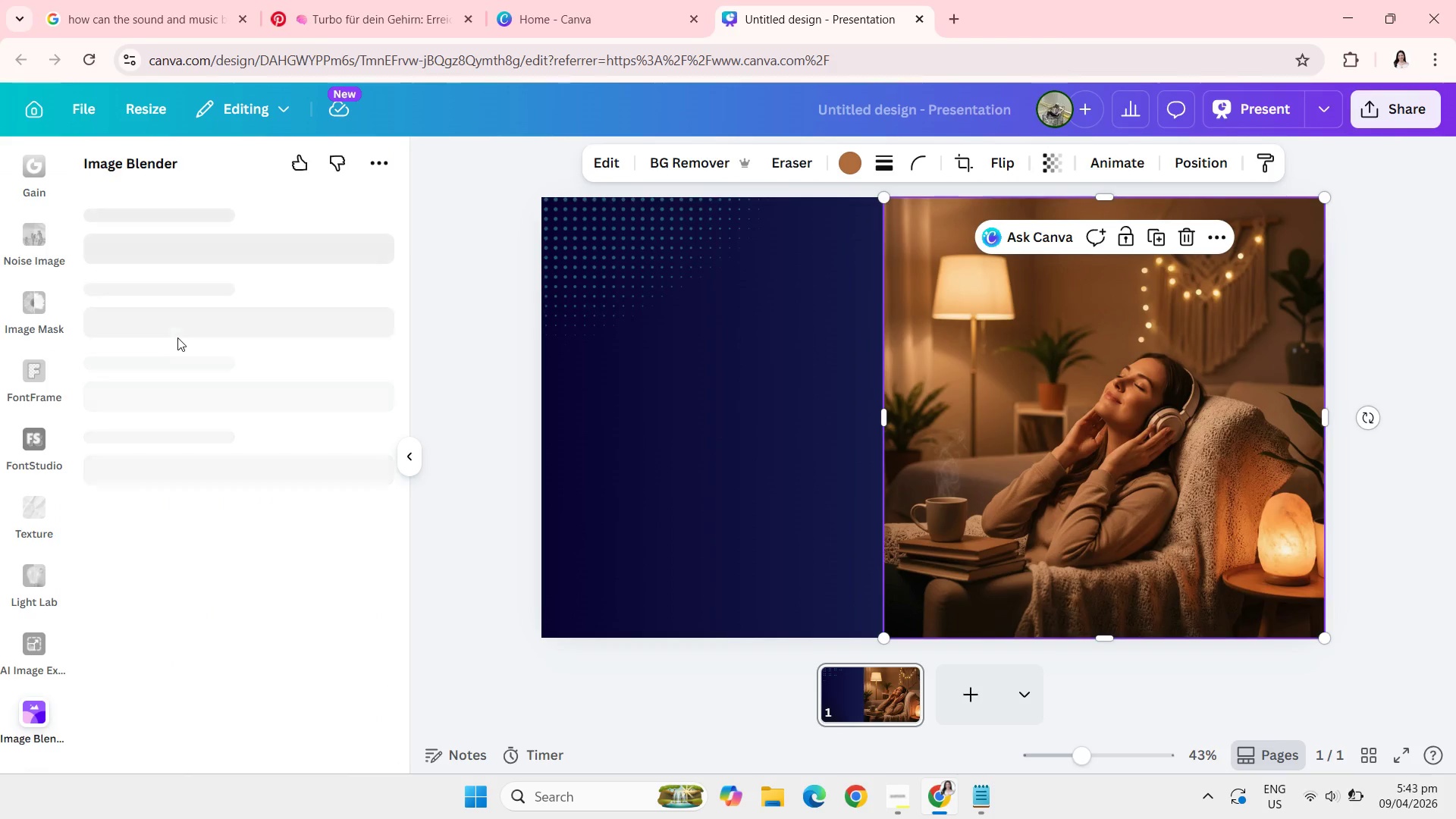 
mouse_move([170, 312])
 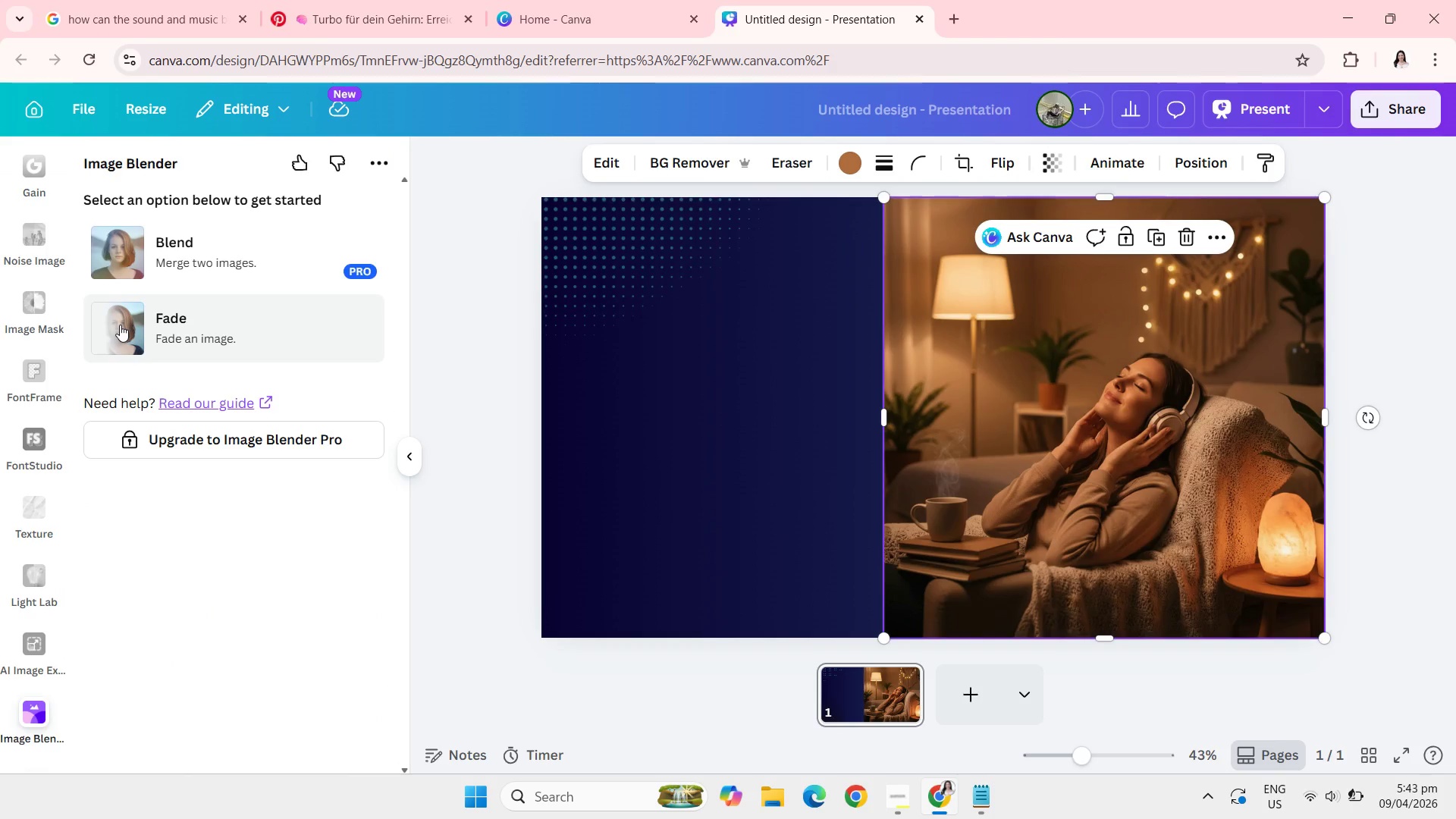 
left_click([120, 325])
 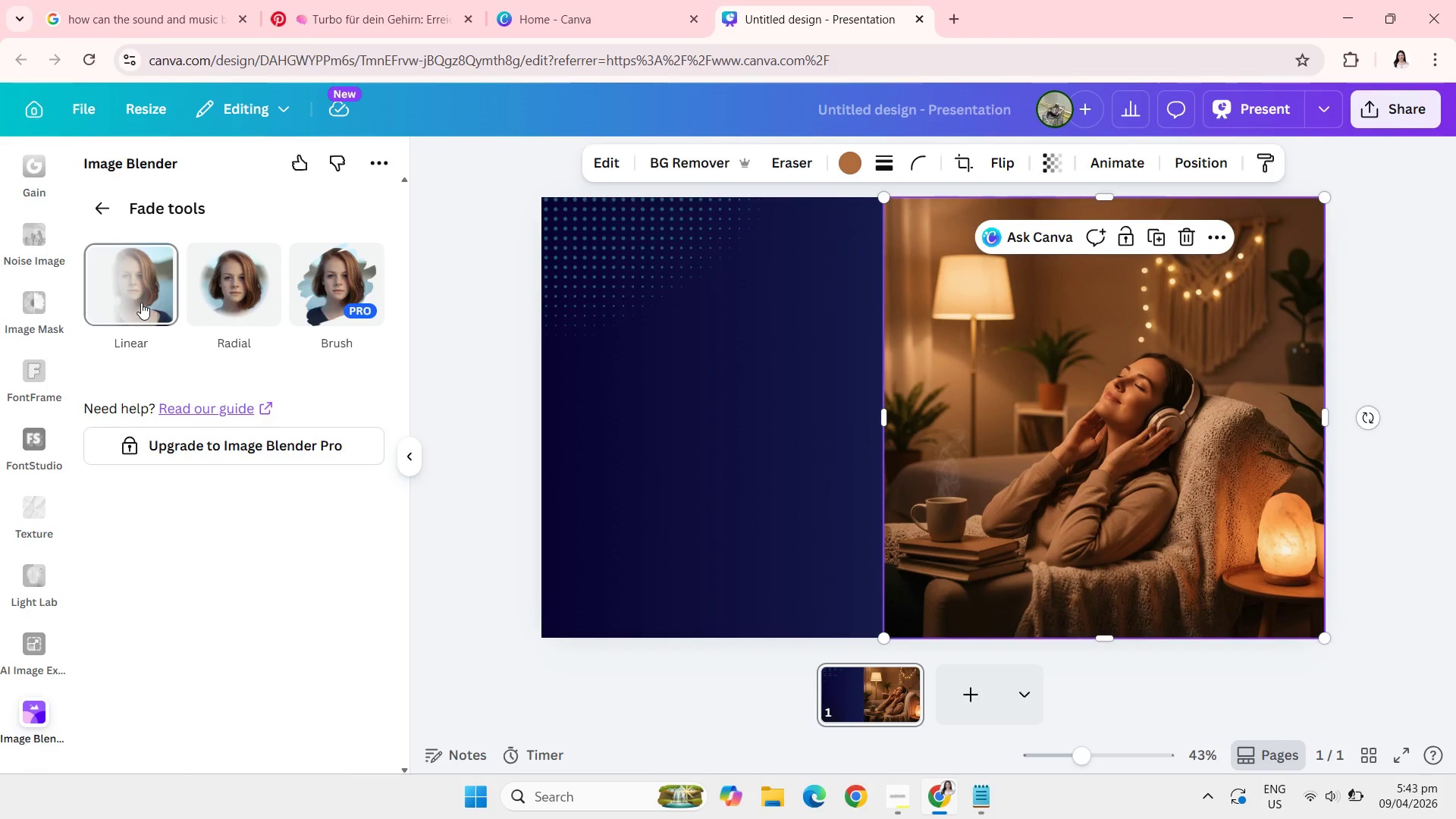 
left_click([138, 298])
 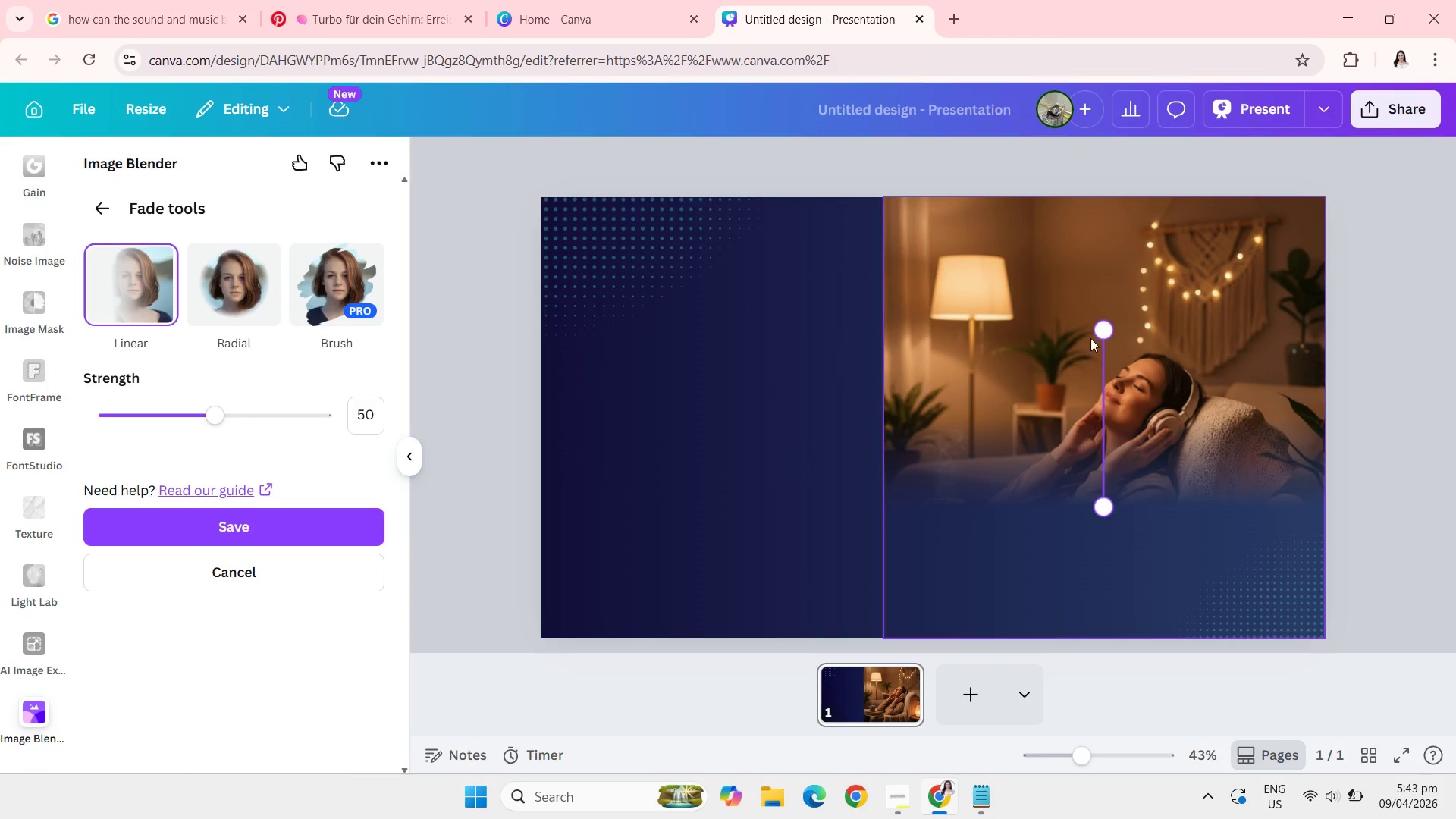 
left_click_drag(start_coordinate=[1100, 335], to_coordinate=[1214, 503])
 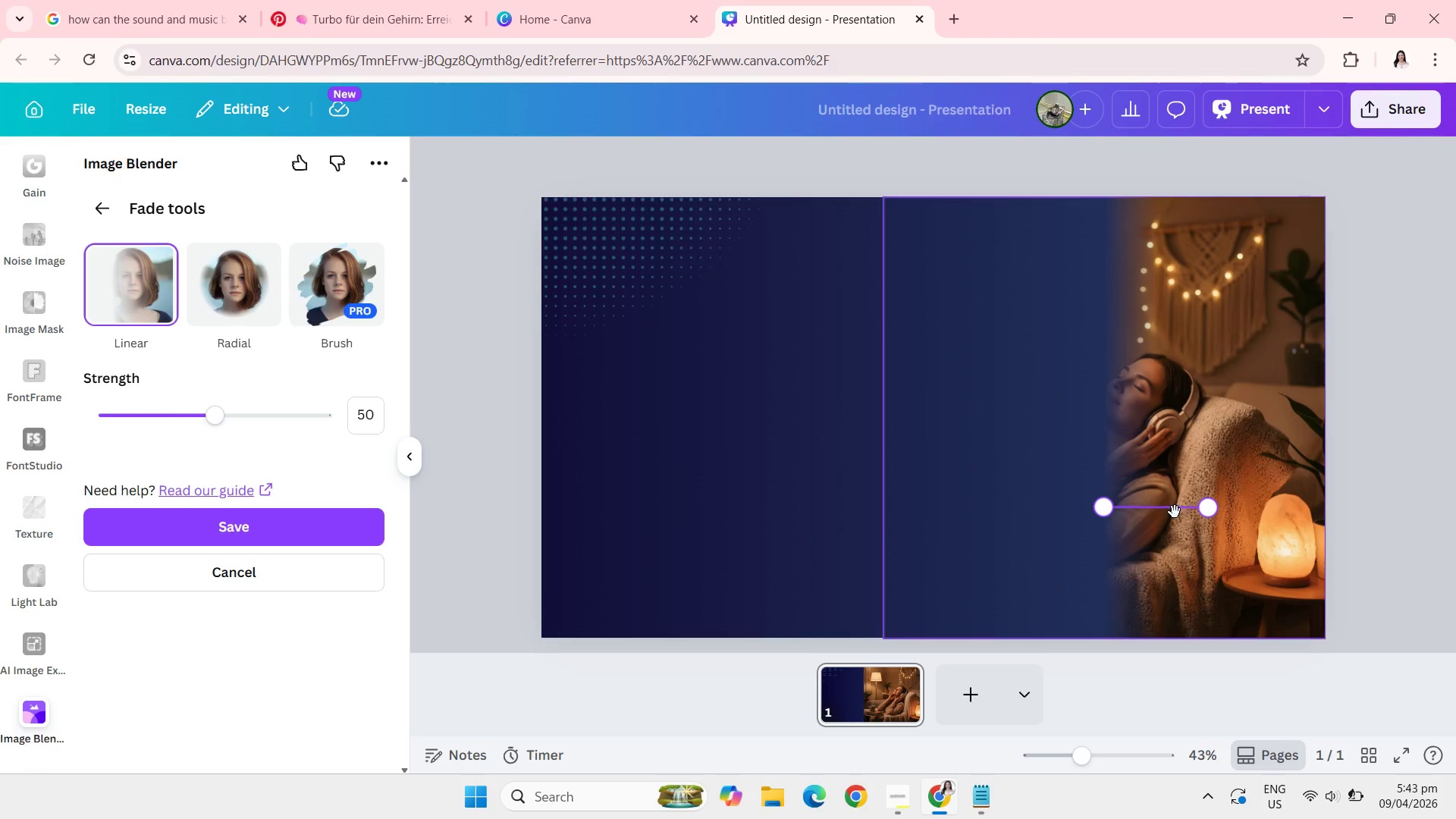 
left_click_drag(start_coordinate=[1175, 512], to_coordinate=[1000, 524])
 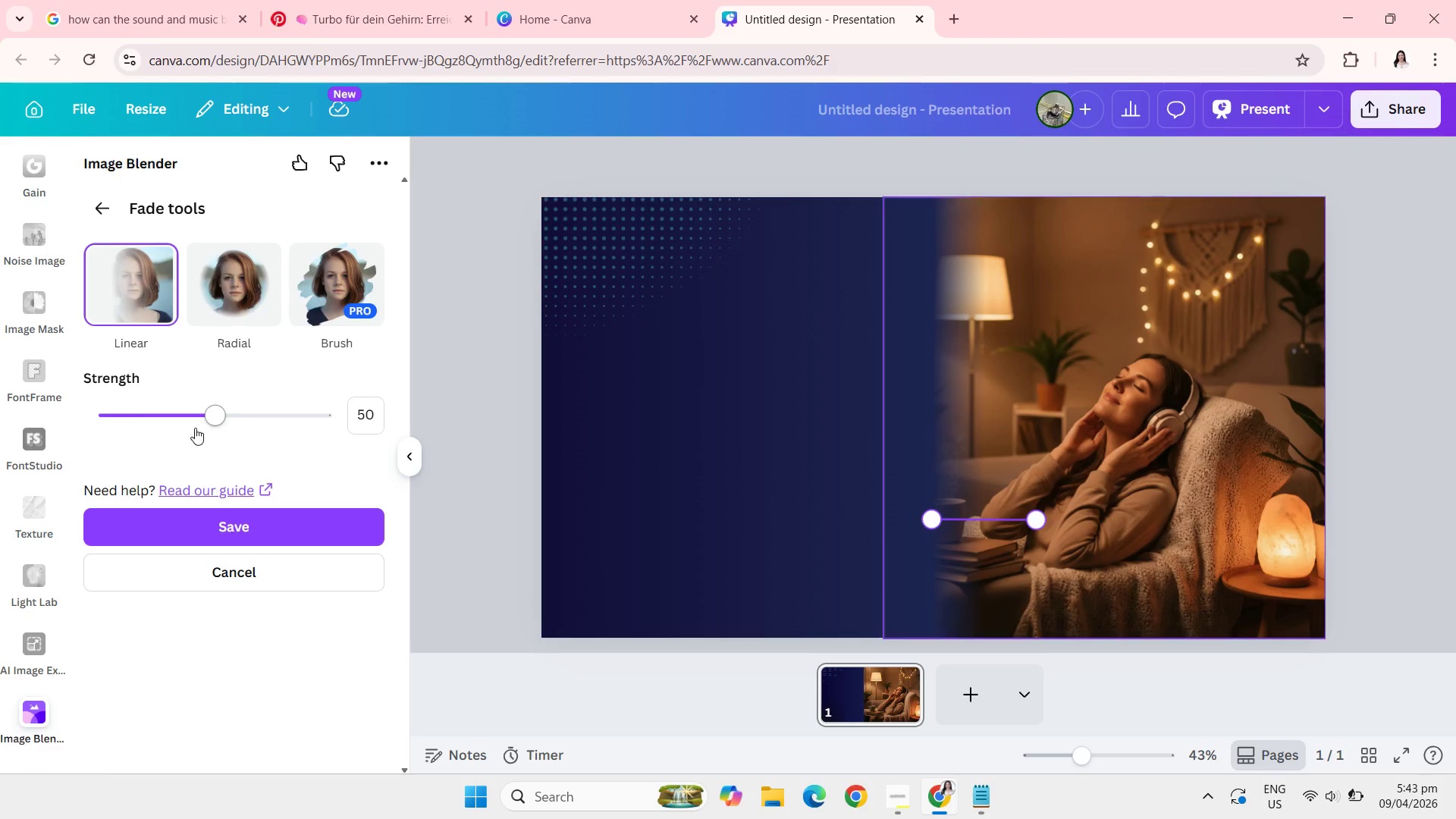 
left_click_drag(start_coordinate=[197, 427], to_coordinate=[125, 419])
 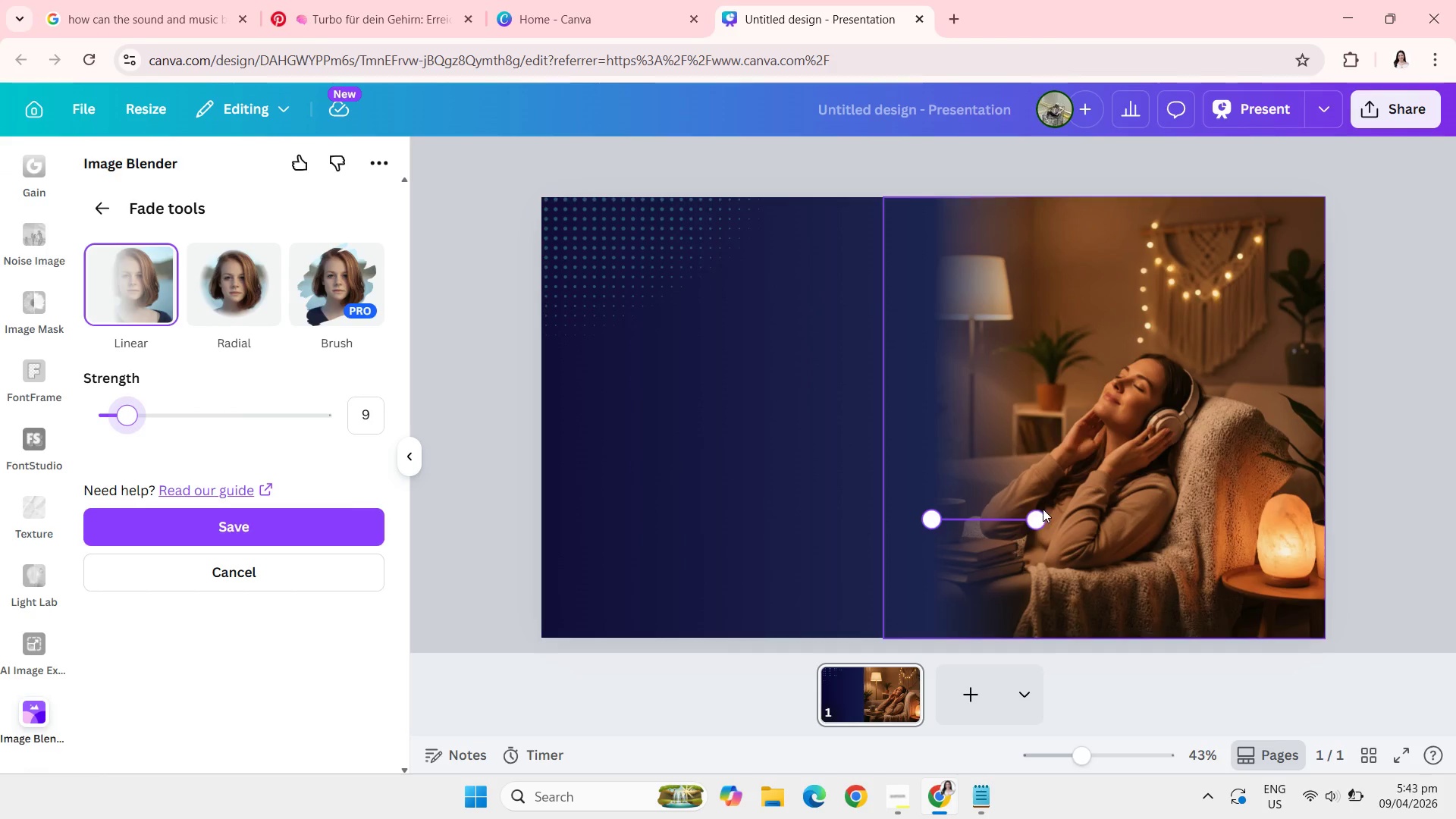 
left_click_drag(start_coordinate=[1037, 517], to_coordinate=[1031, 506])
 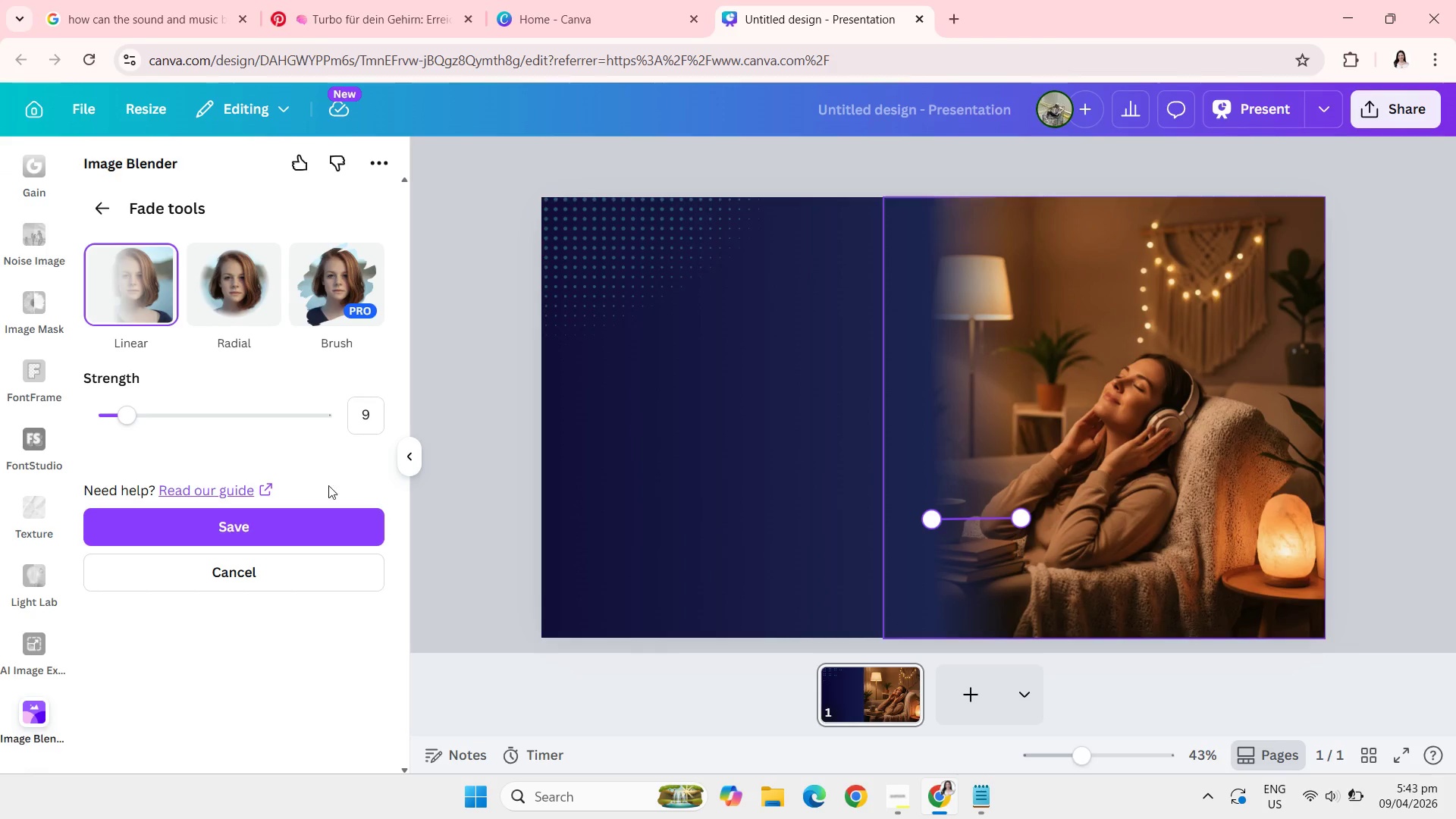 
left_click([296, 526])
 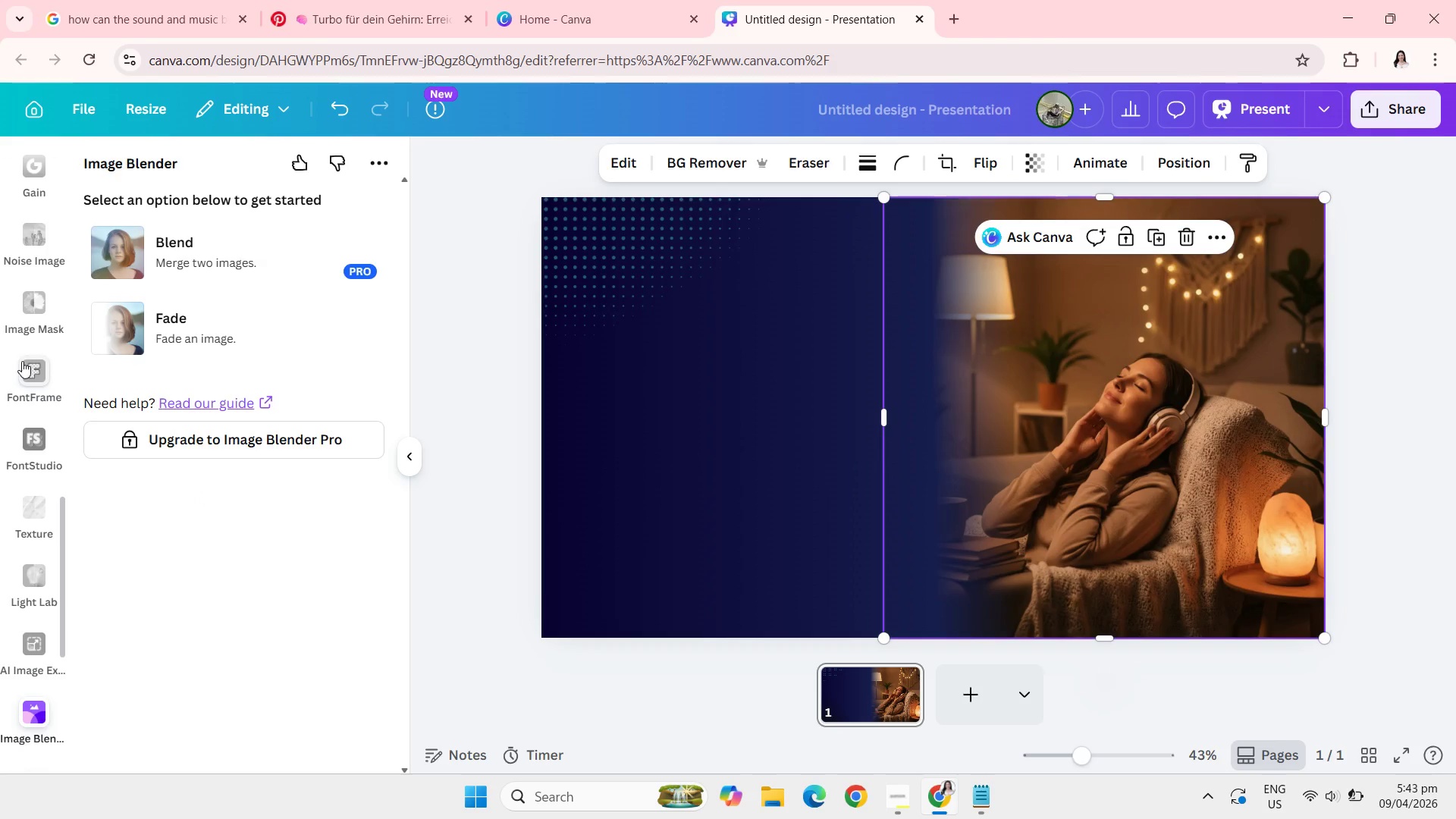 
wait(7.42)
 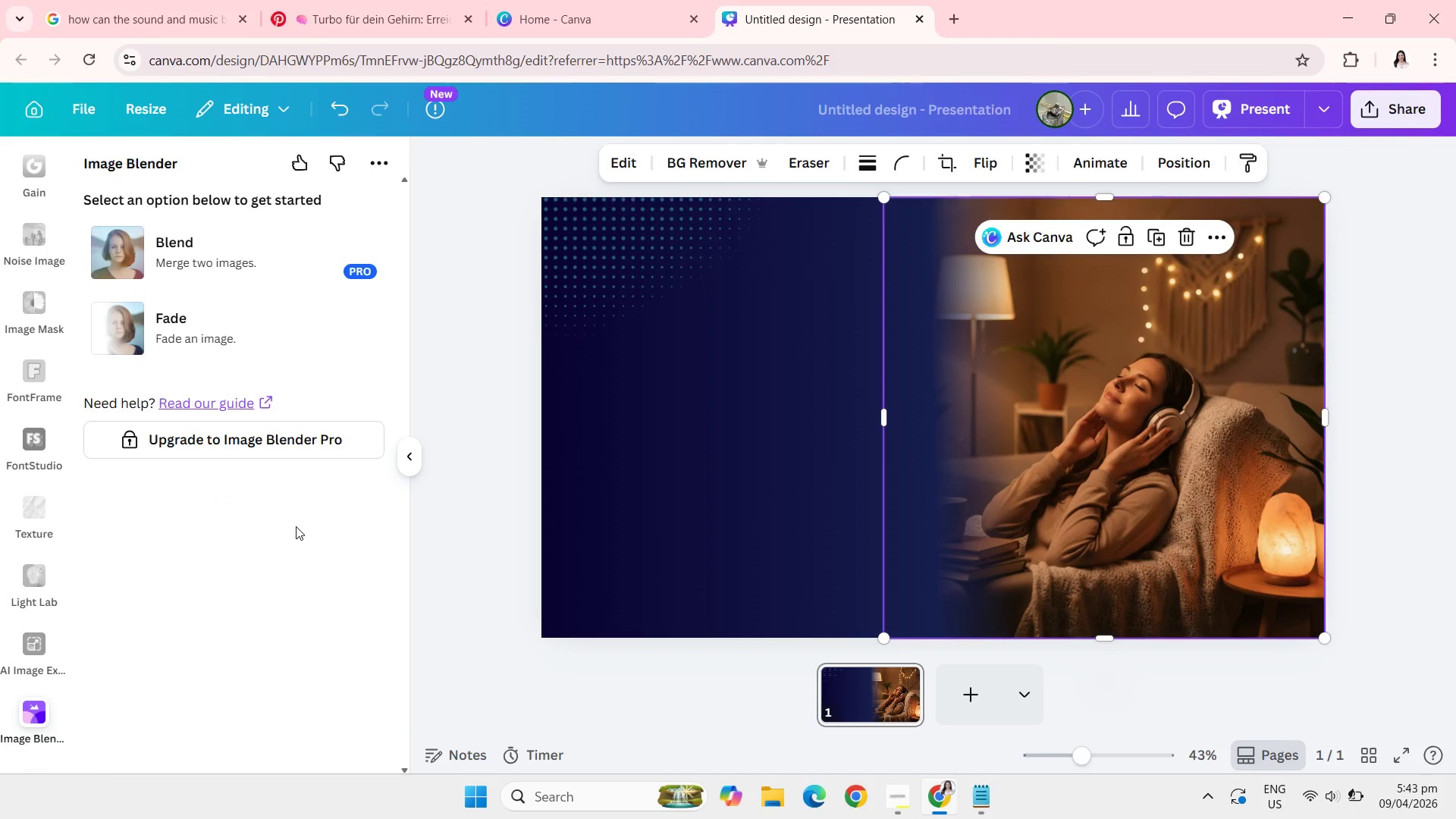 
left_click([34, 246])
 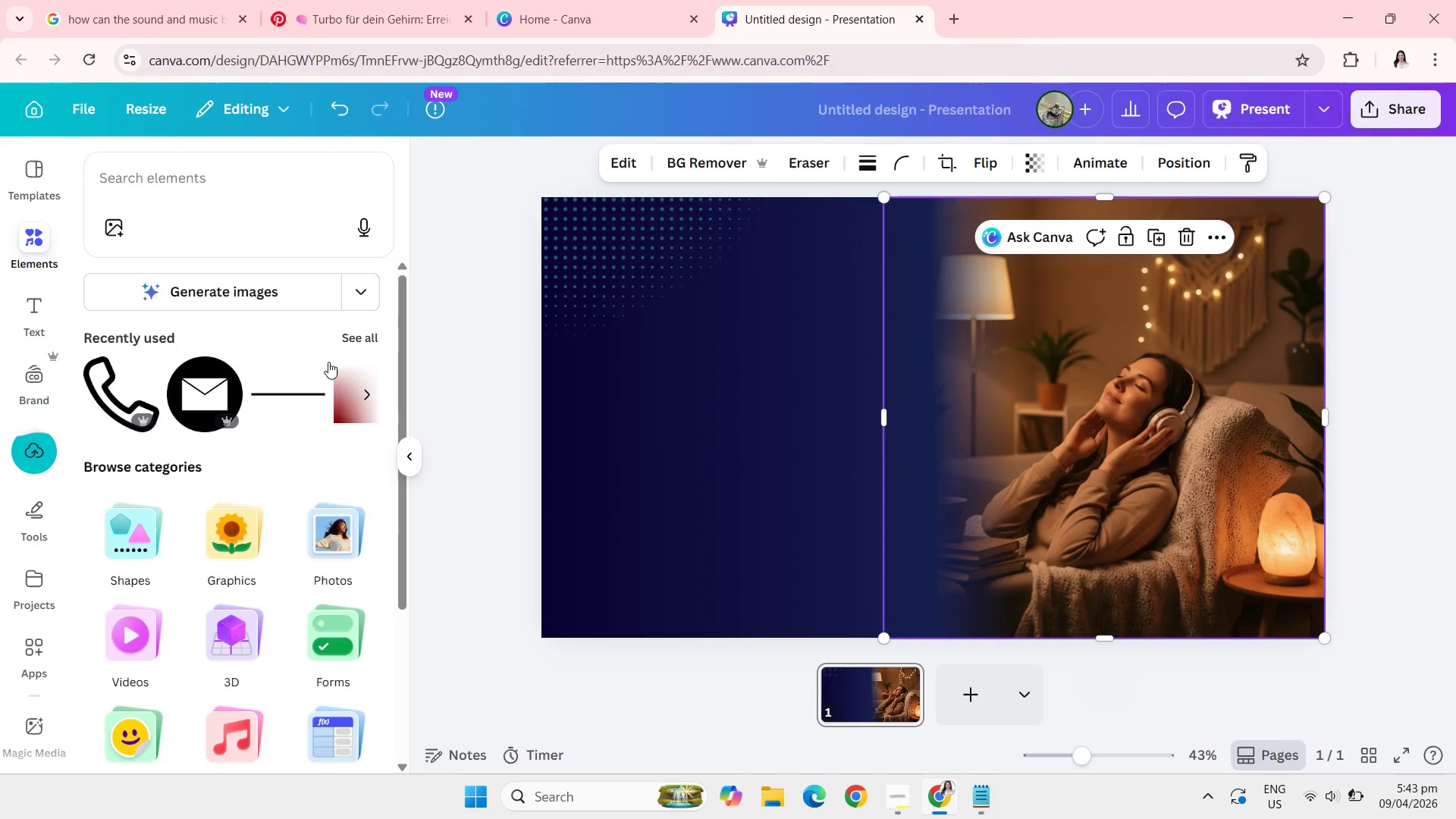 
left_click([441, 409])
 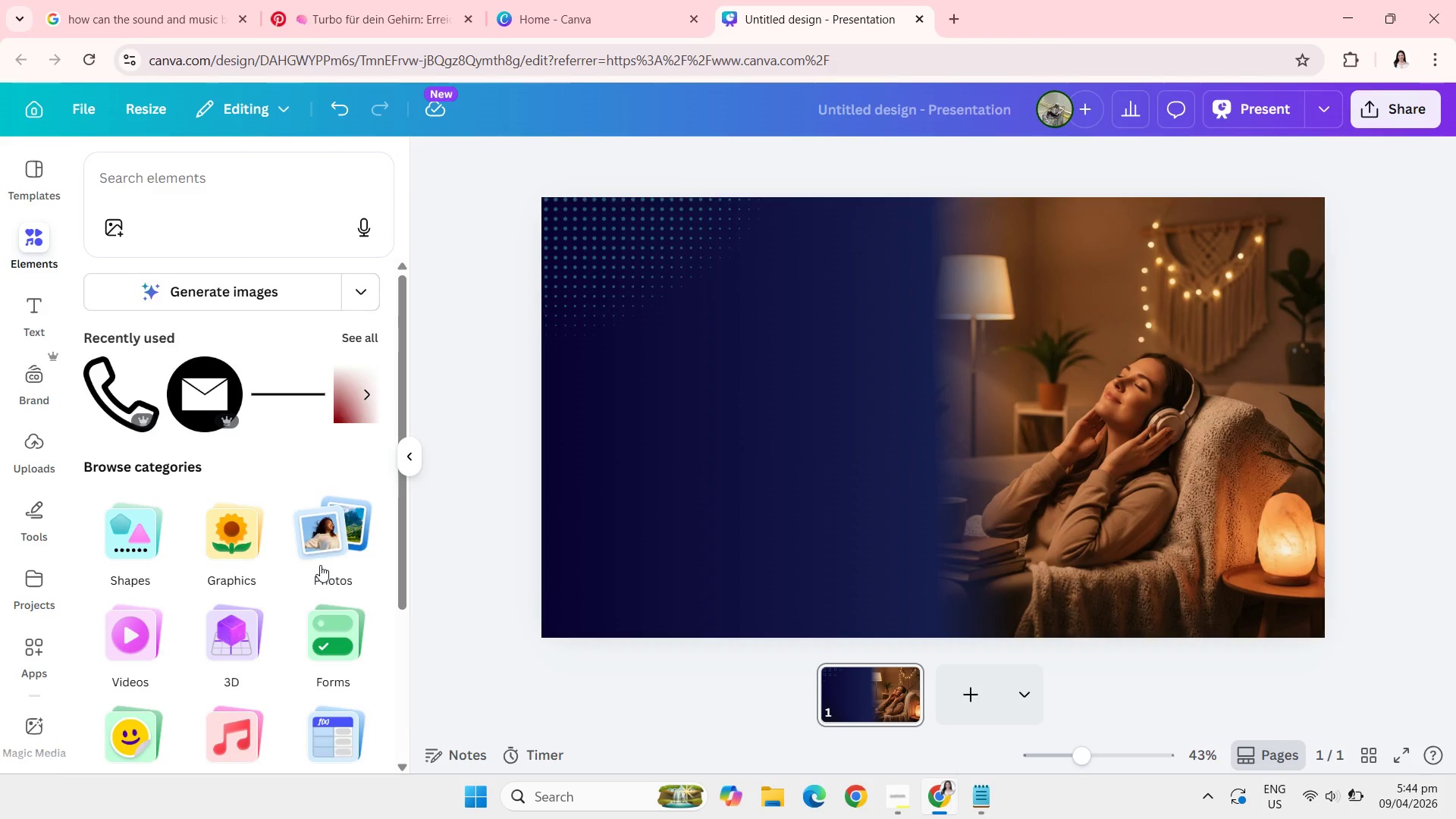 
wait(56.66)
 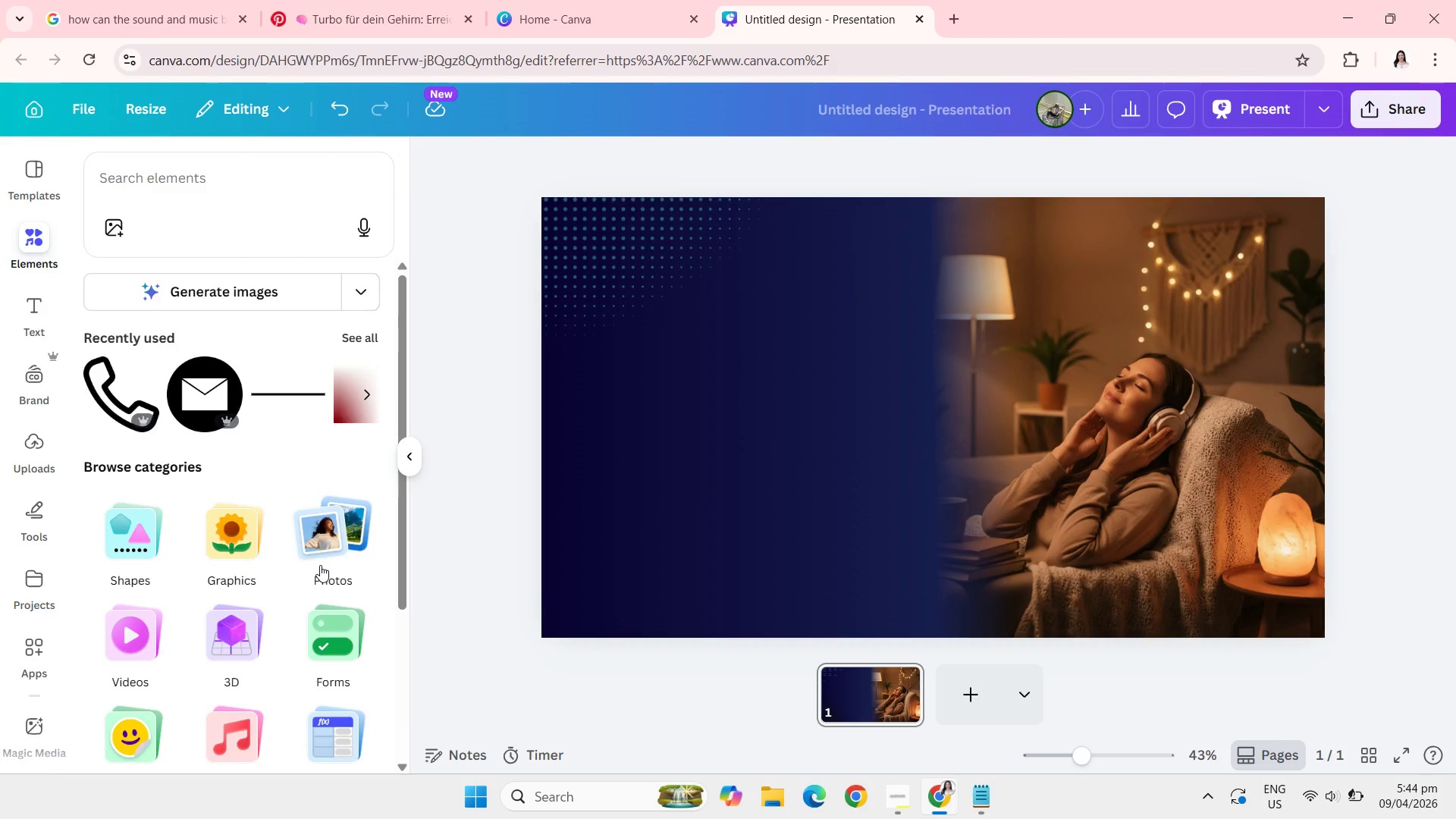 
left_click([222, 193])
 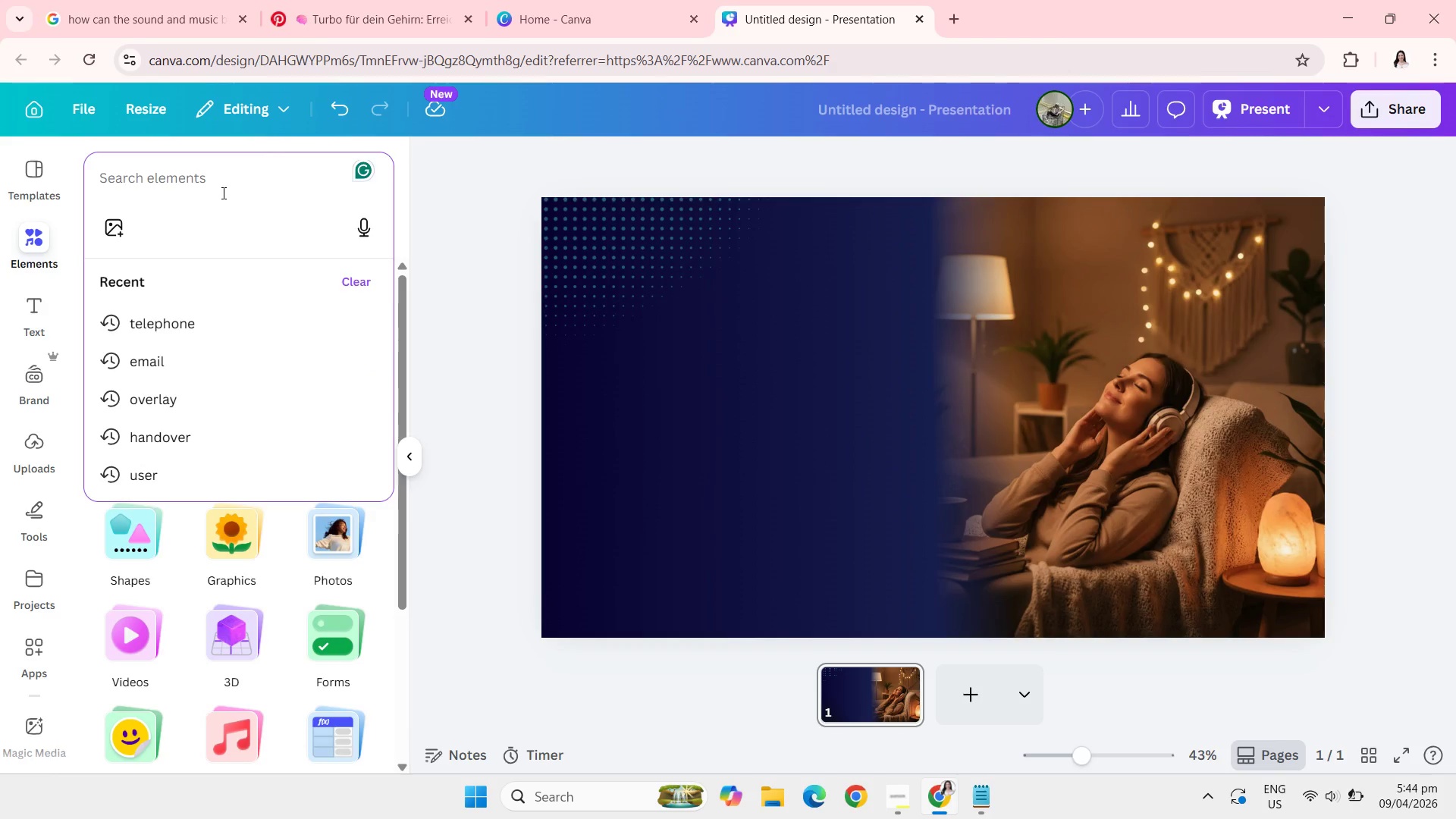 
type(line with wave in the middle)
 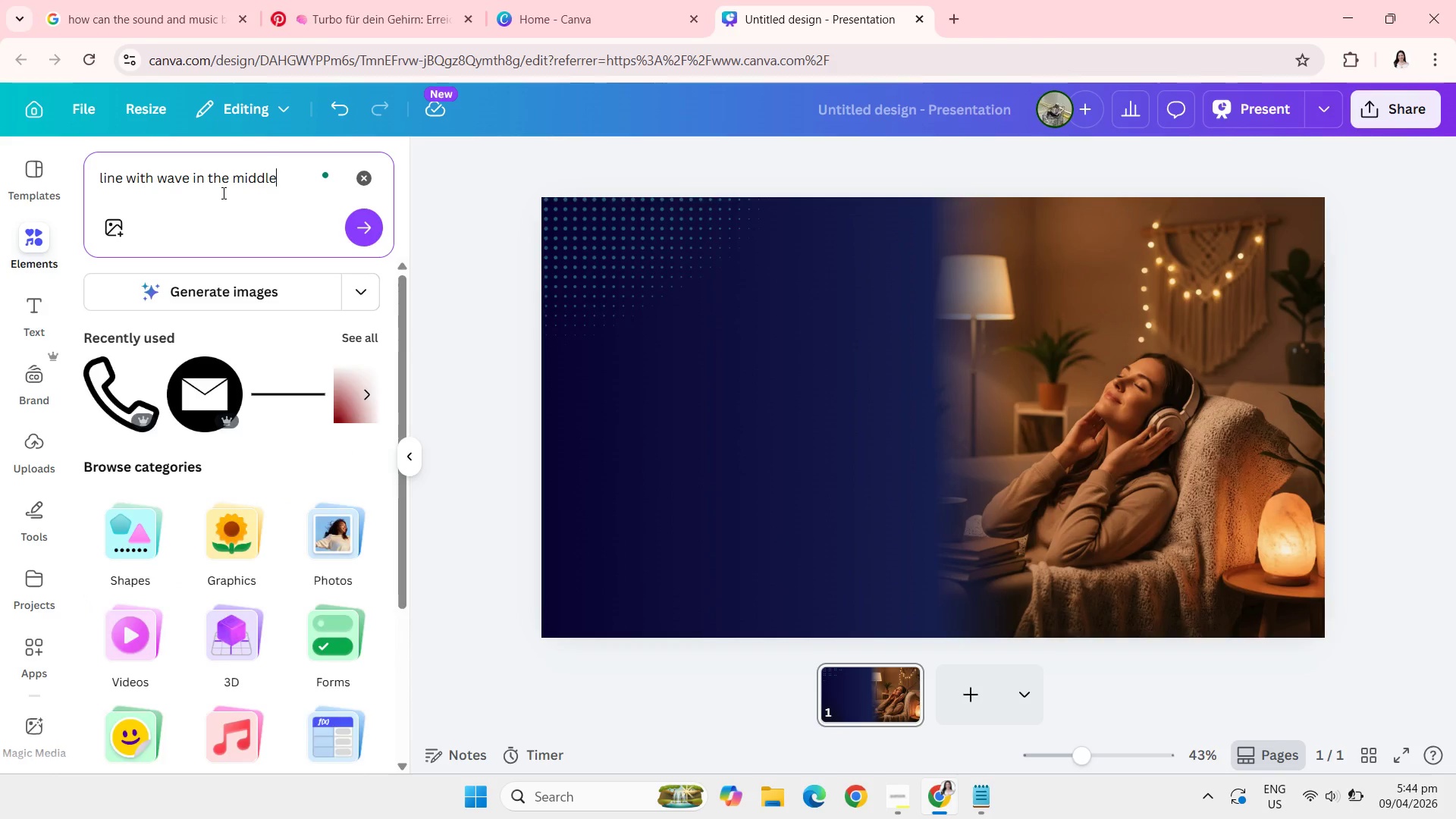 
key(Enter)
 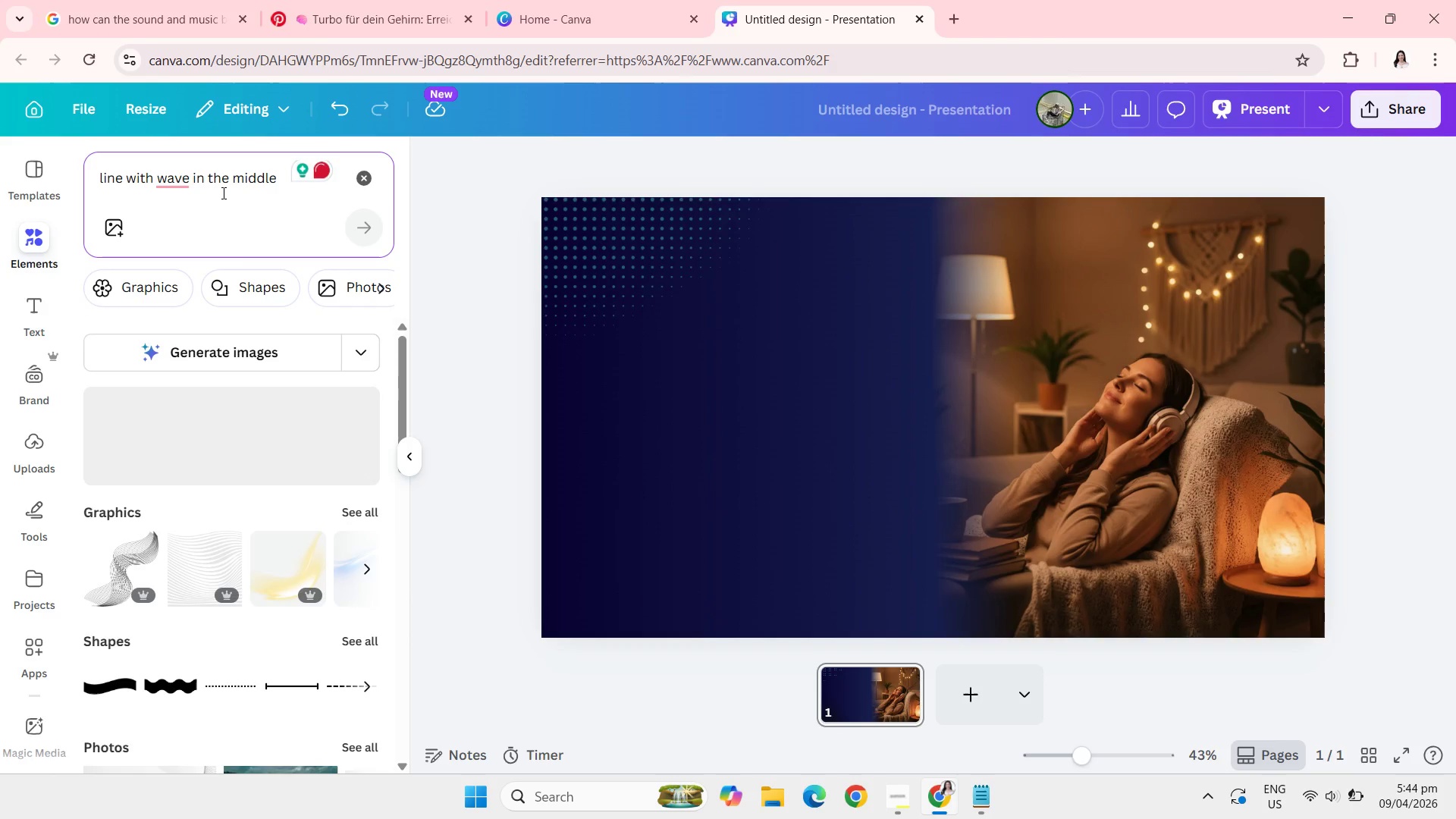 
wait(5.22)
 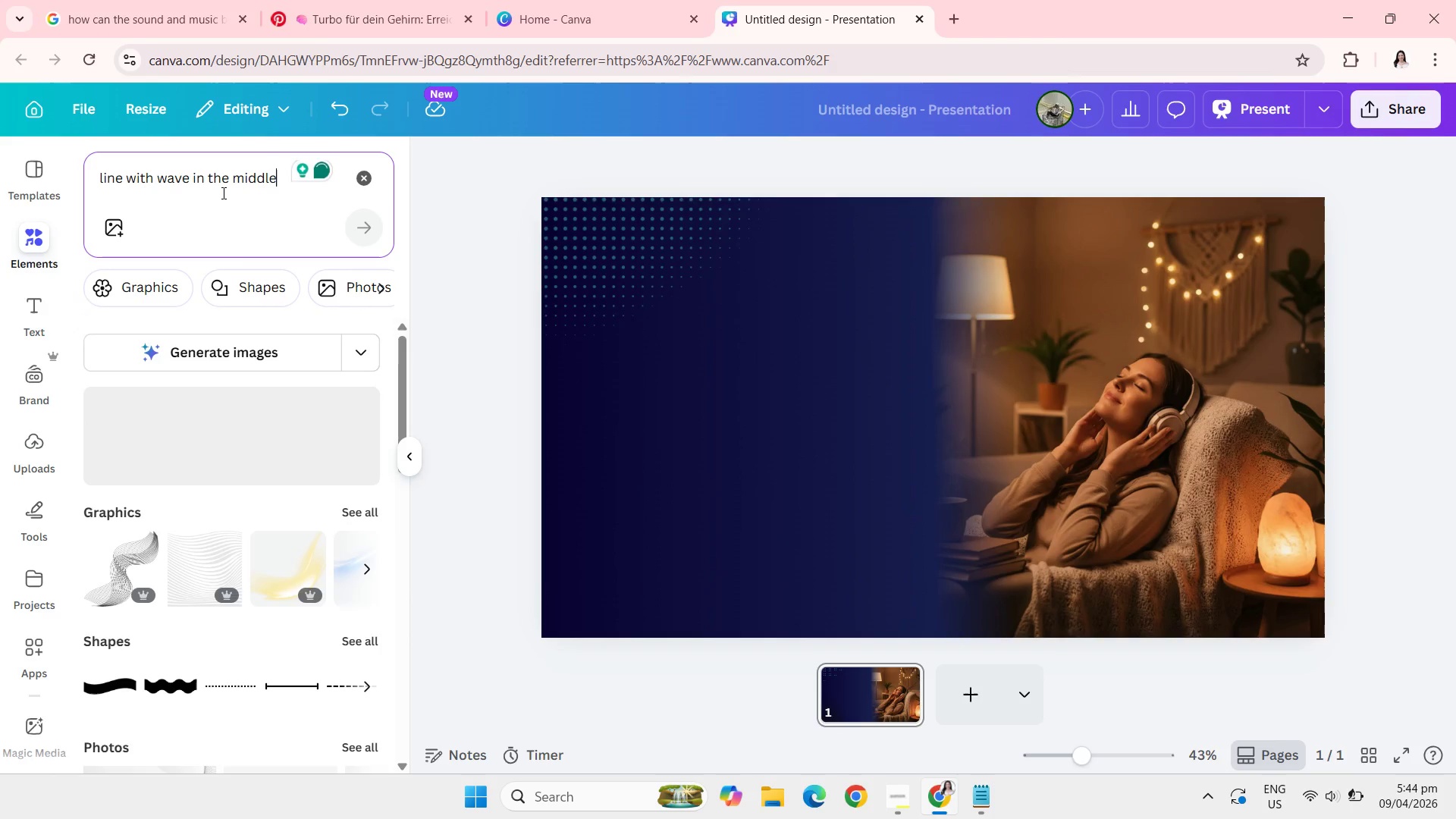 
left_click([367, 506])
 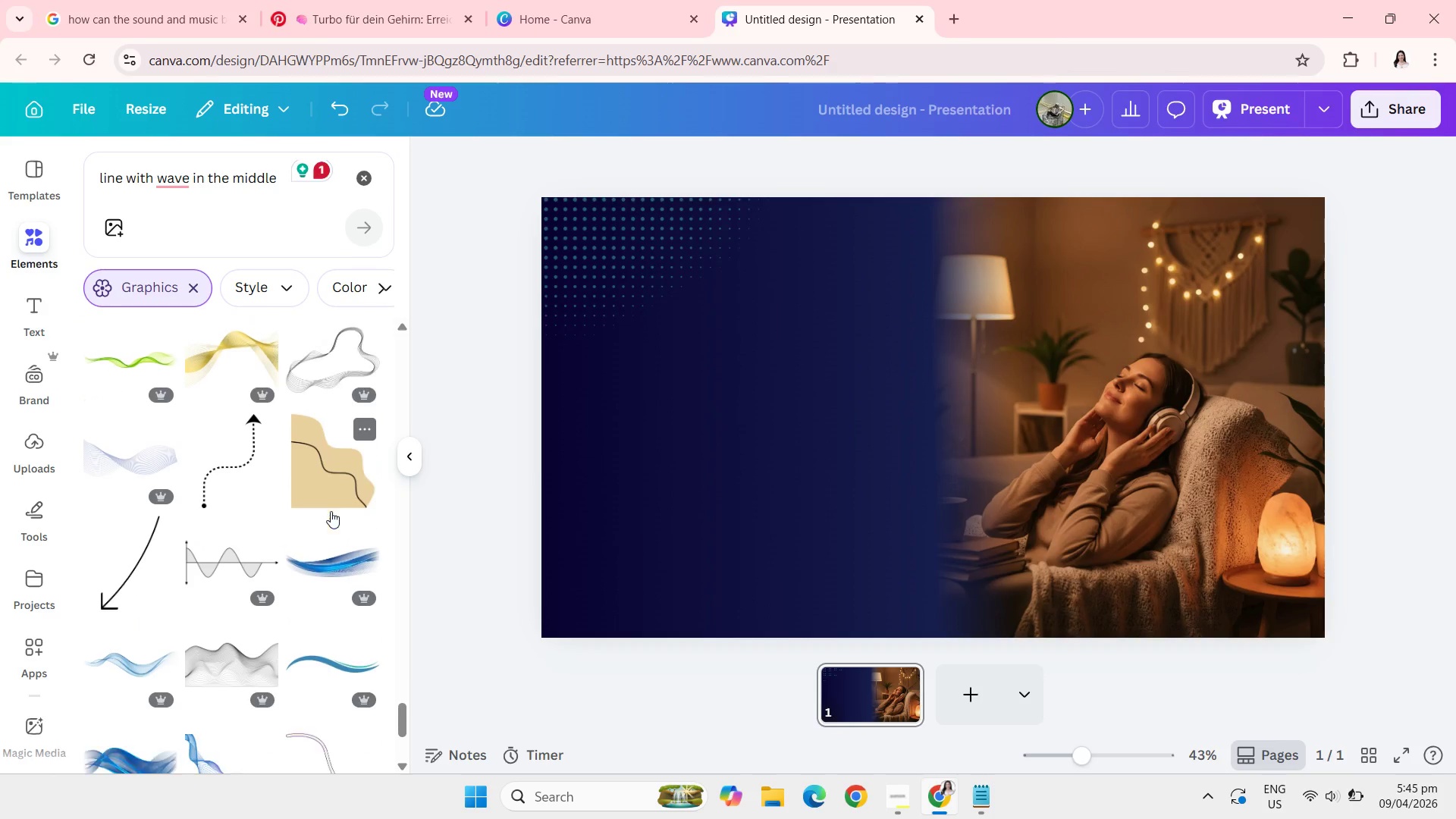 
wait(32.62)
 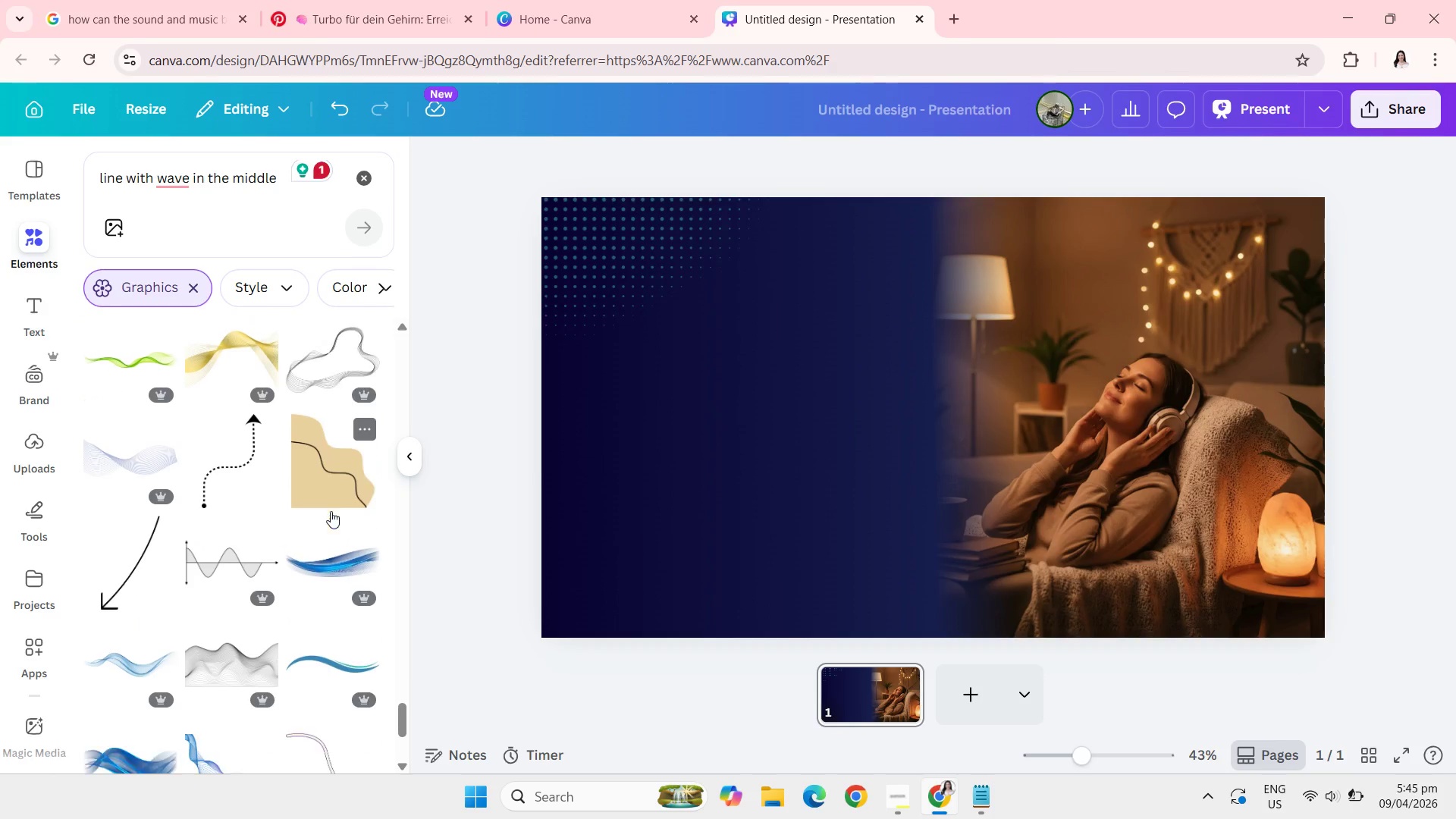 
left_click([152, 171])
 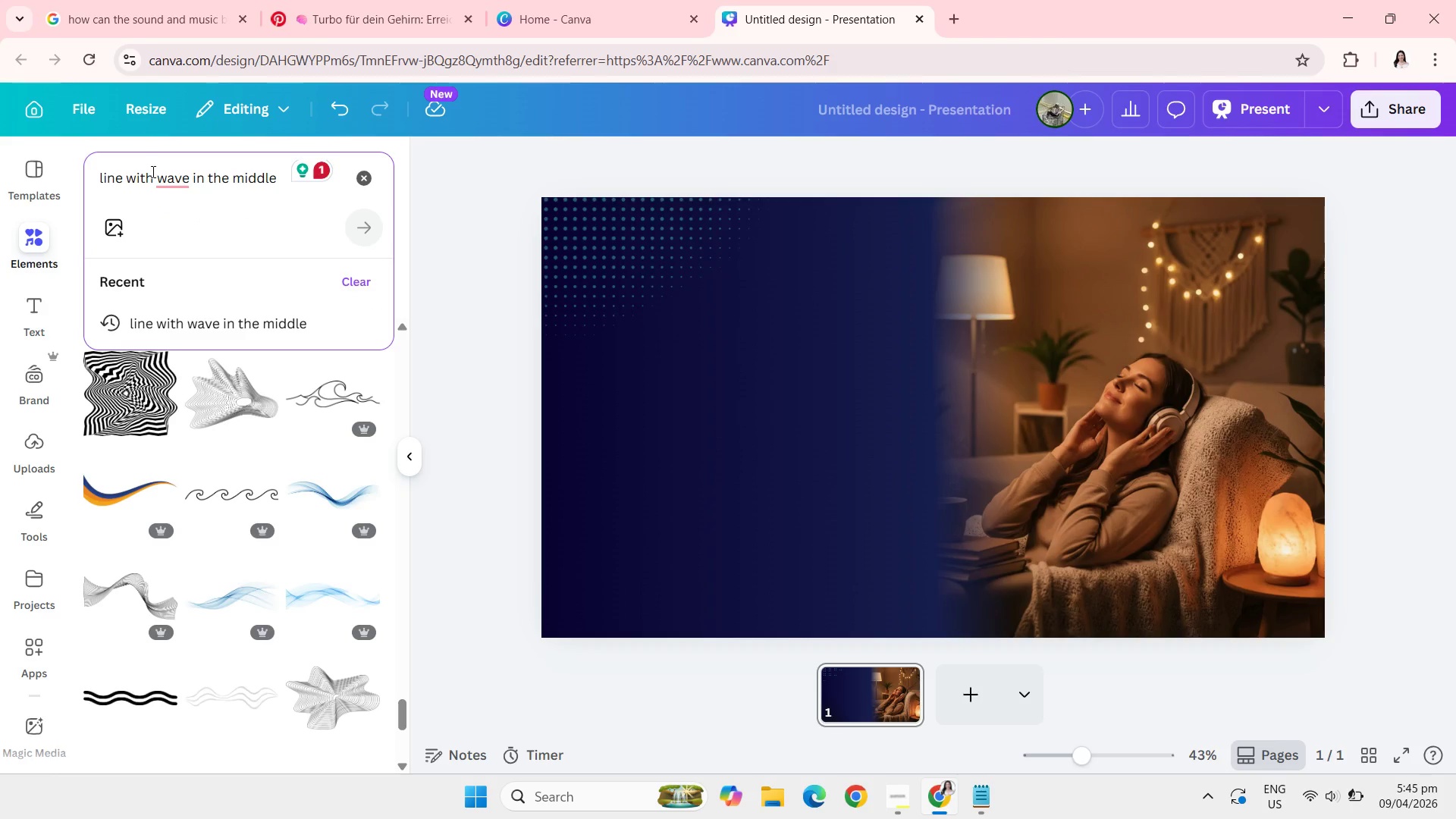 
type( sound )
key(Backspace)
 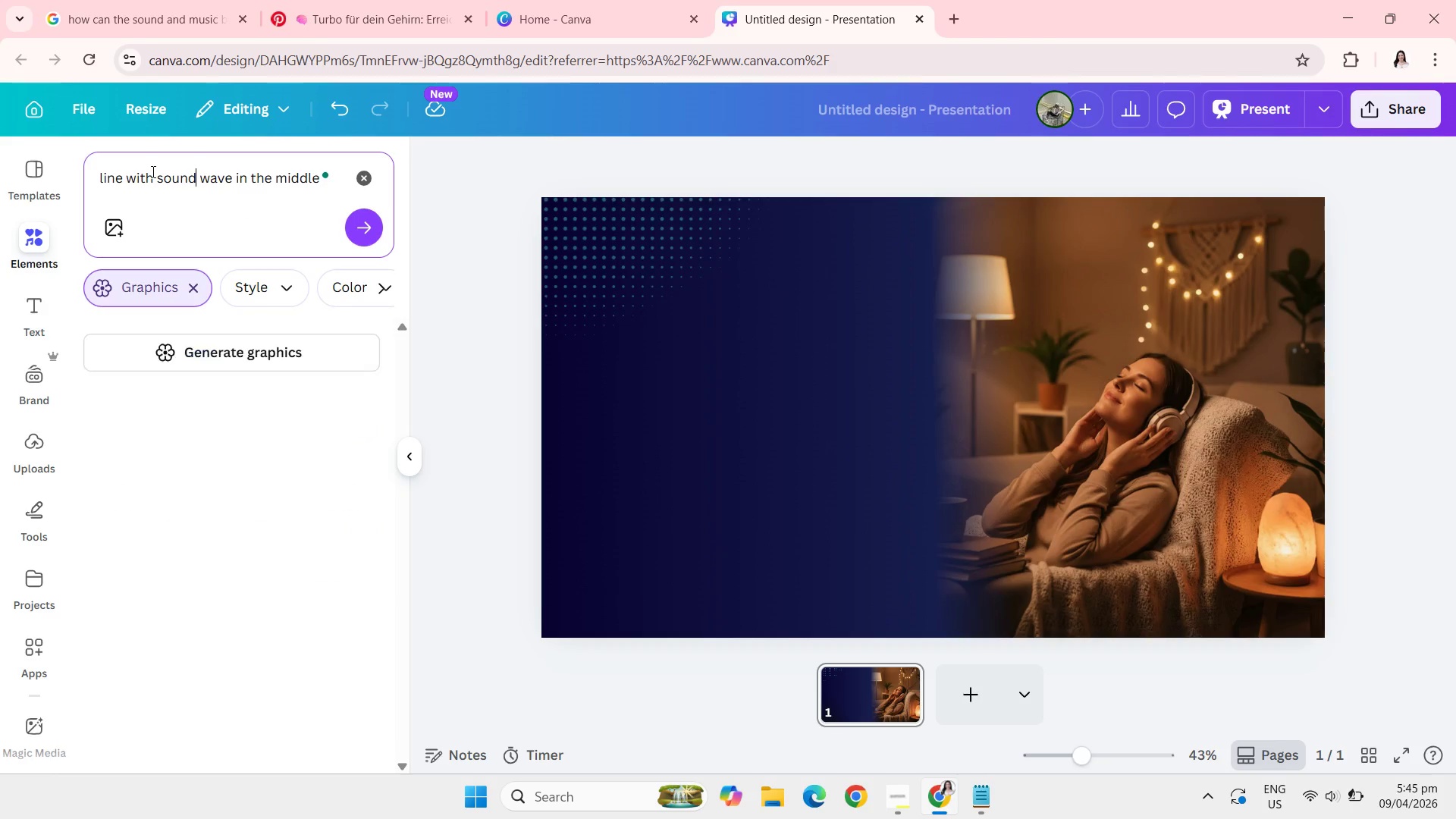 
key(Enter)
 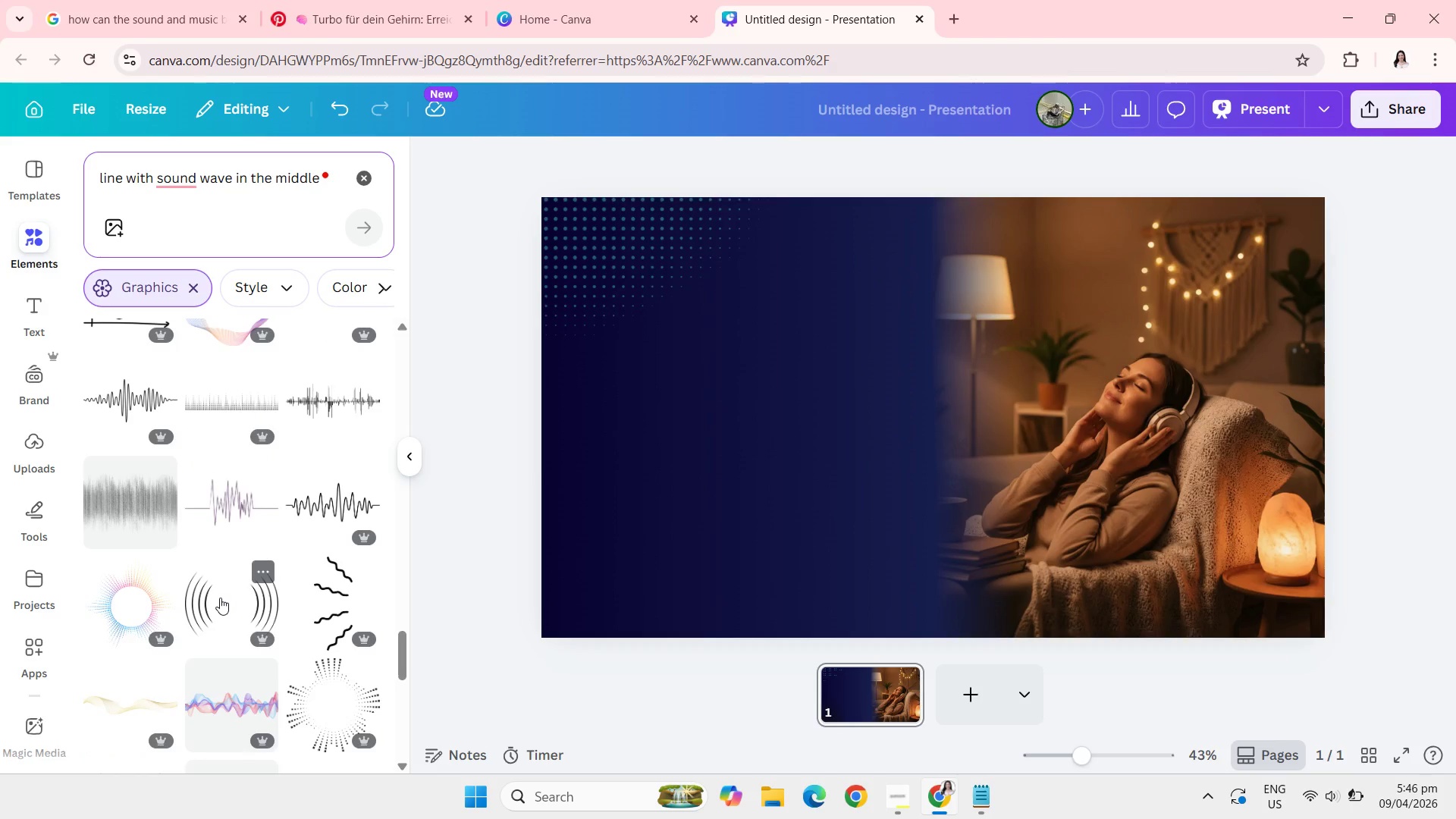 
wait(31.86)
 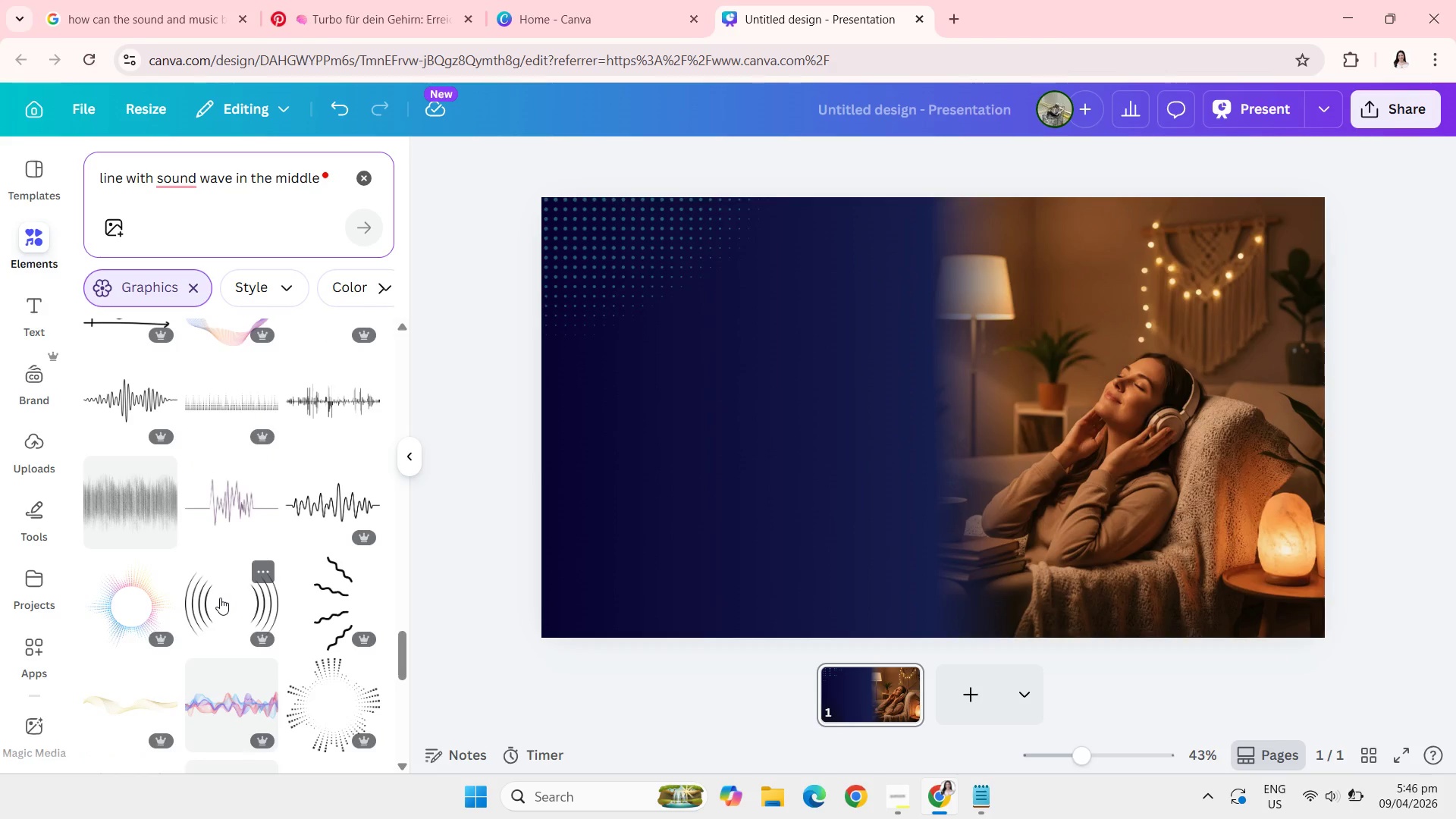 
left_click([325, 516])
 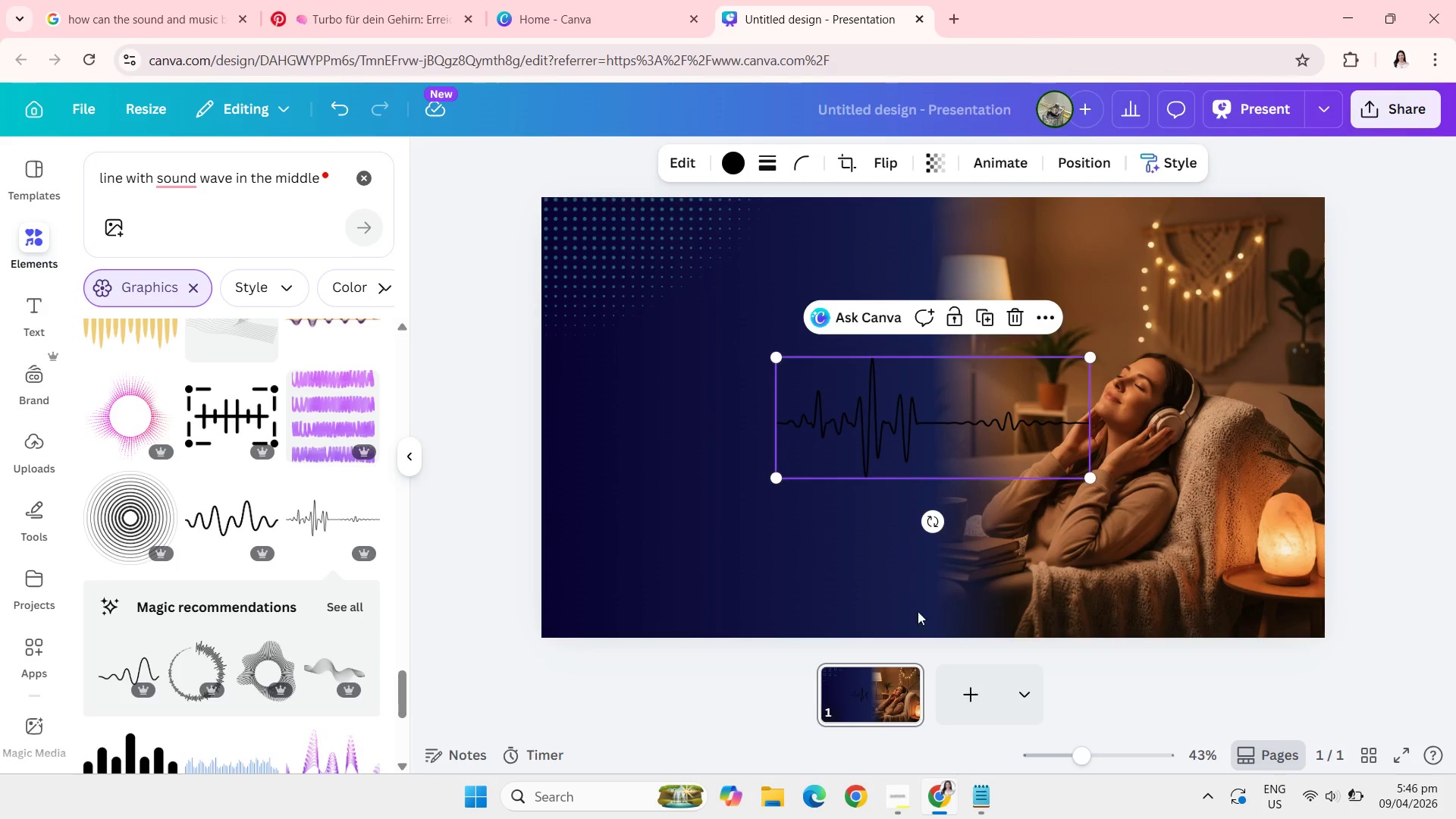 
left_click([979, 810])
 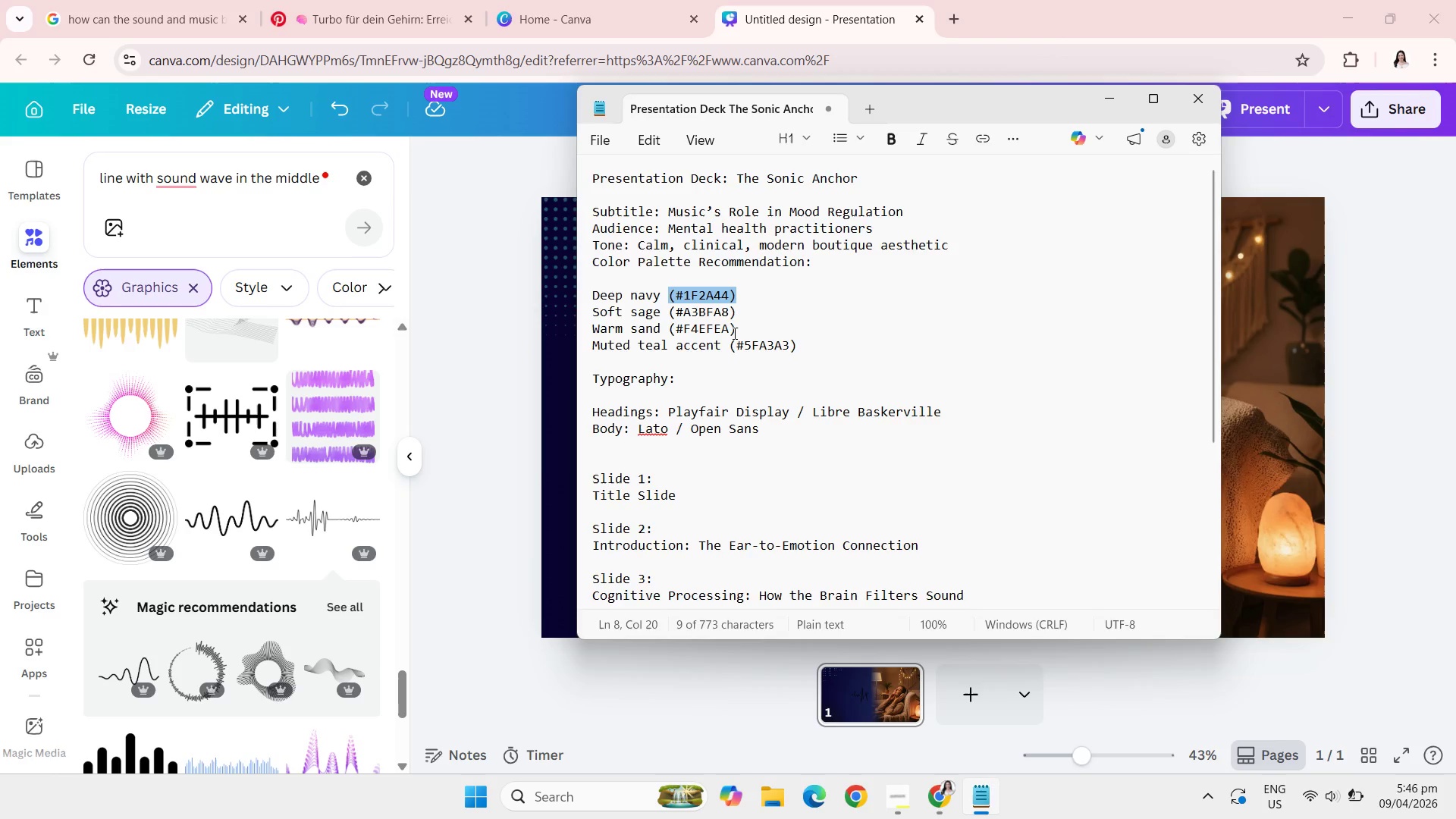 
left_click_drag(start_coordinate=[740, 328], to_coordinate=[670, 325])
 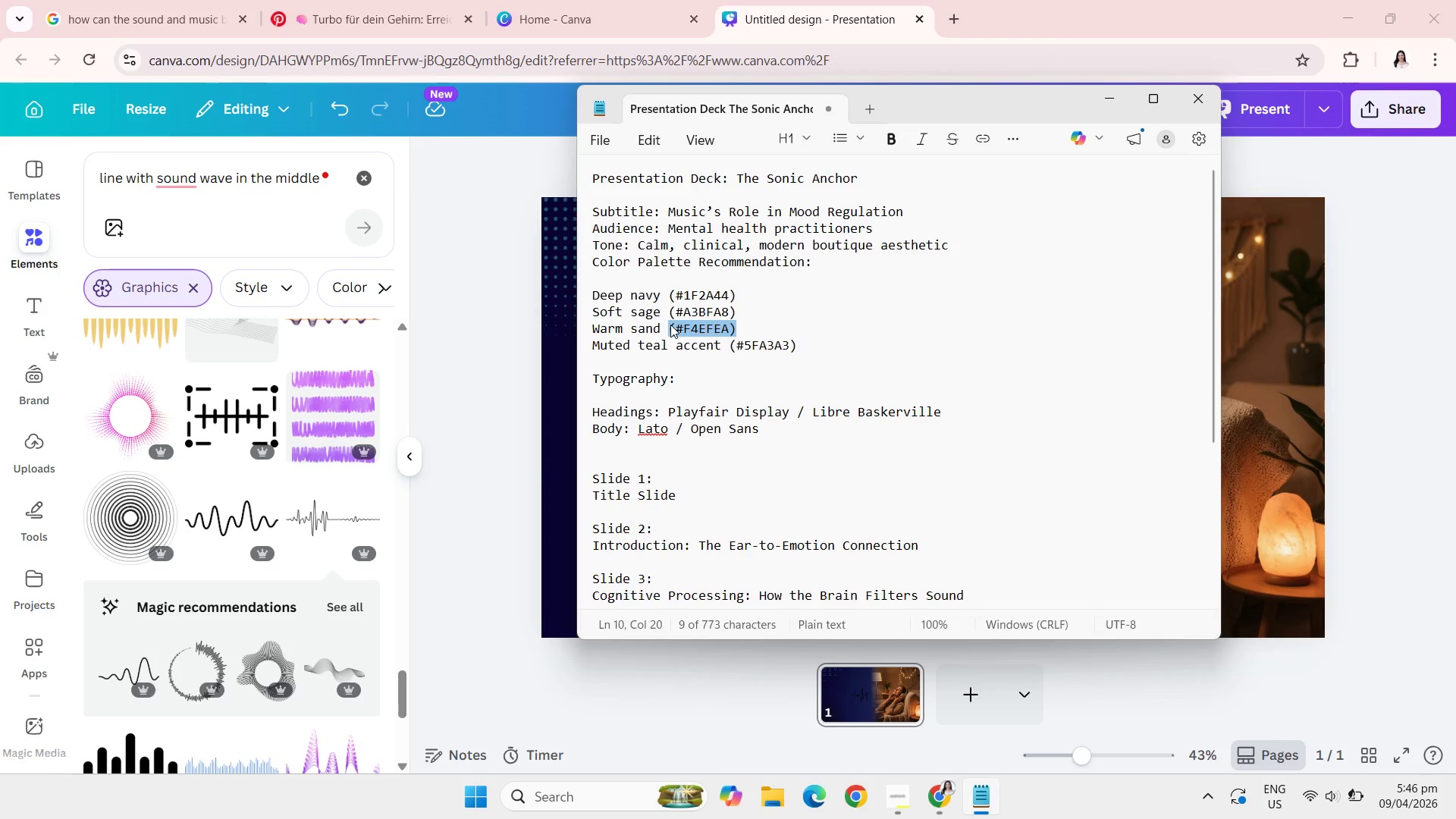 
key(Control+C)
 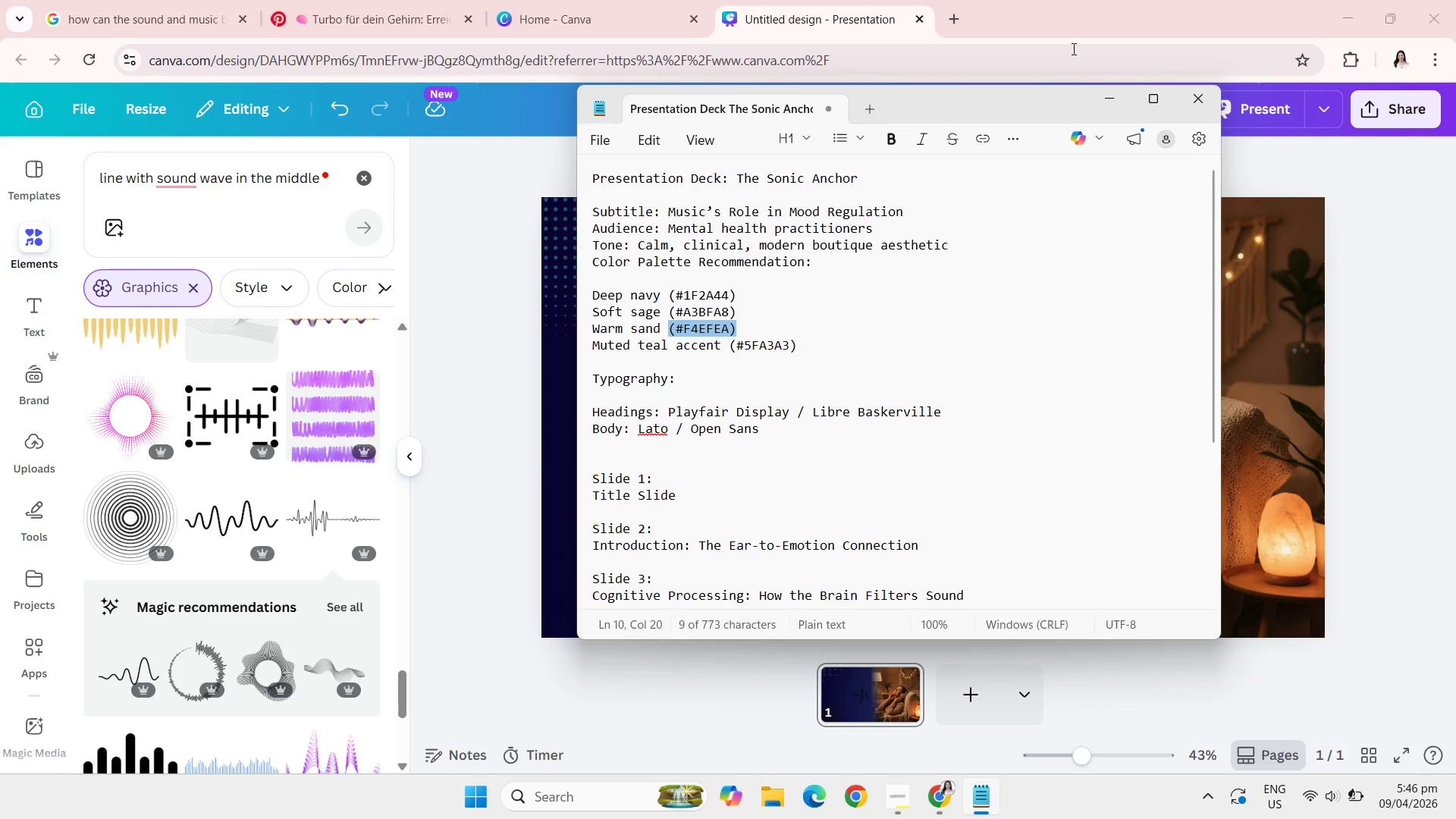 
left_click([1106, 100])
 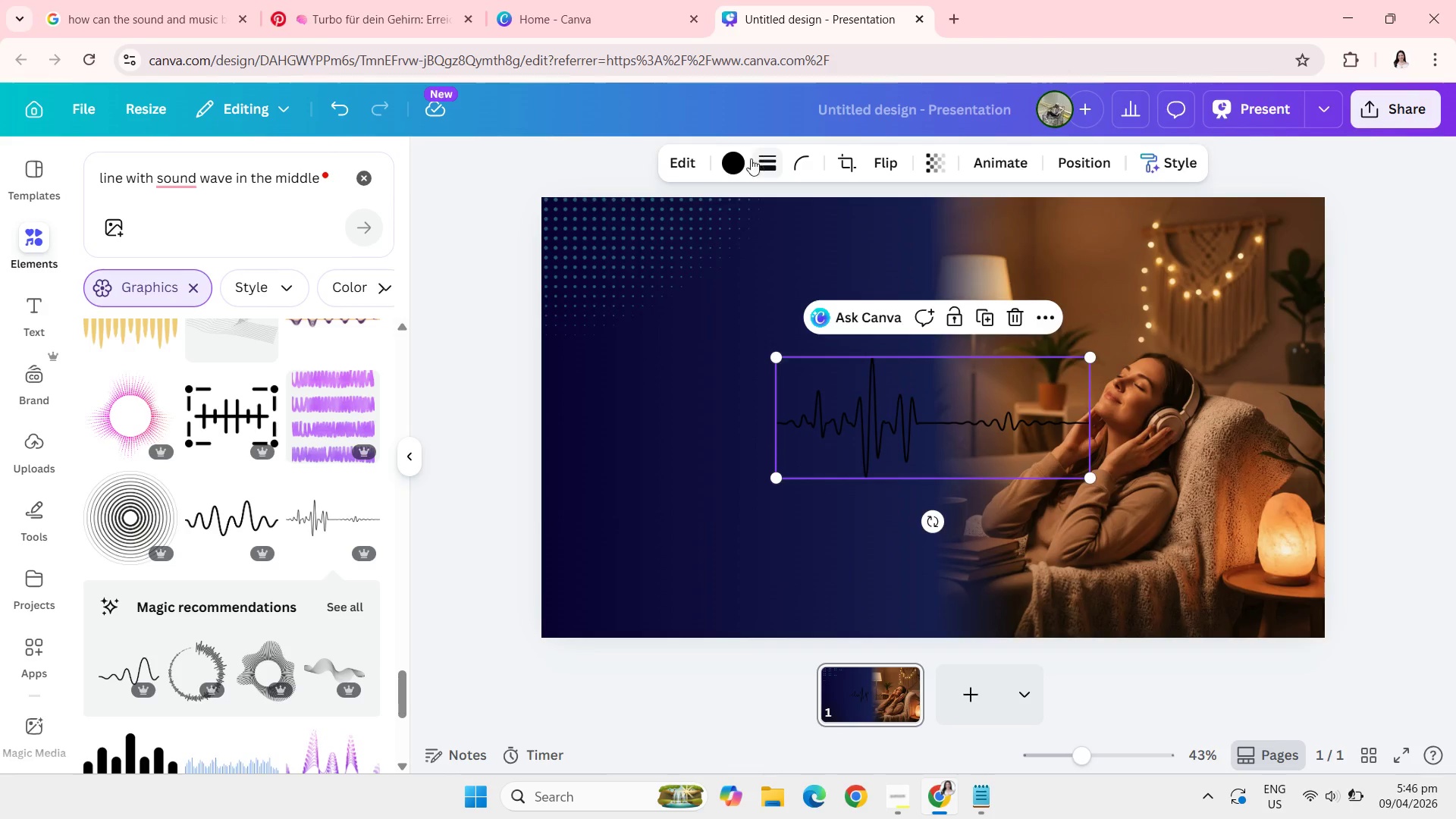 
left_click([741, 162])
 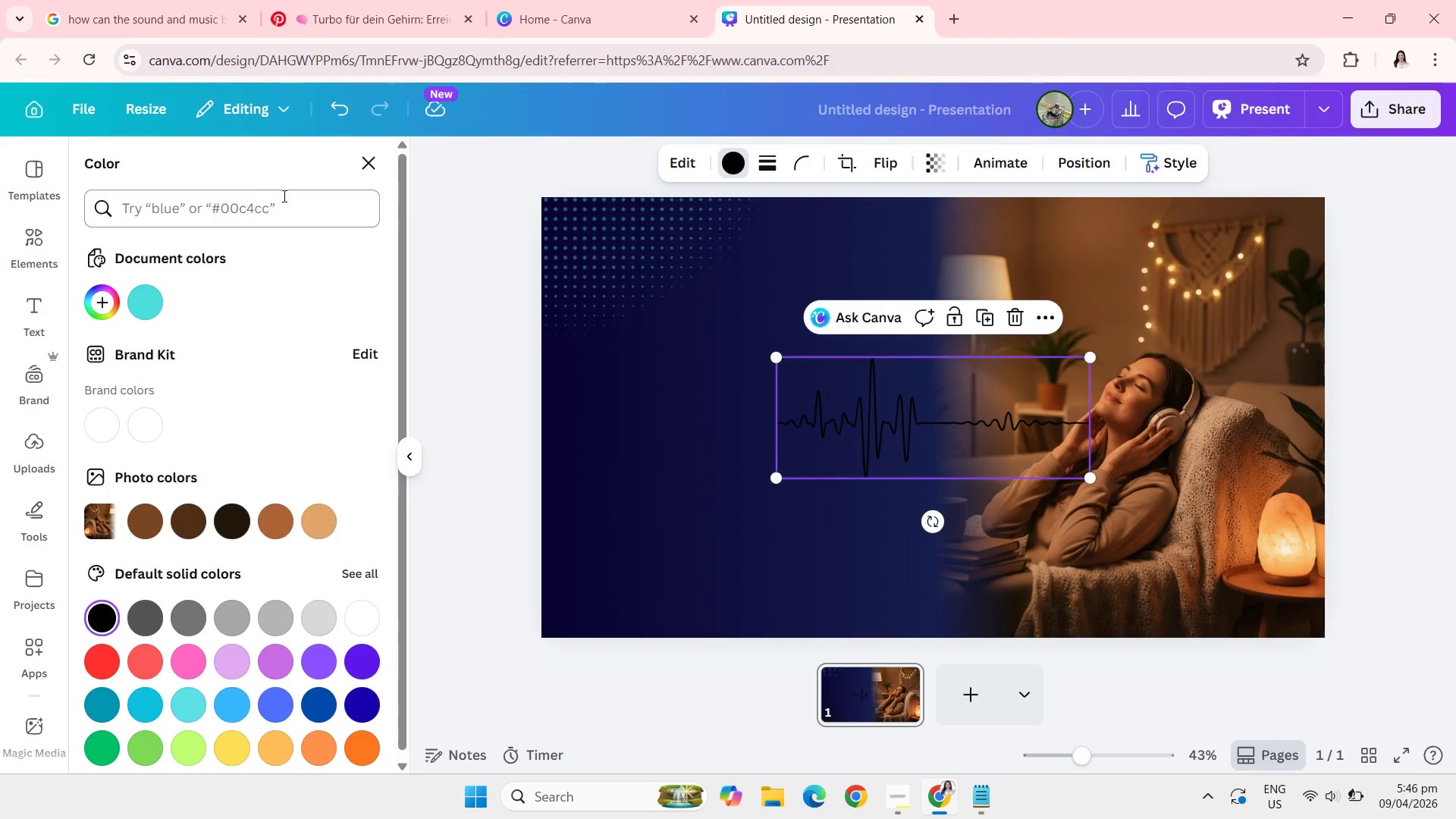 
left_click([265, 209])
 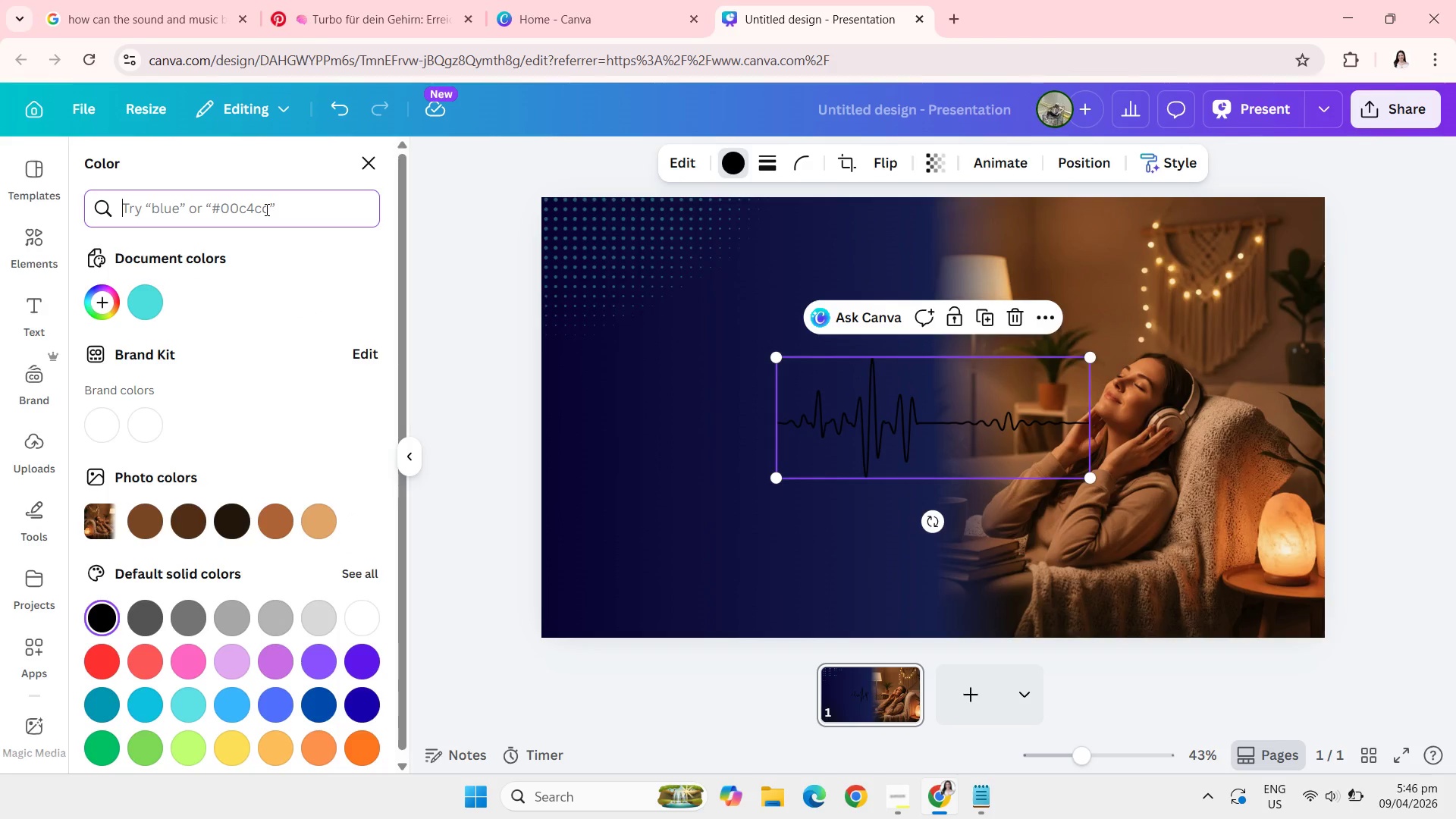 
key(Control+V)
 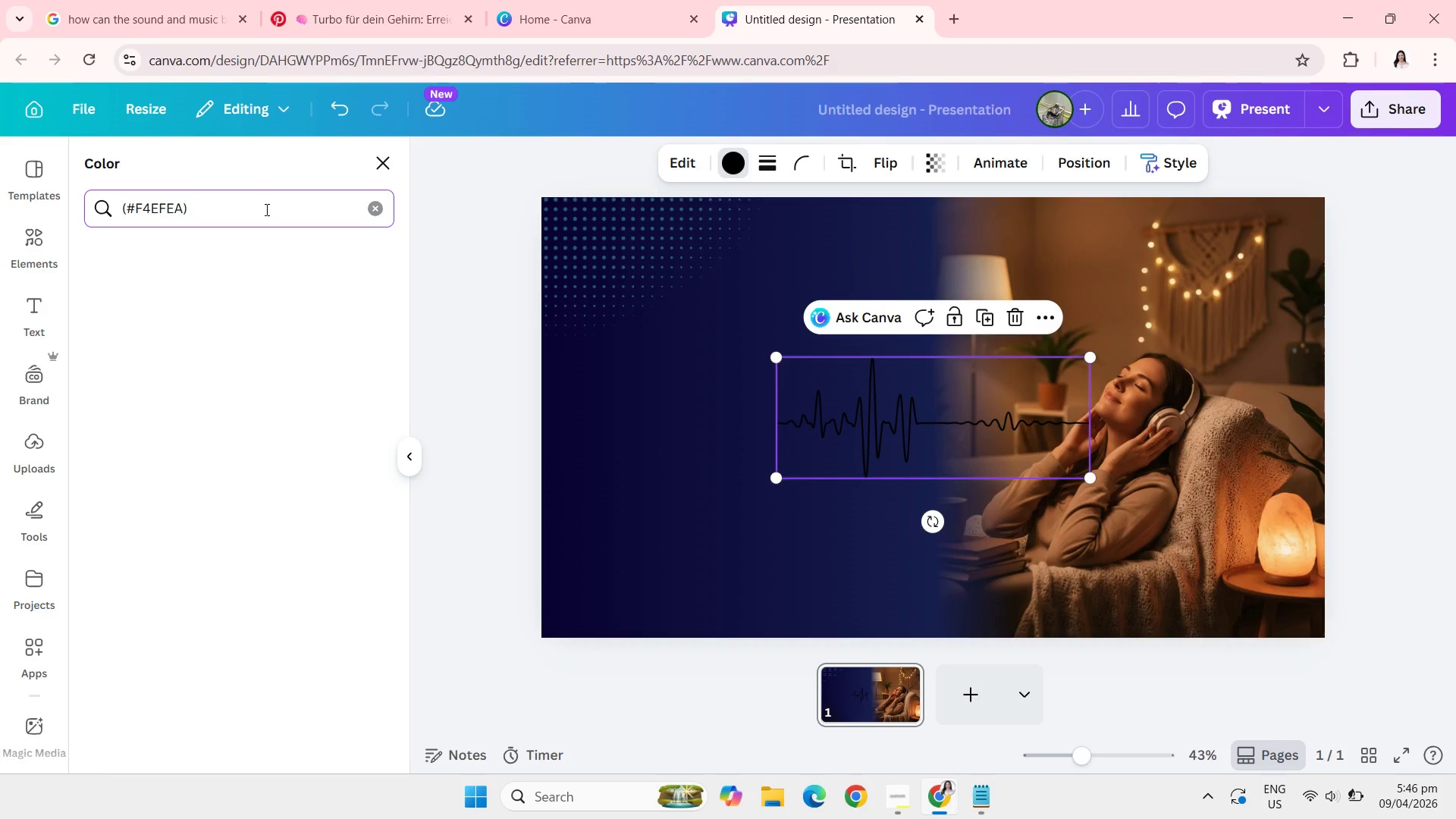 
key(Backspace)
 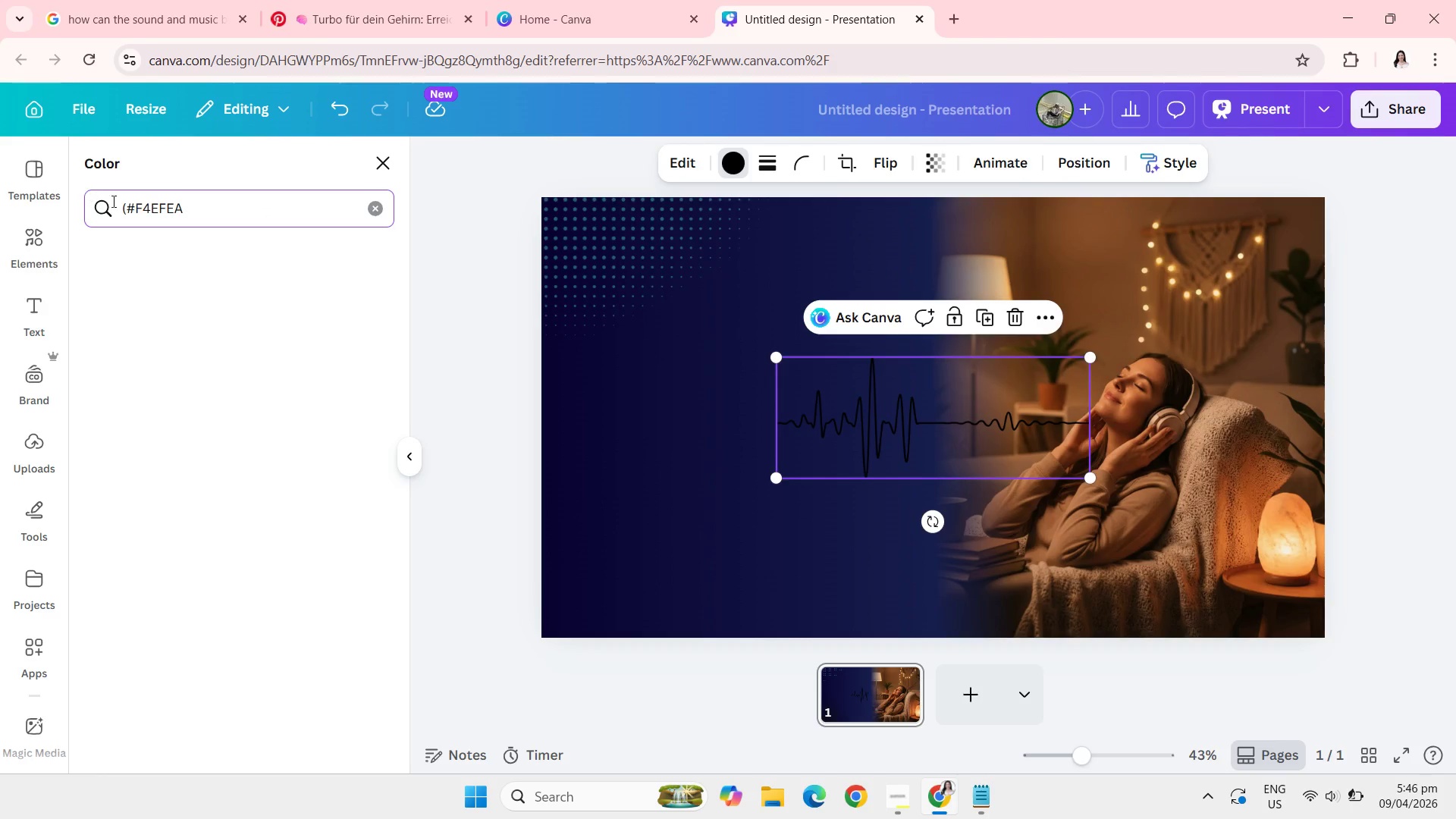 
left_click([125, 208])
 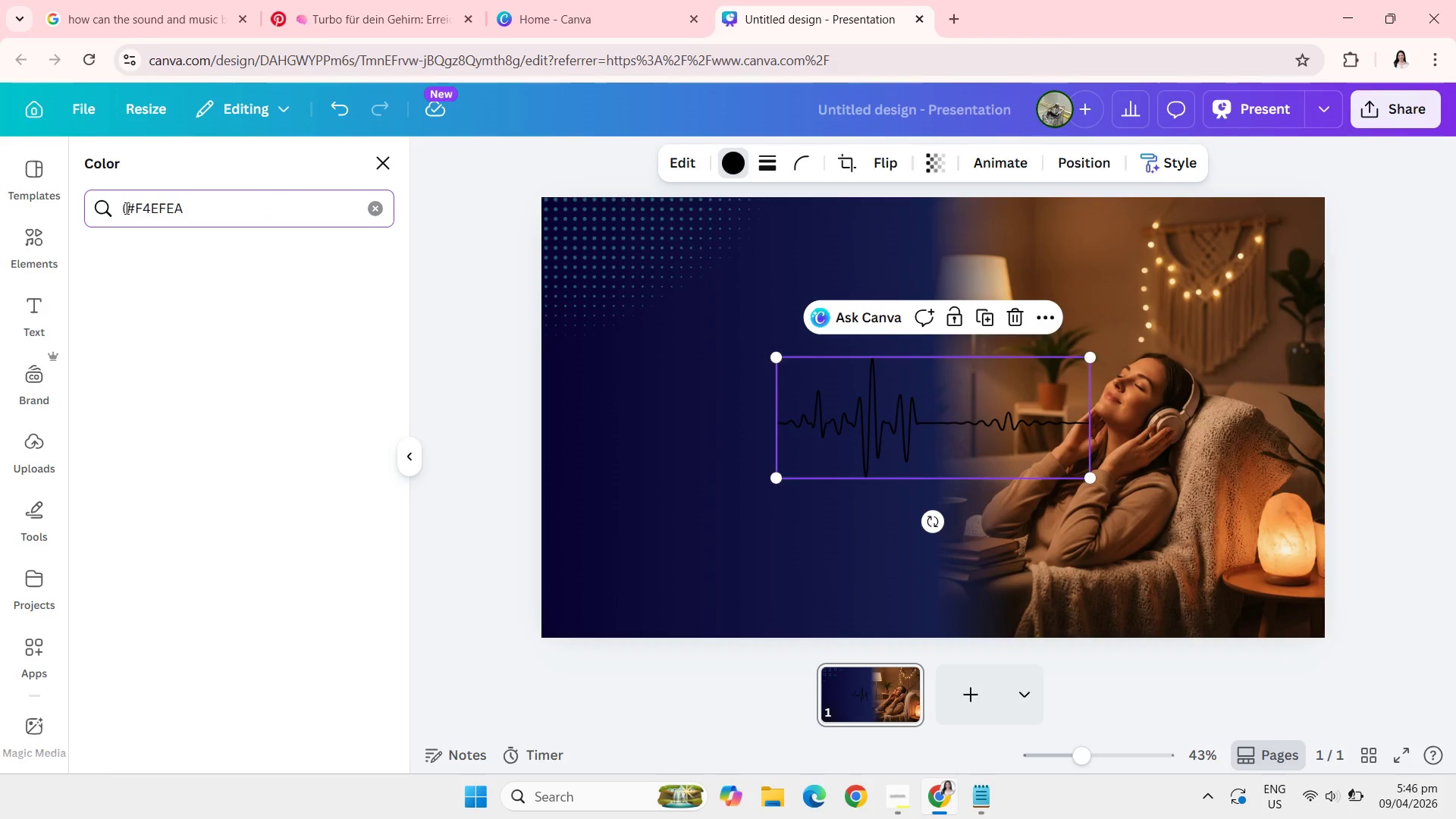 
key(Backspace)
 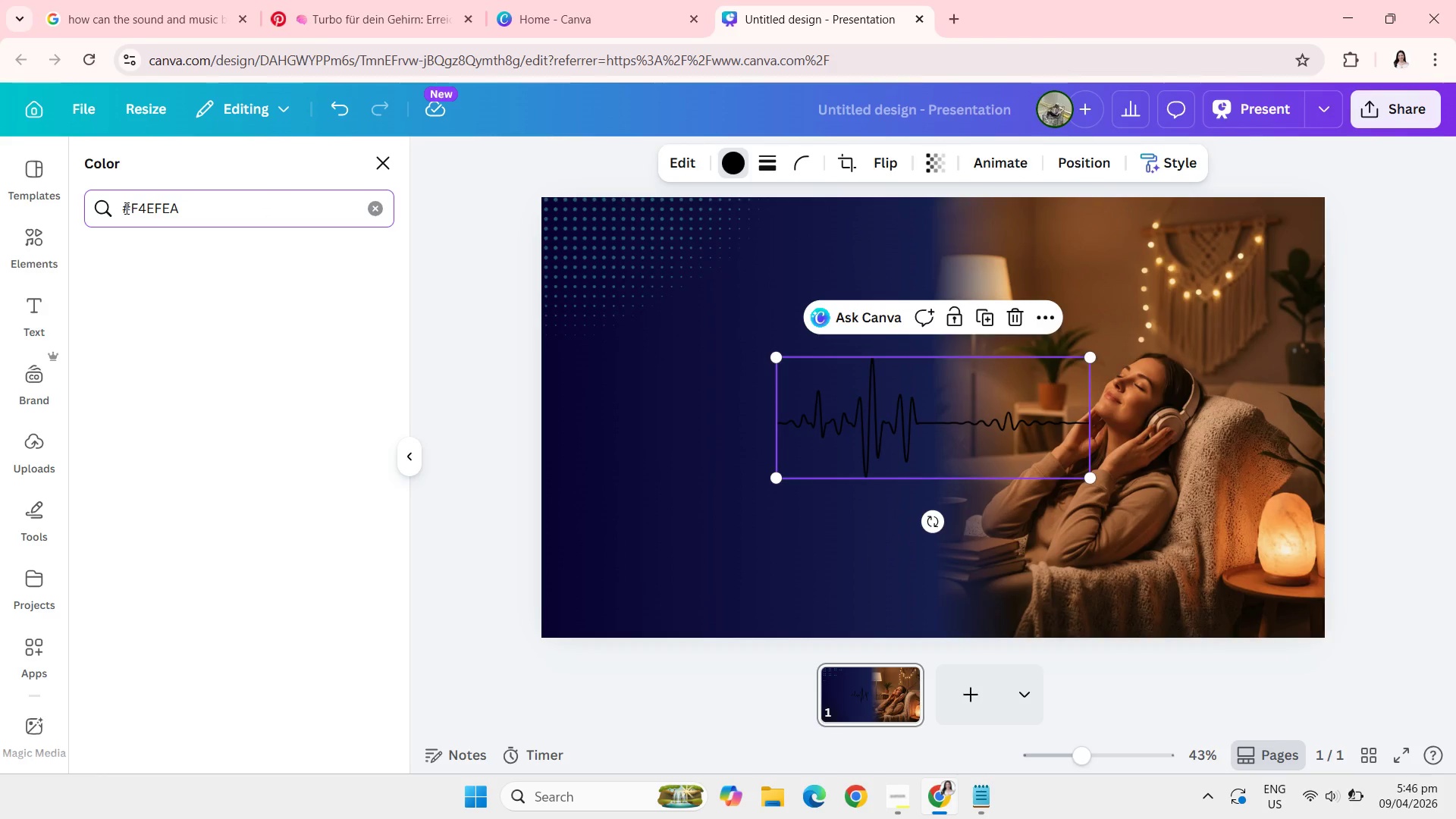 
key(Enter)
 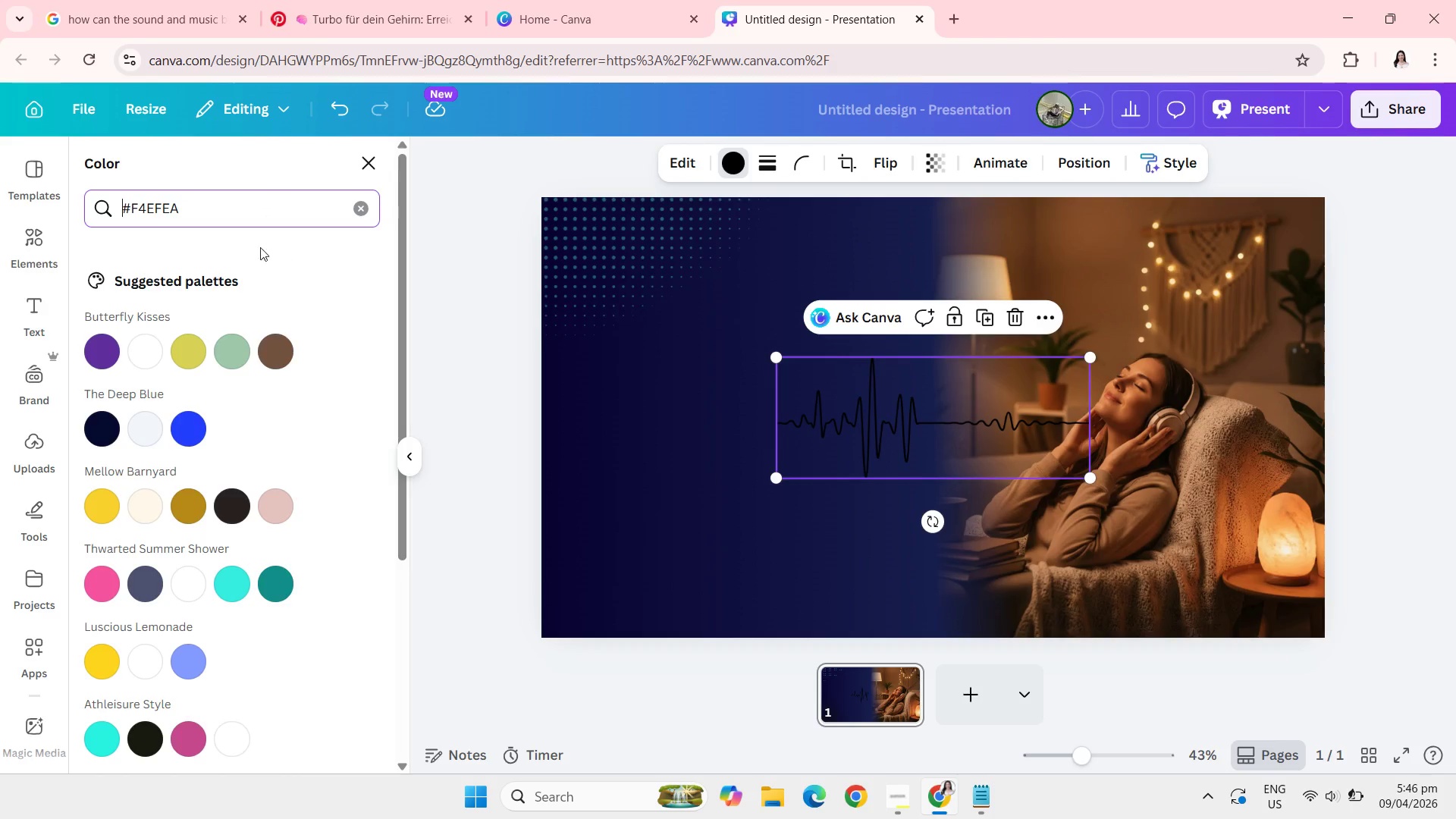 
mouse_move([364, 217])
 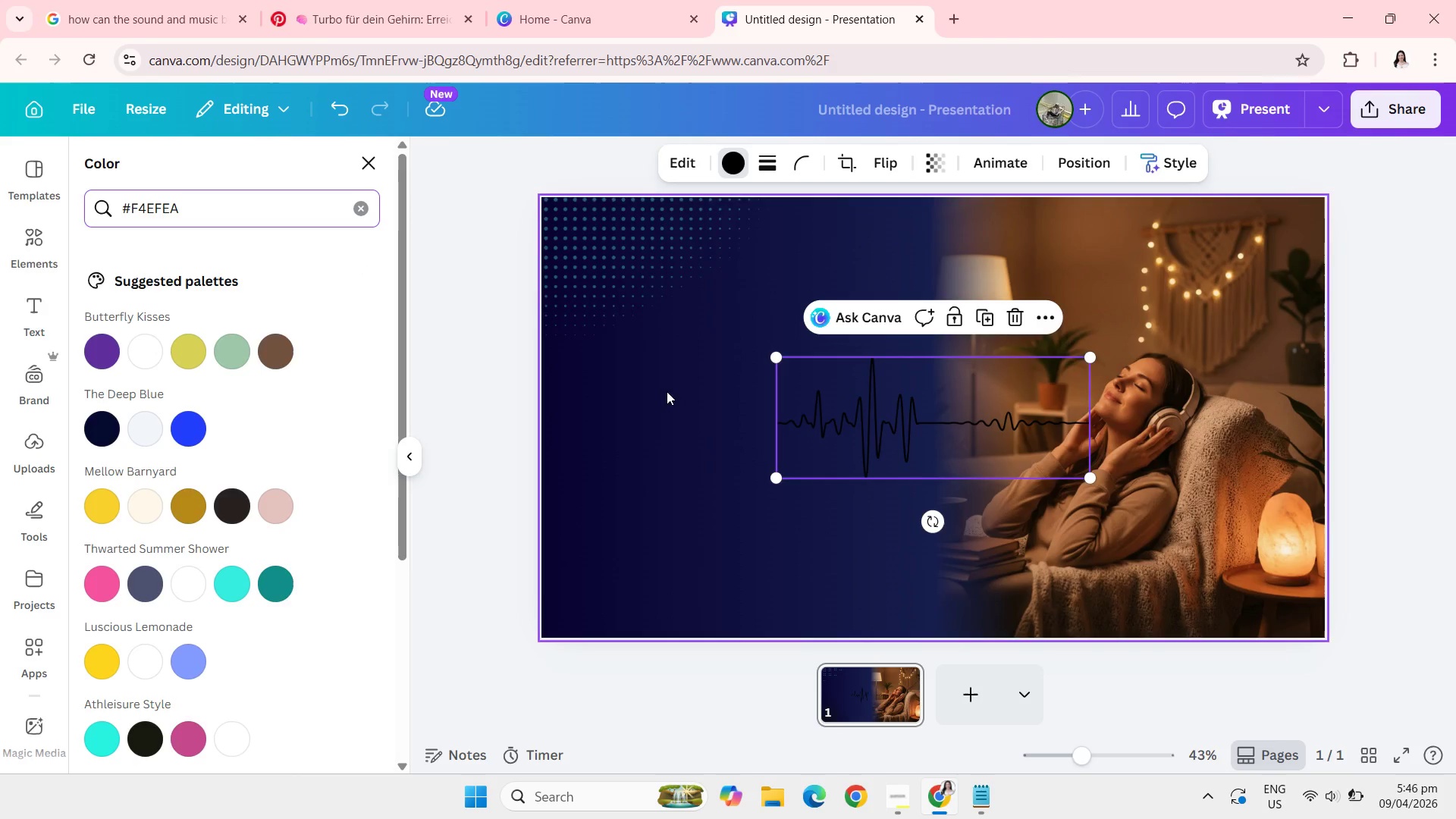 
wait(6.15)
 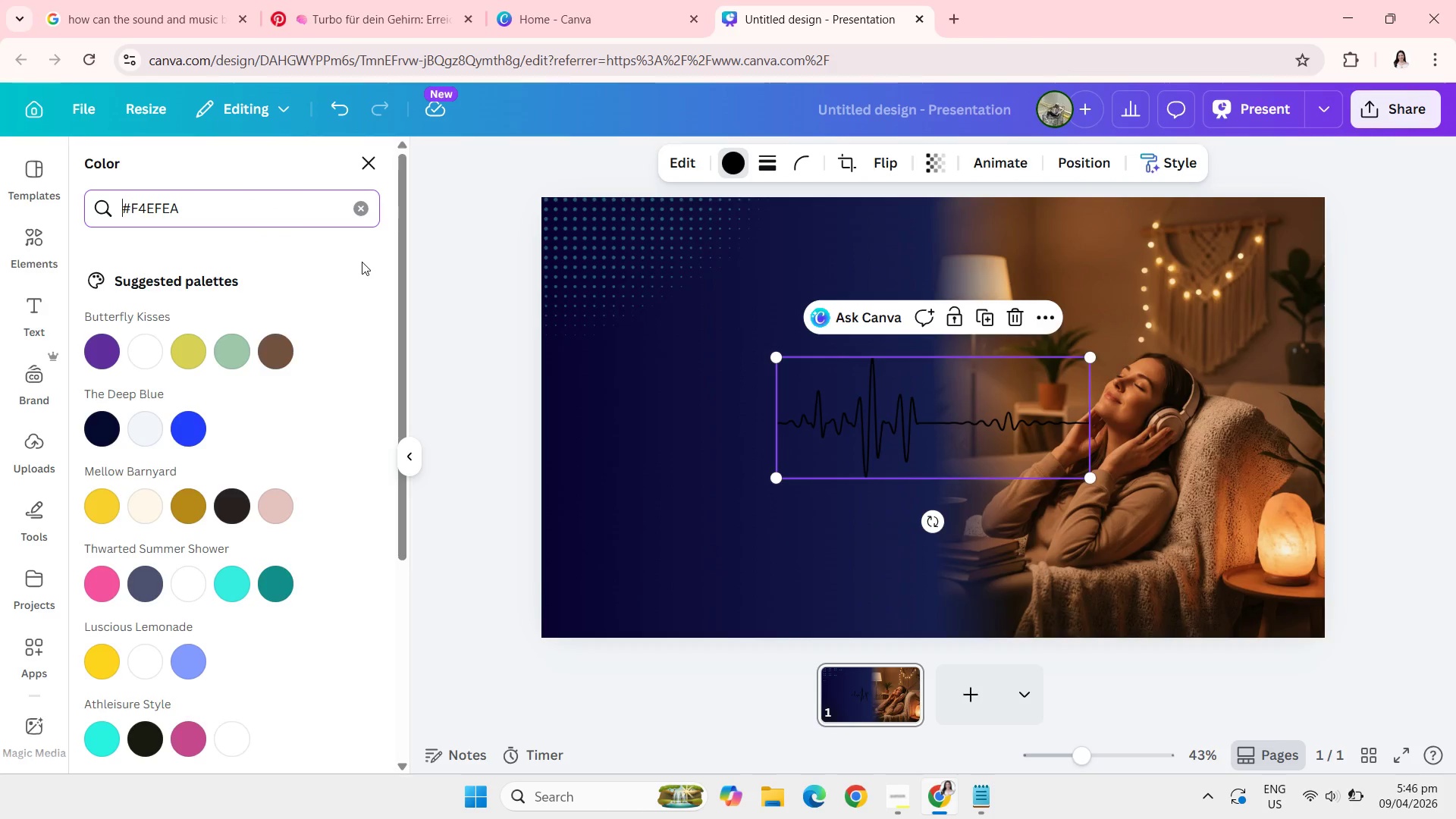 
left_click([363, 209])
 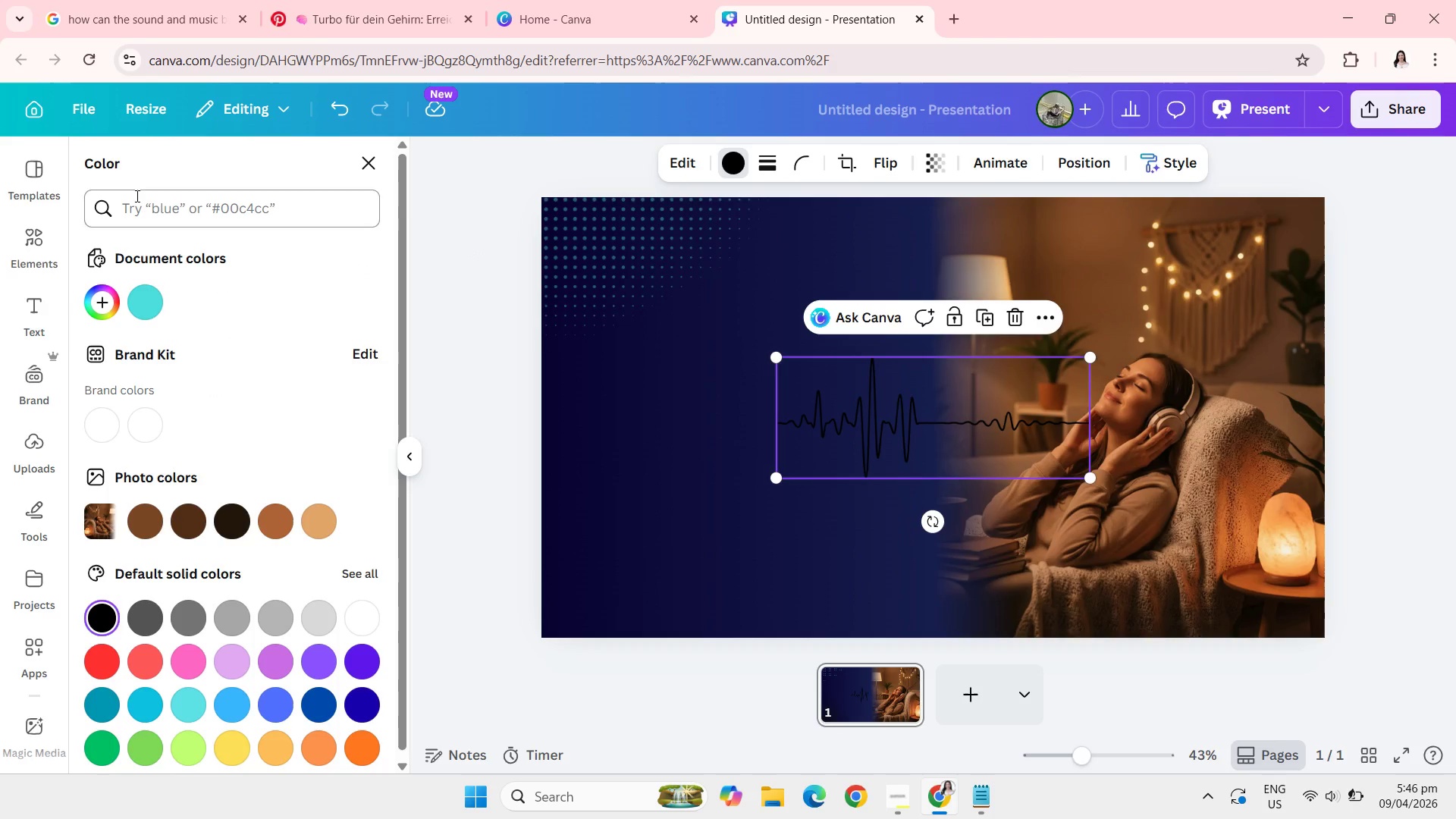 
left_click([35, 328])
 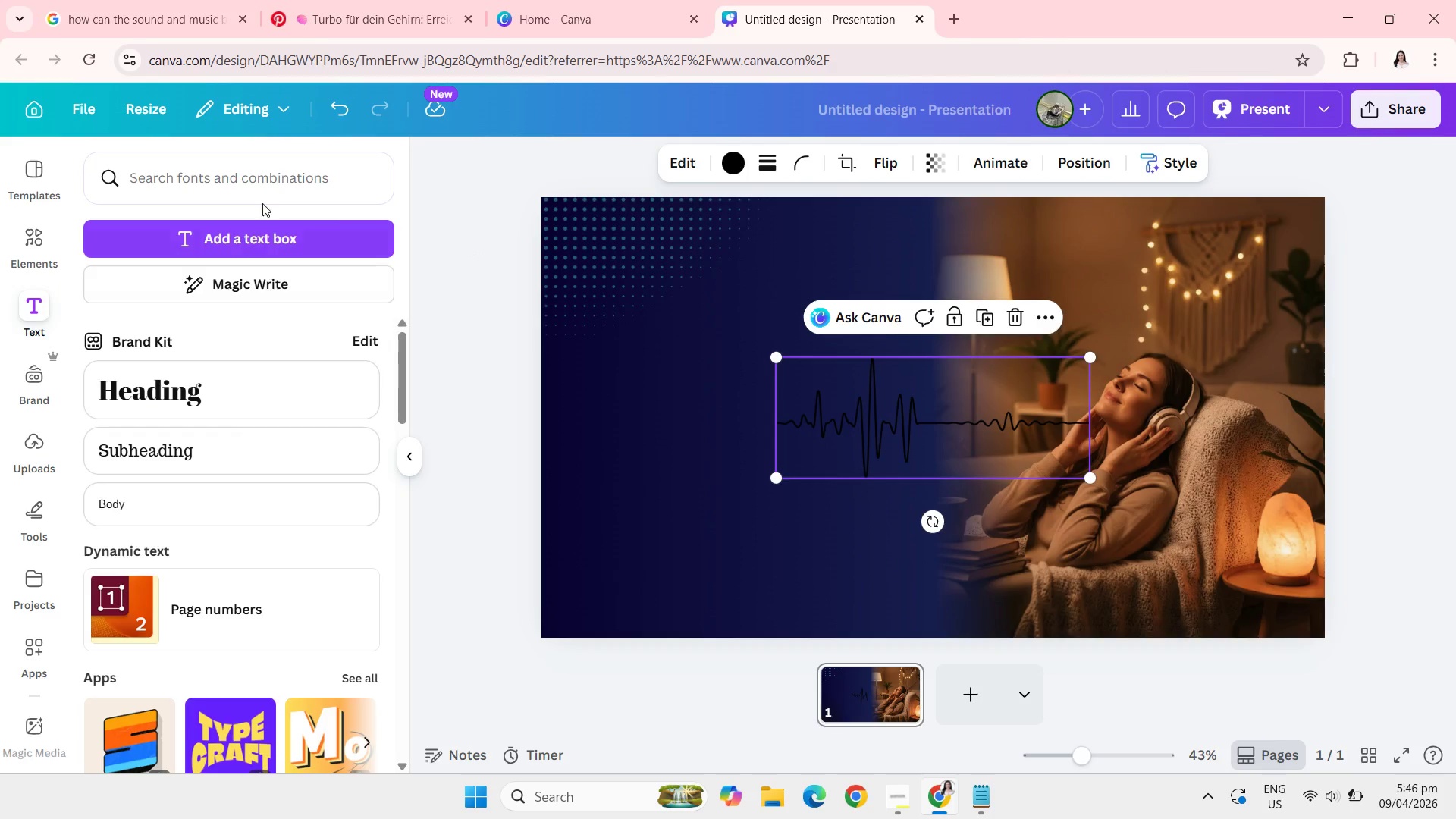 
left_click([254, 163])
 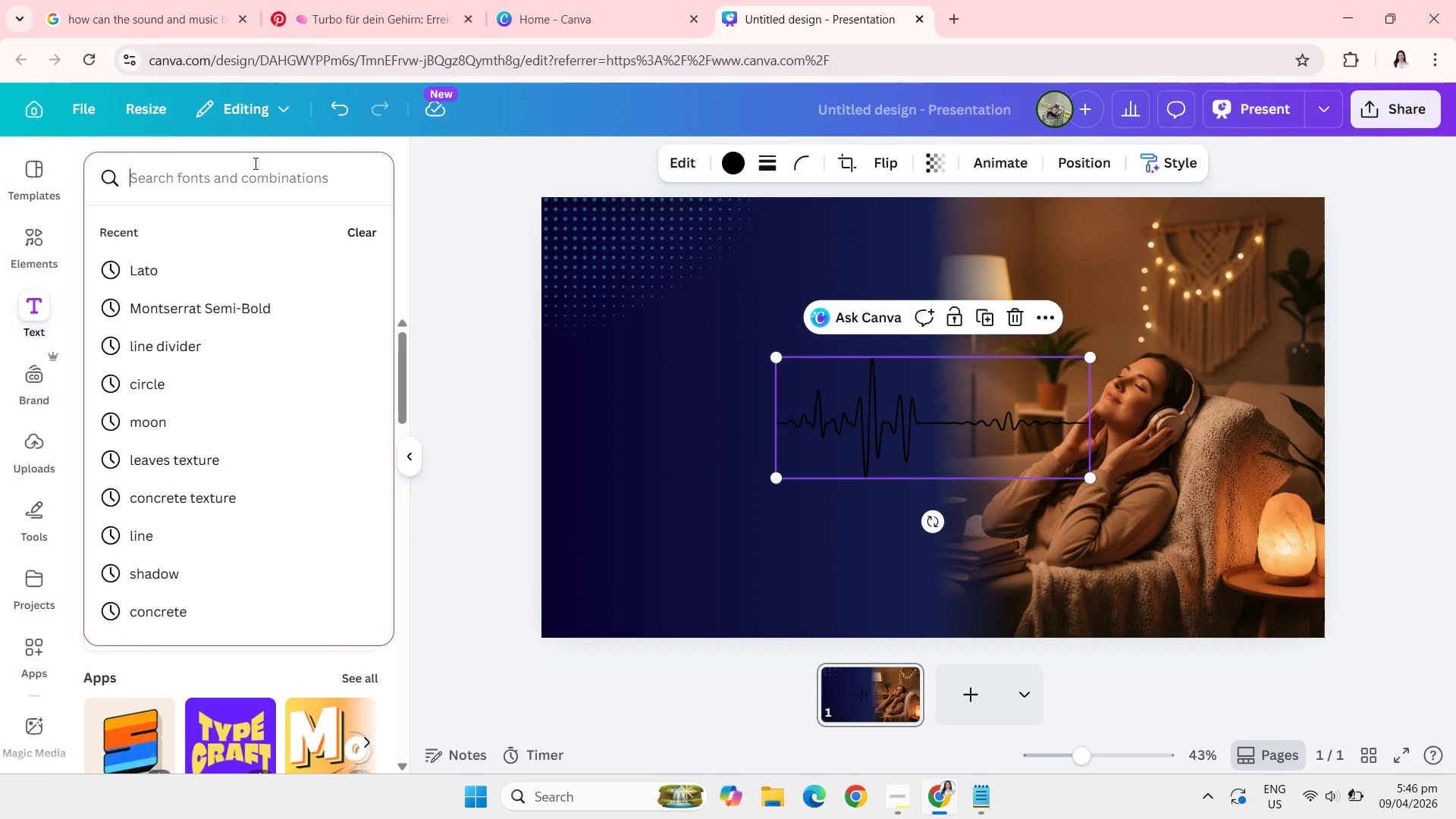 
wait(19.06)
 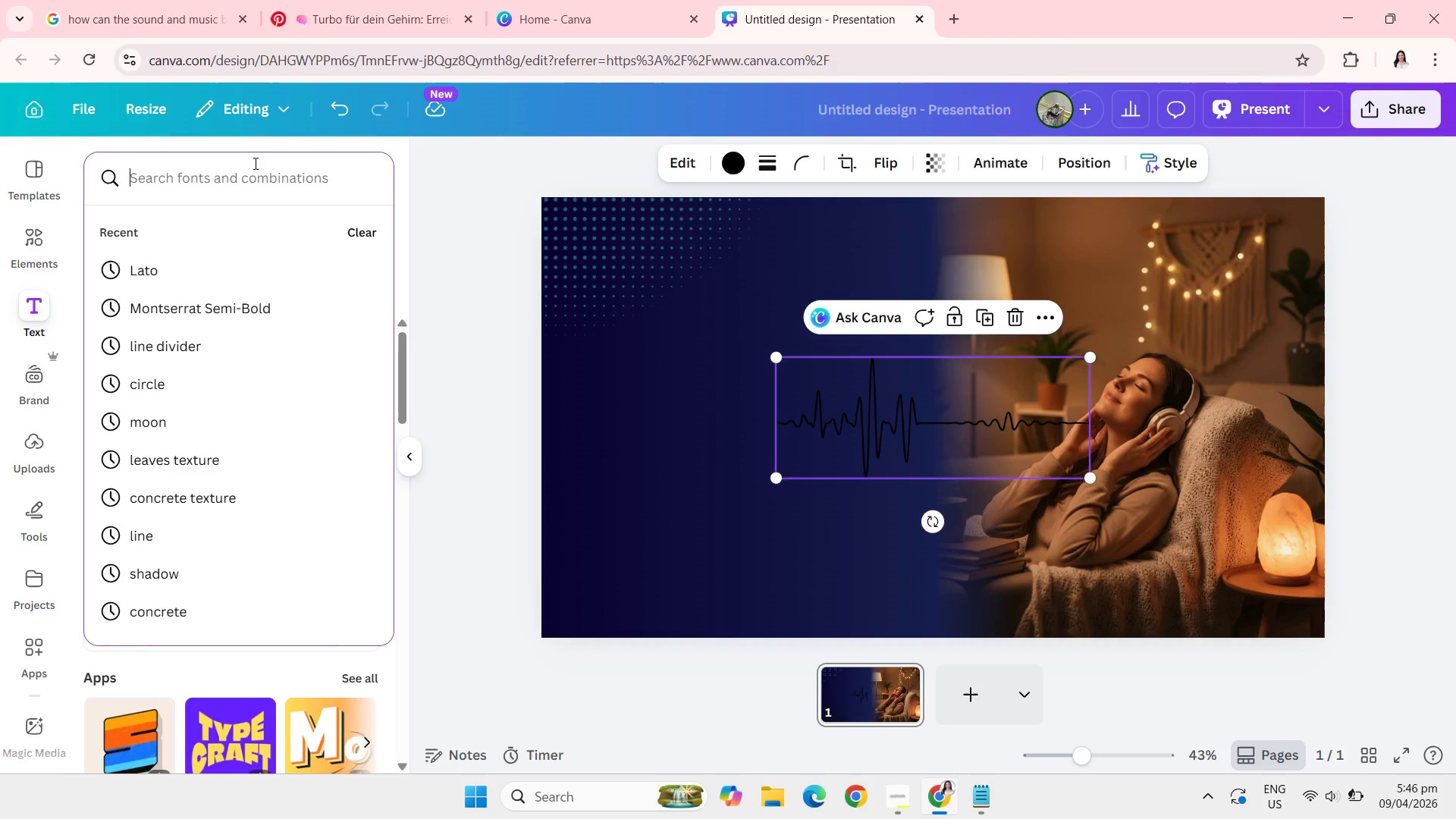 
type(libre bakersville)
 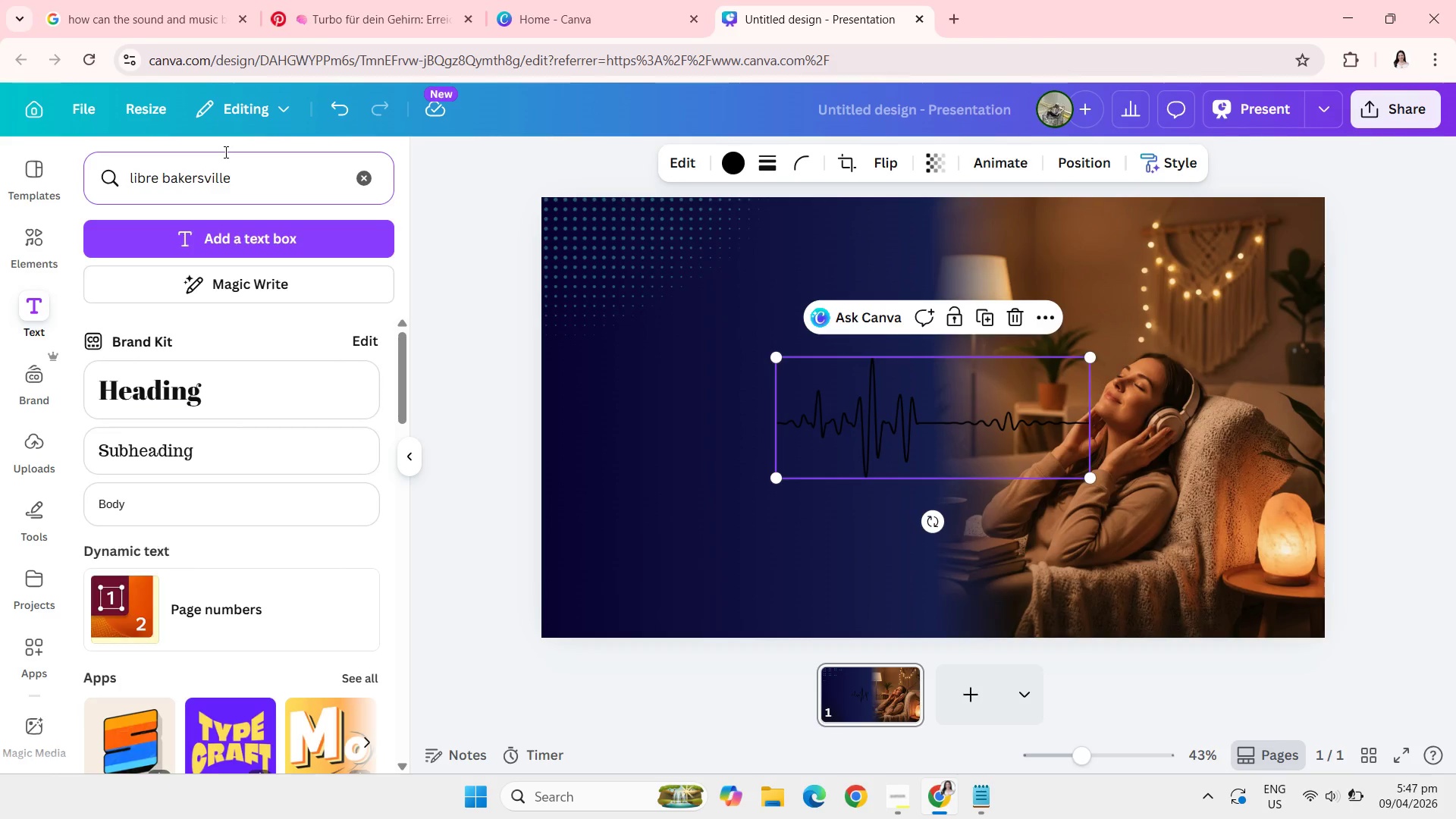 
key(Enter)
 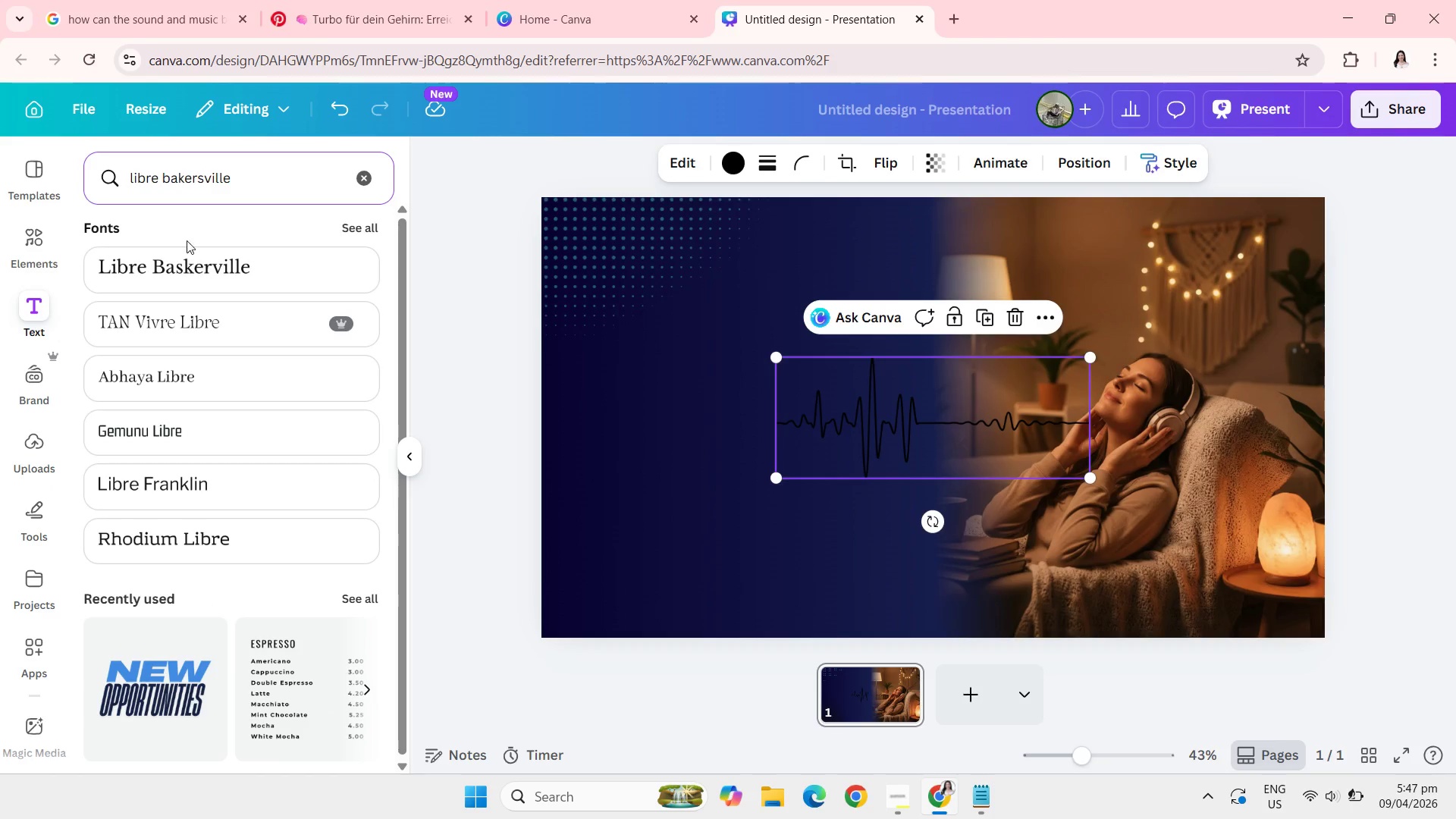 
left_click([176, 278])
 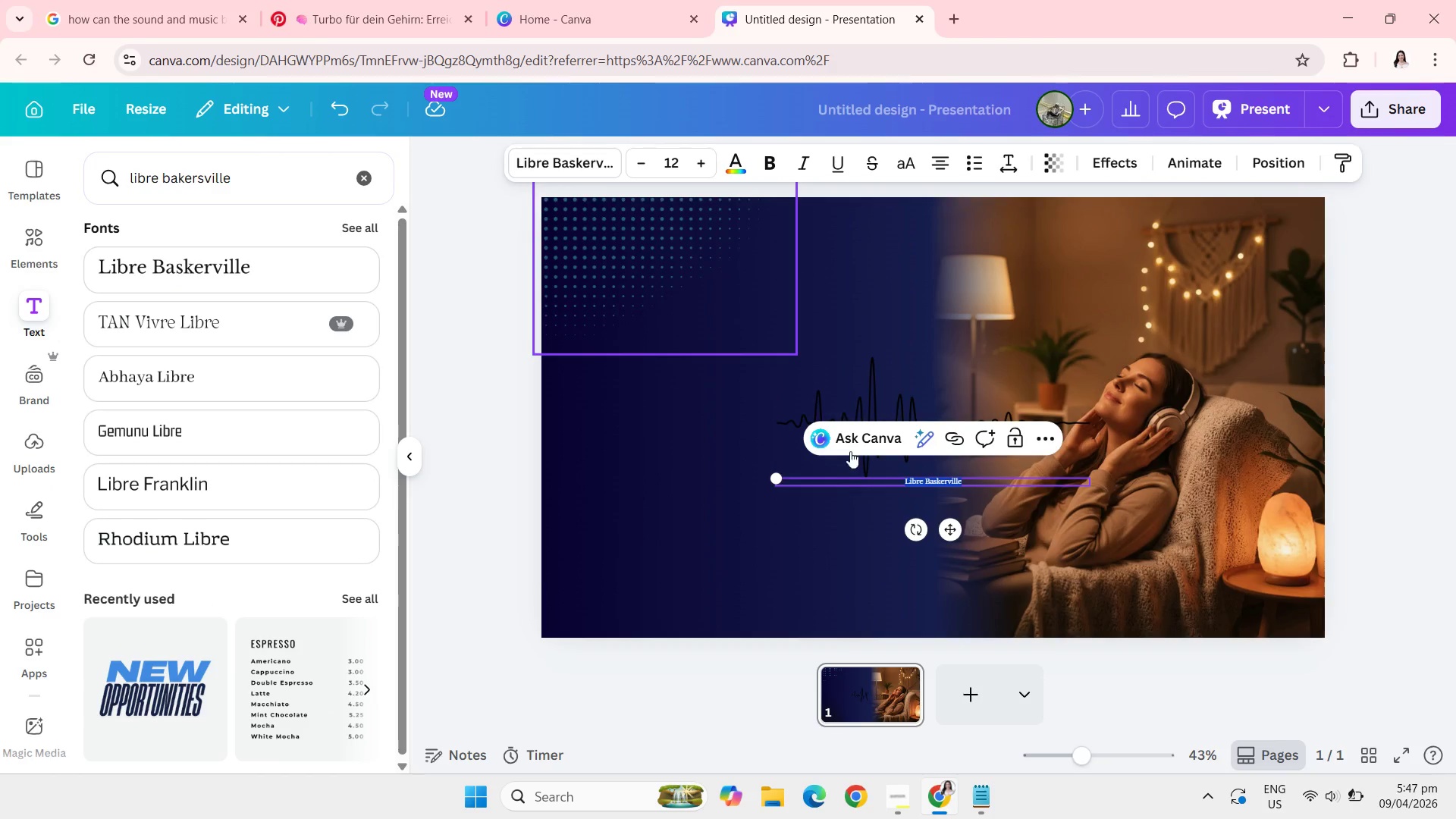 
left_click([674, 152])
 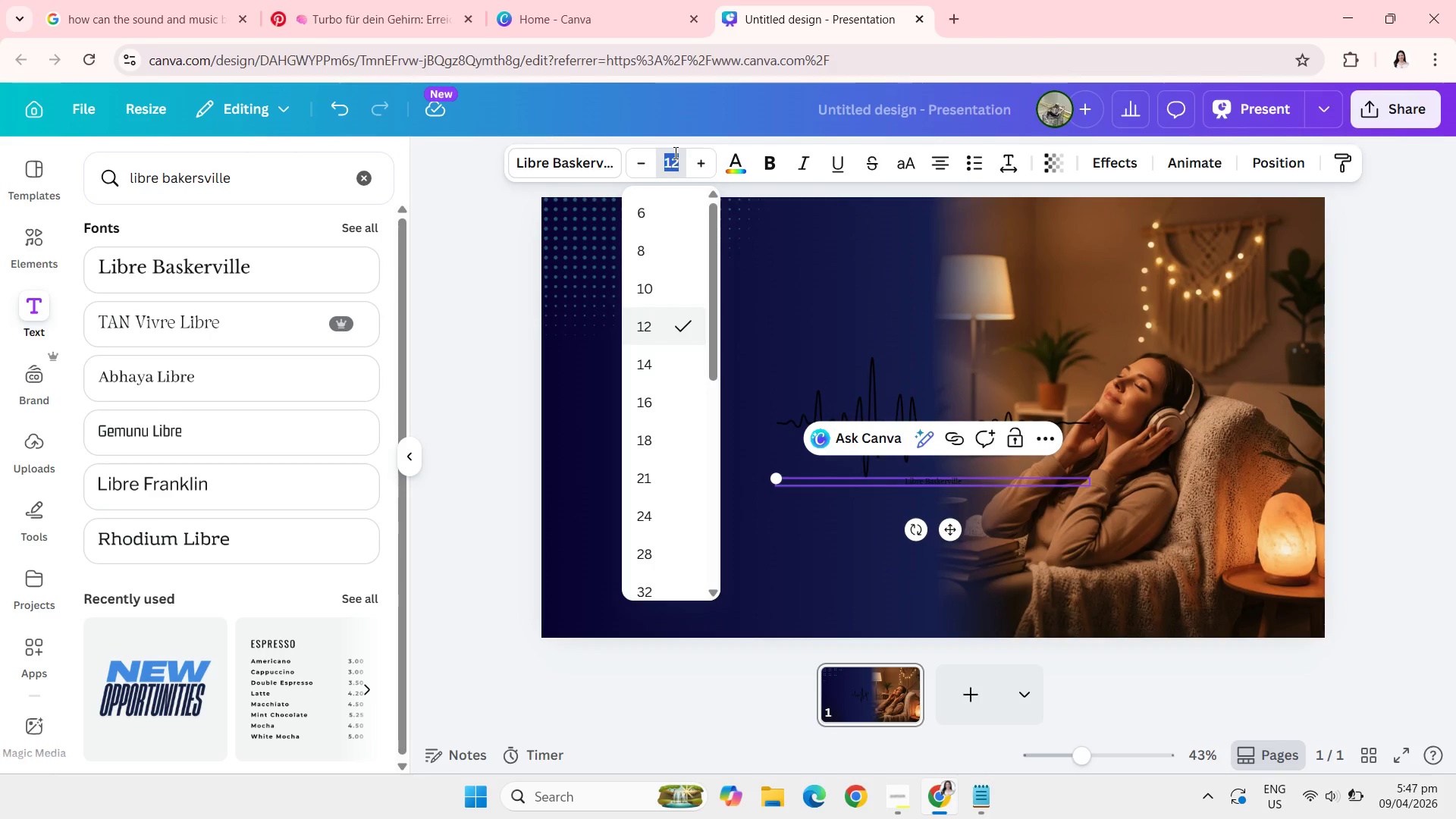 
type(100)
 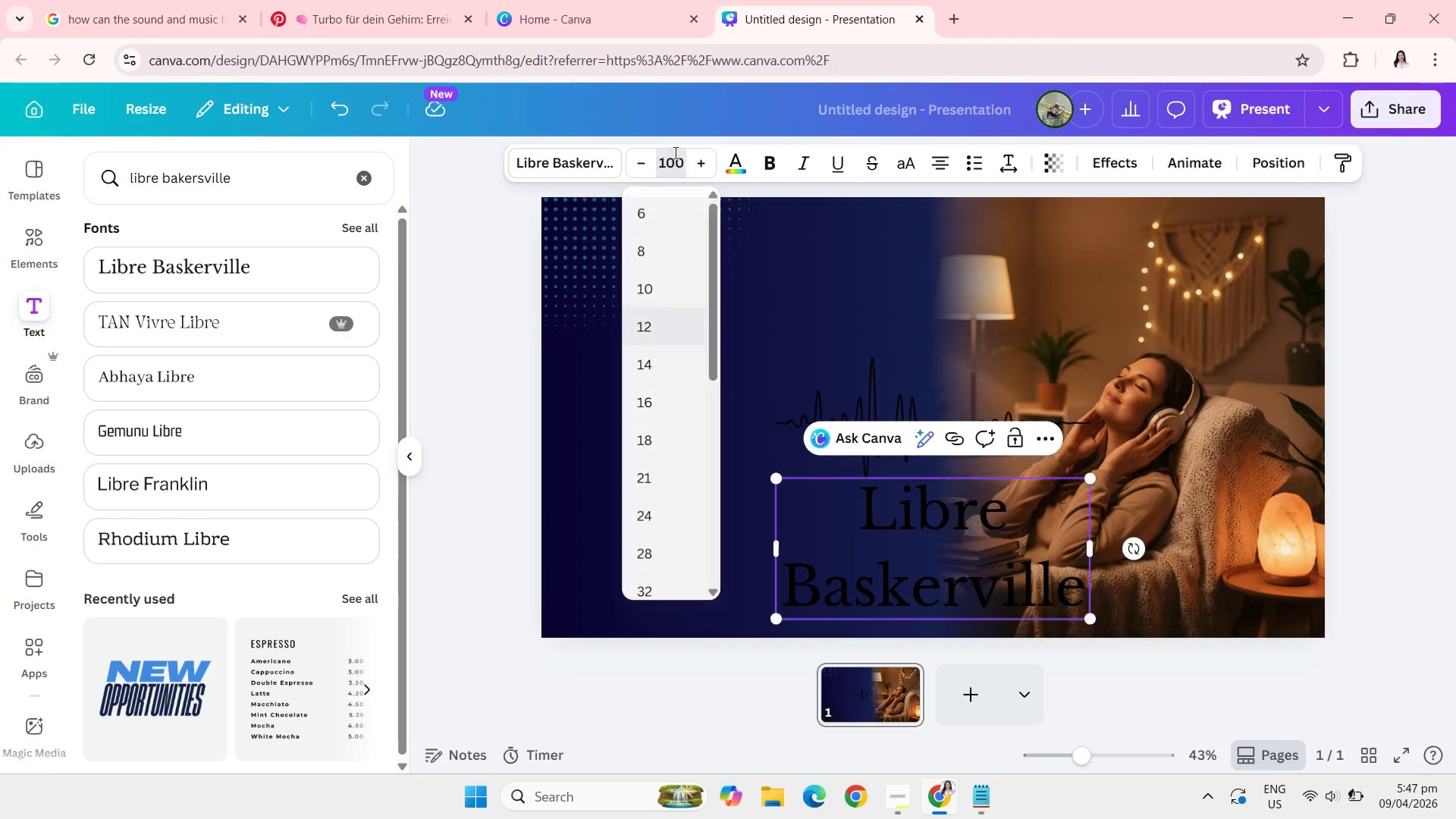 
key(Enter)
 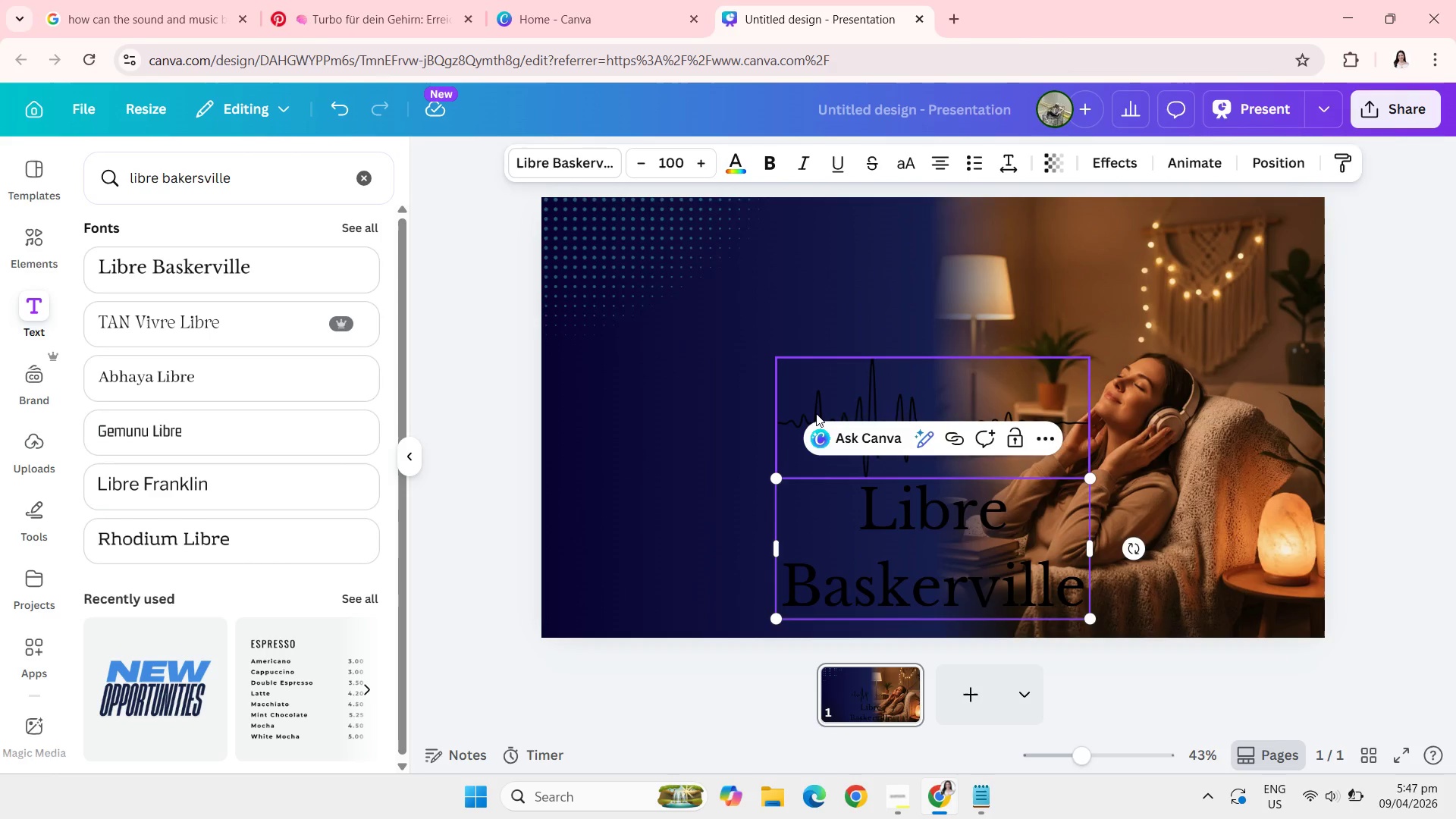 
left_click([952, 510])
 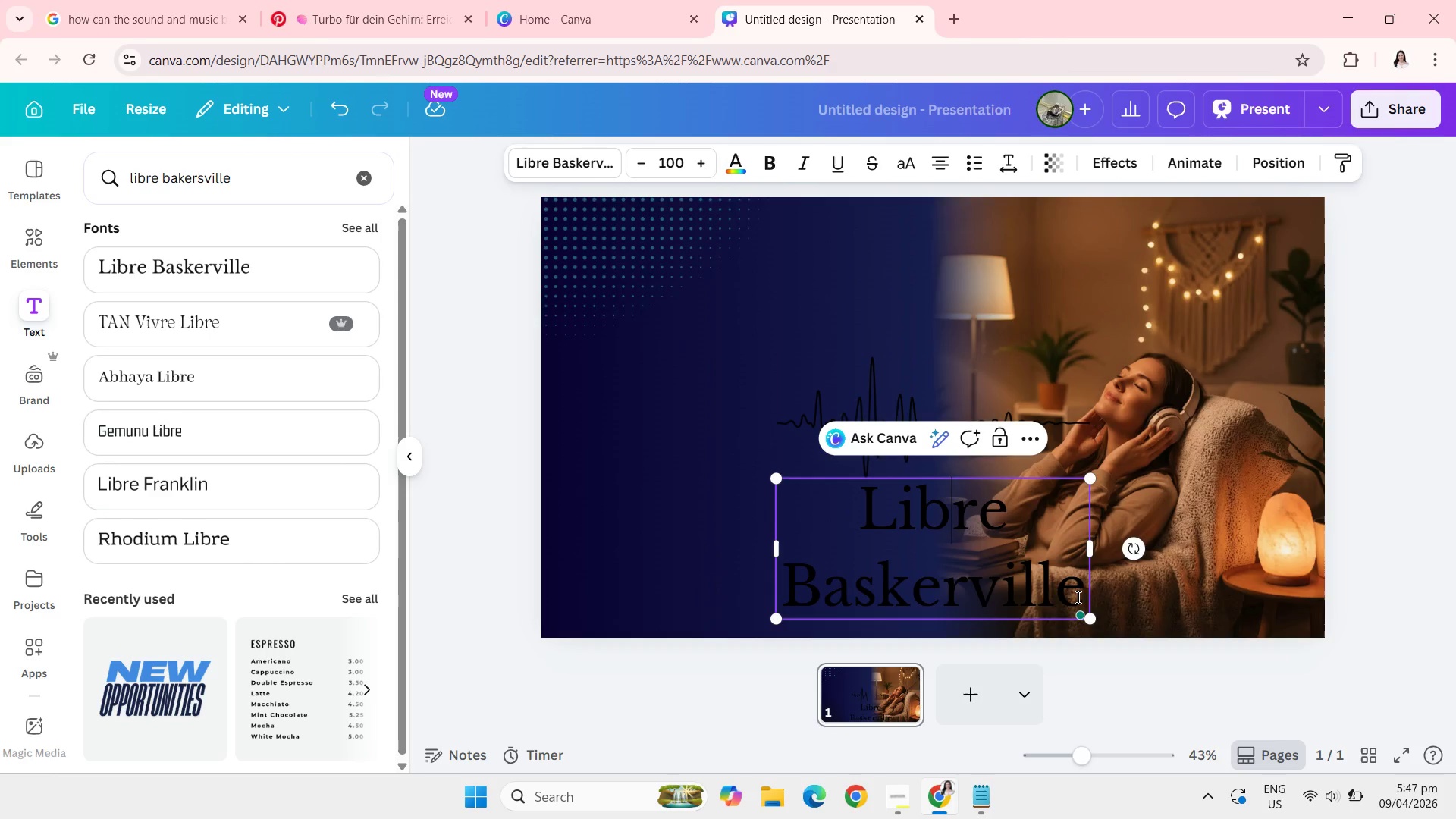 
left_click_drag(start_coordinate=[1078, 598], to_coordinate=[836, 523])
 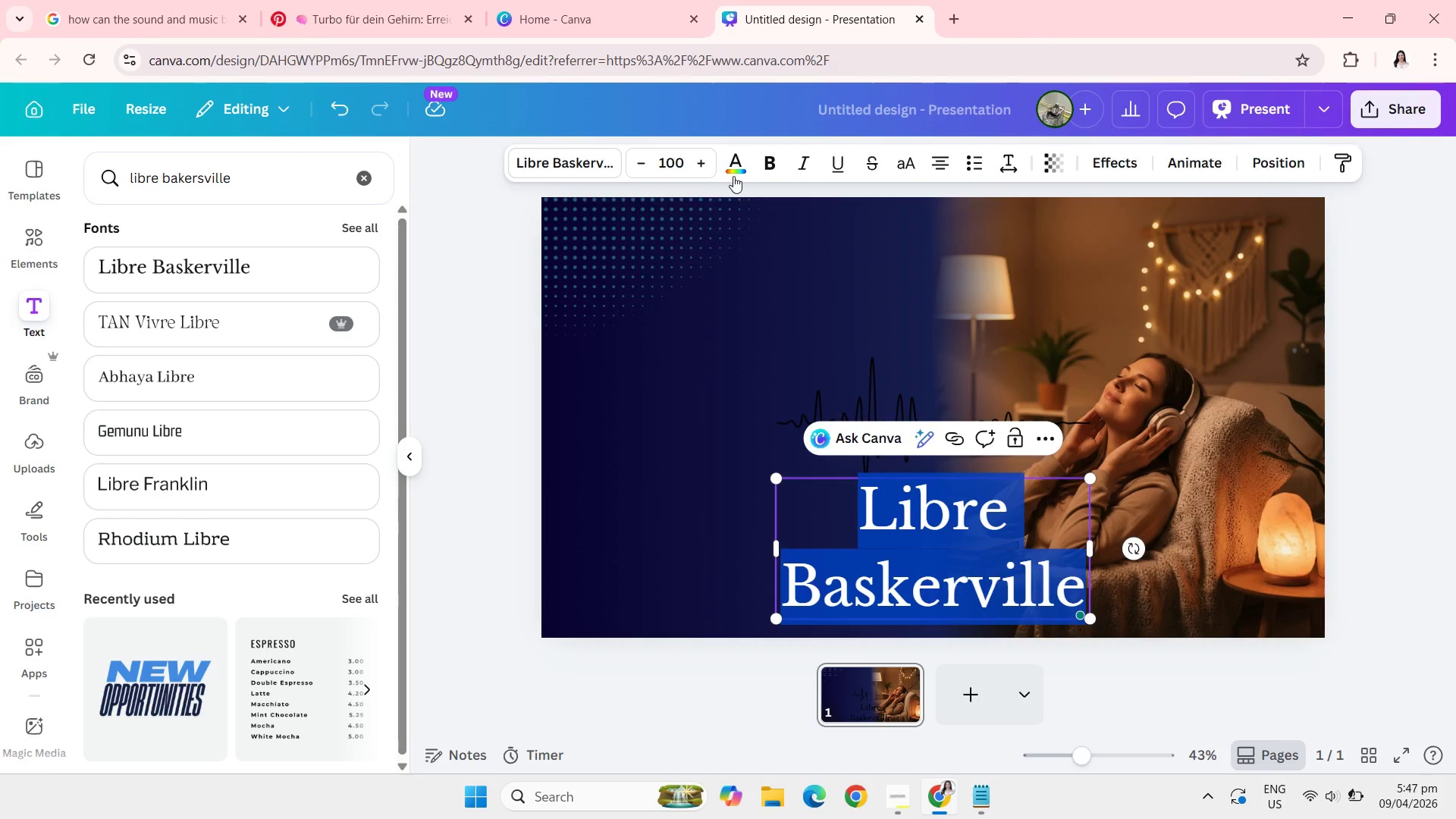 
left_click([733, 174])
 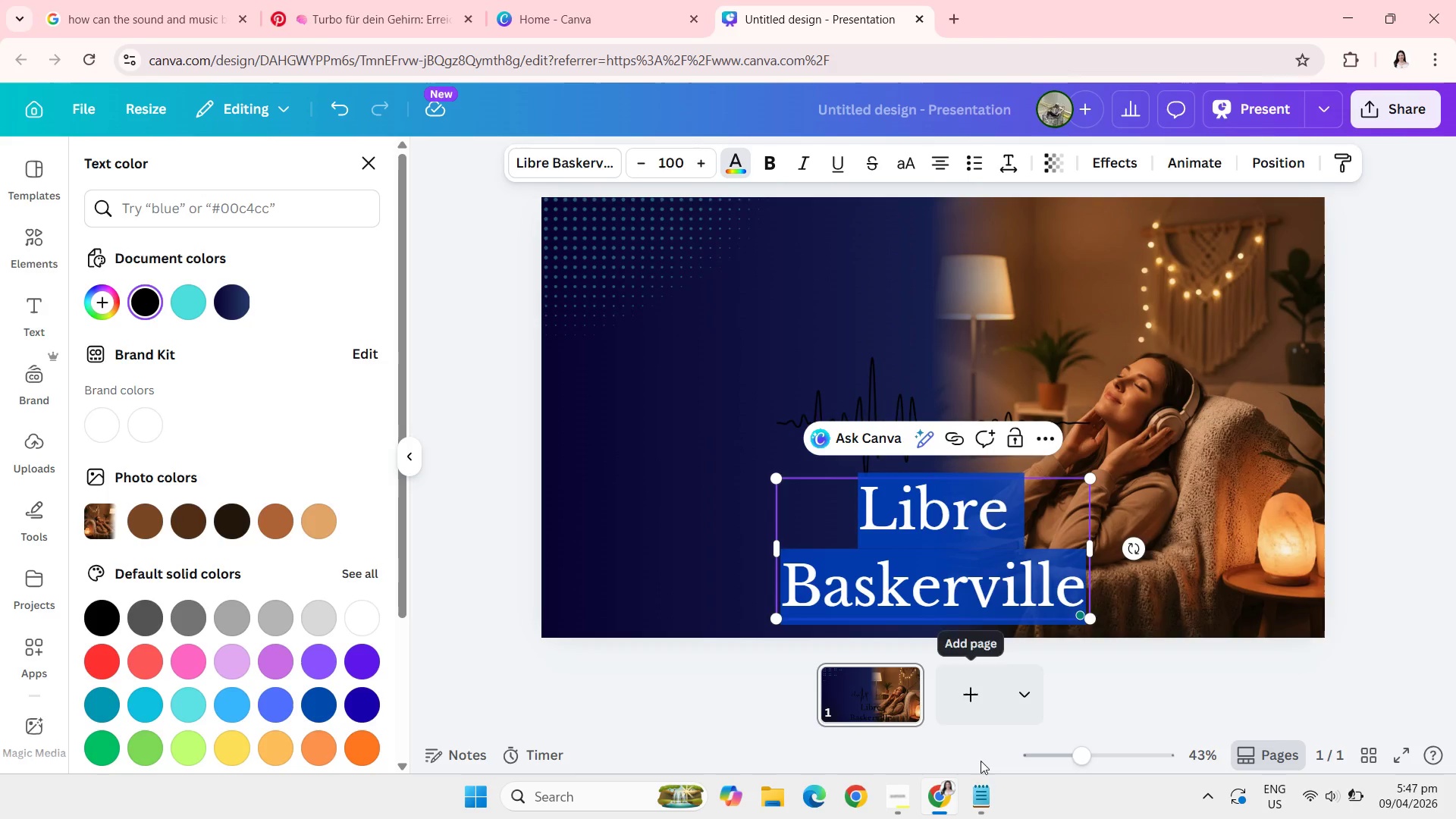 
left_click([984, 814])
 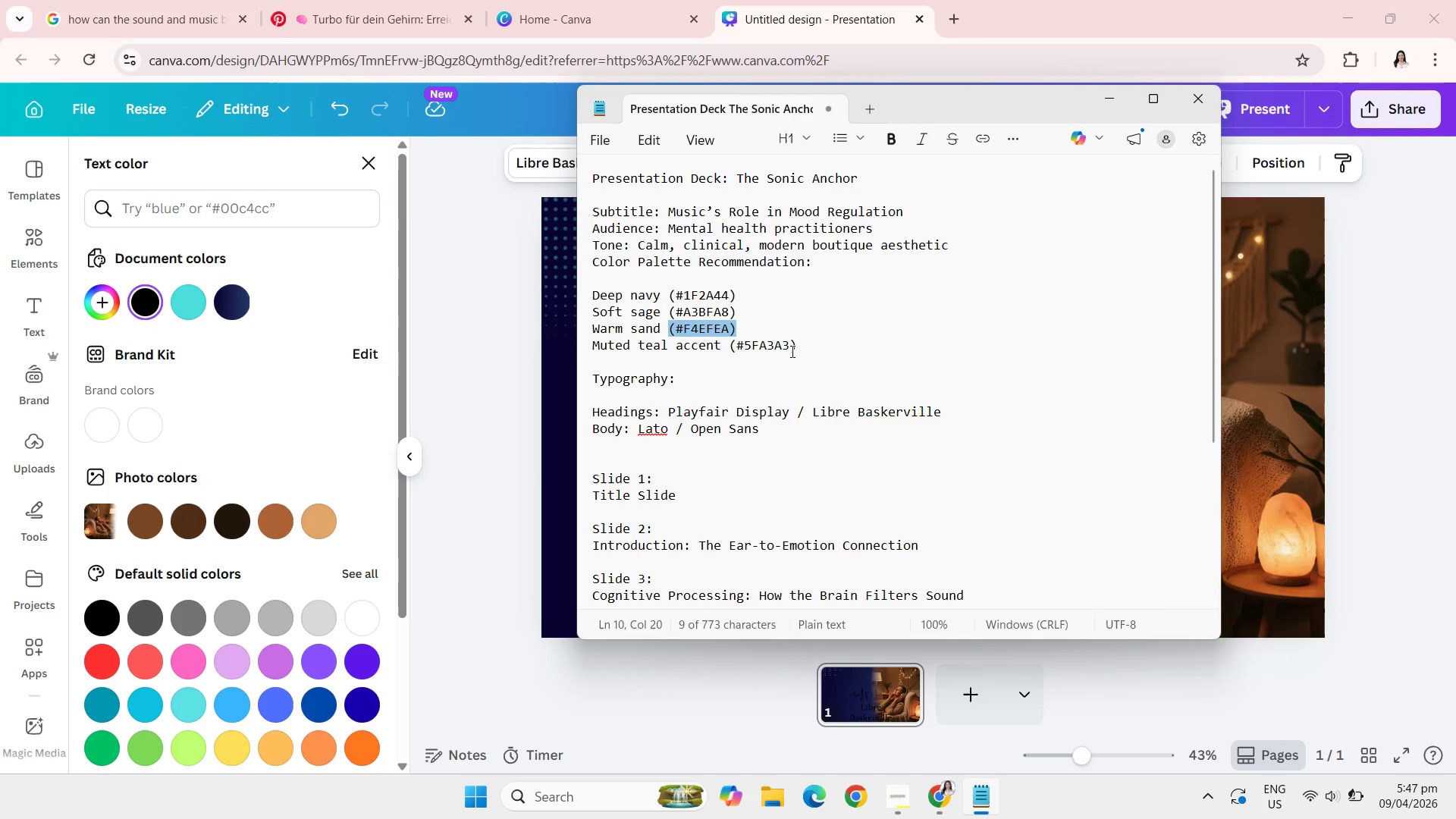 
hold_key(key=ControlLeft, duration=0.67)
 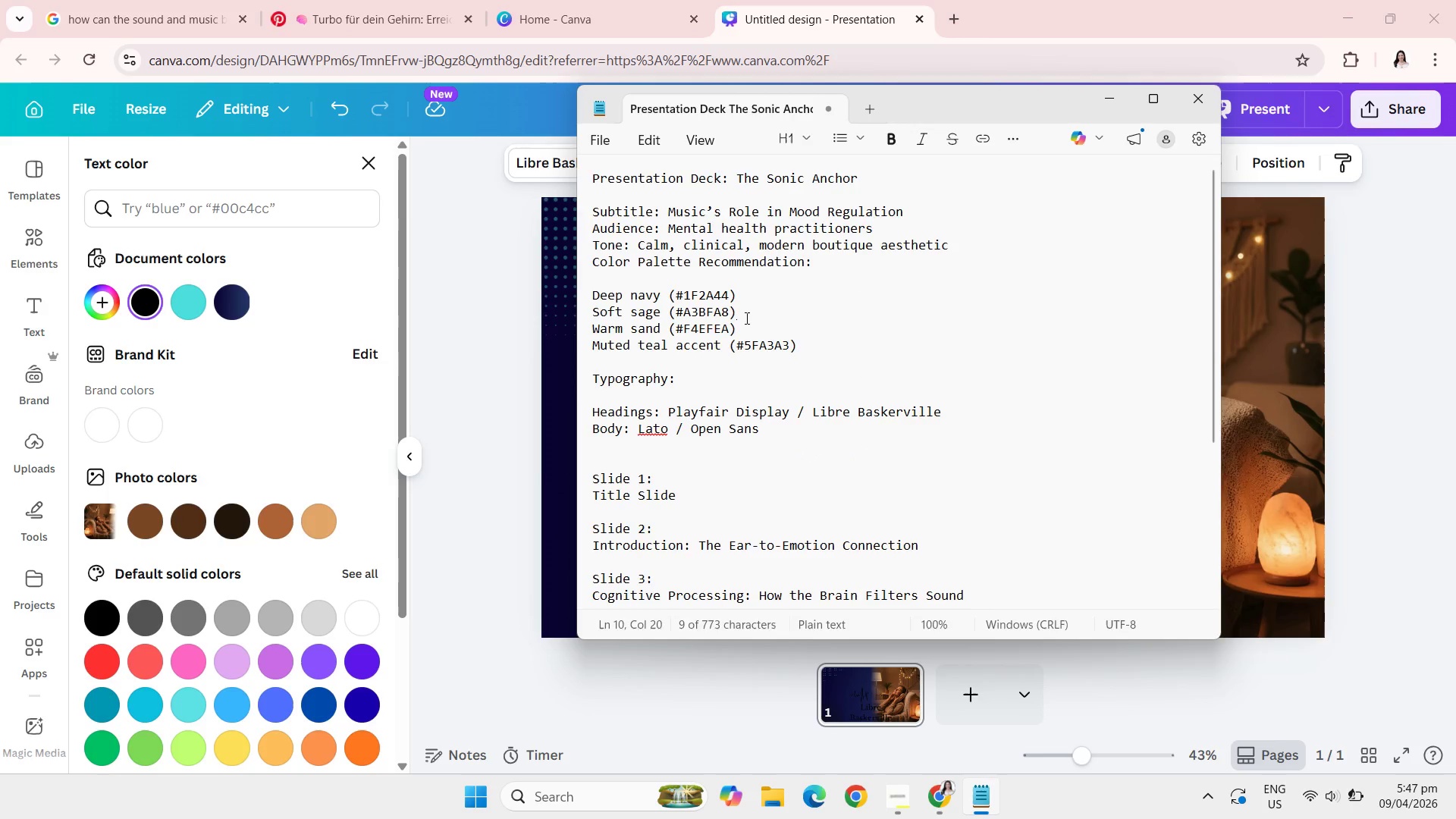 
left_click([745, 318])
 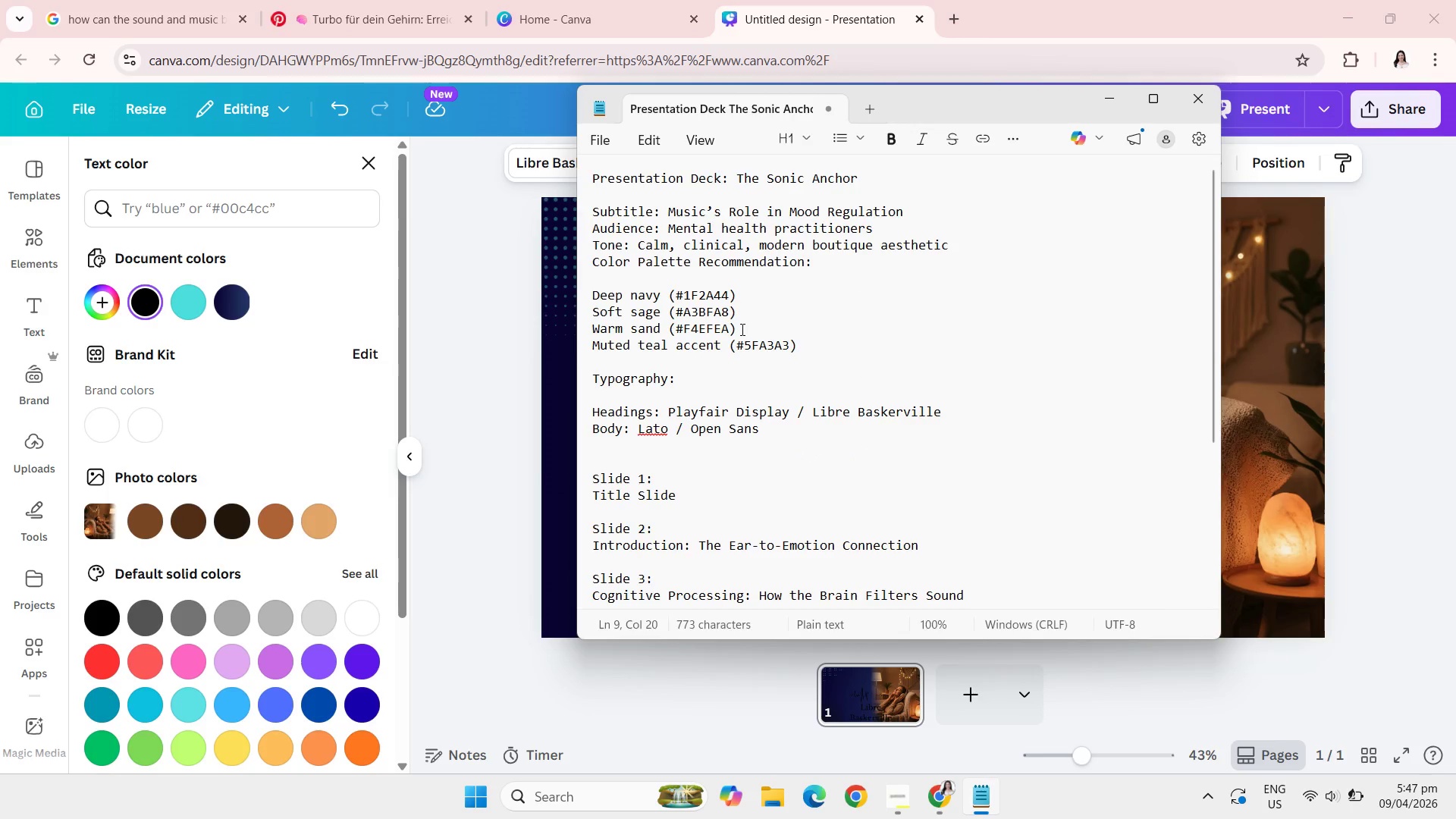 
left_click([741, 329])
 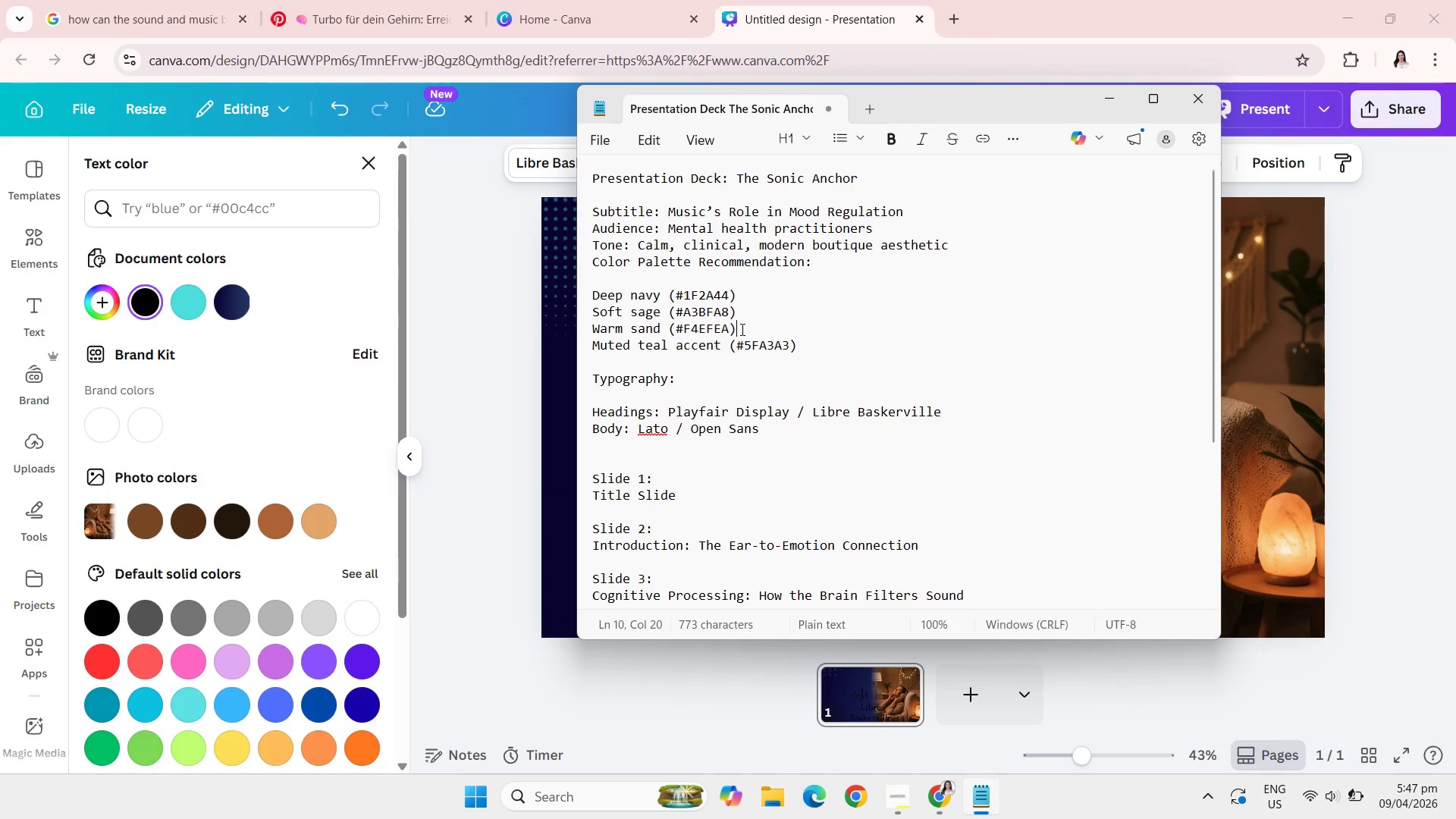 
key(Backspace)
 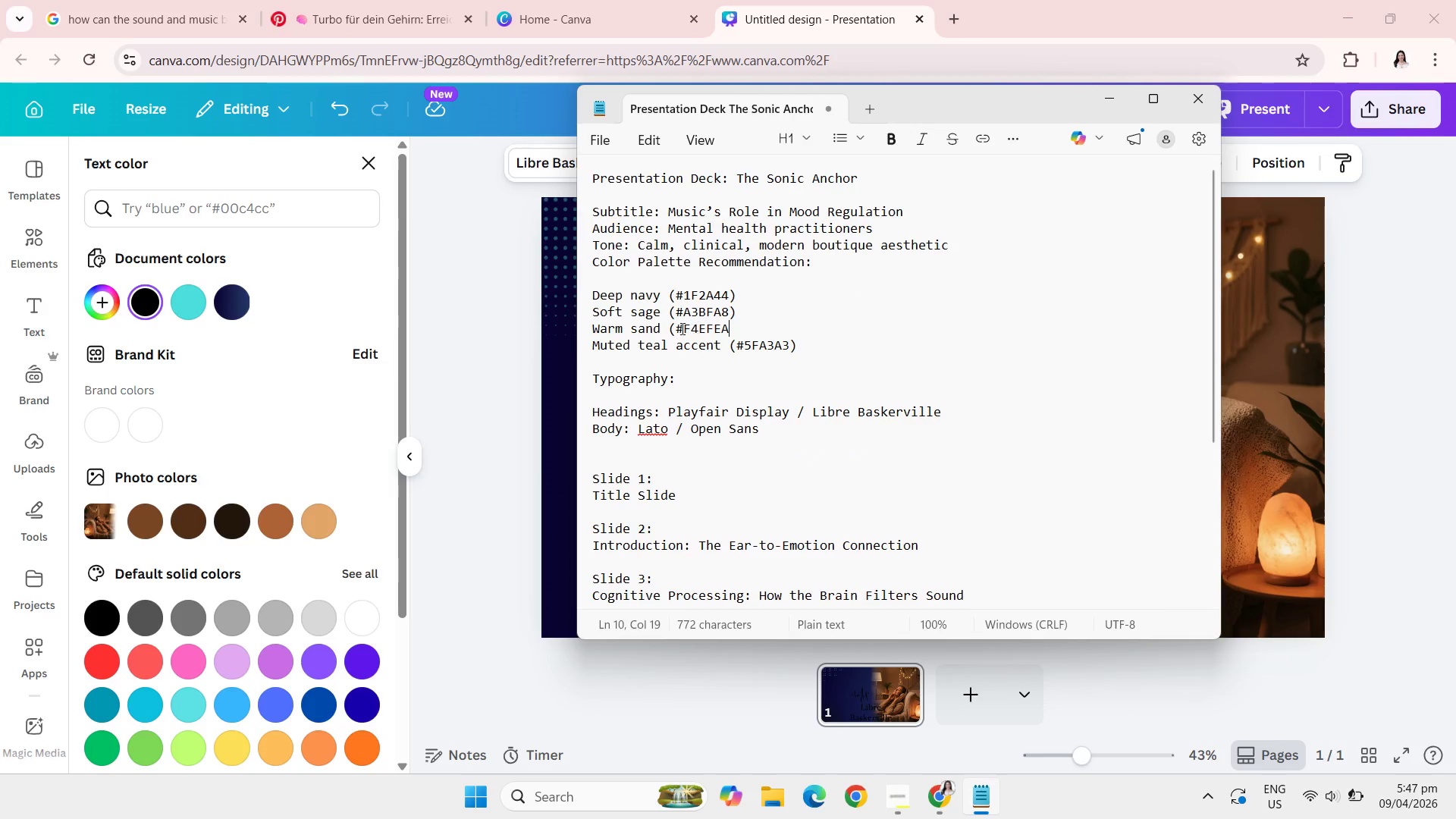 
left_click([674, 328])
 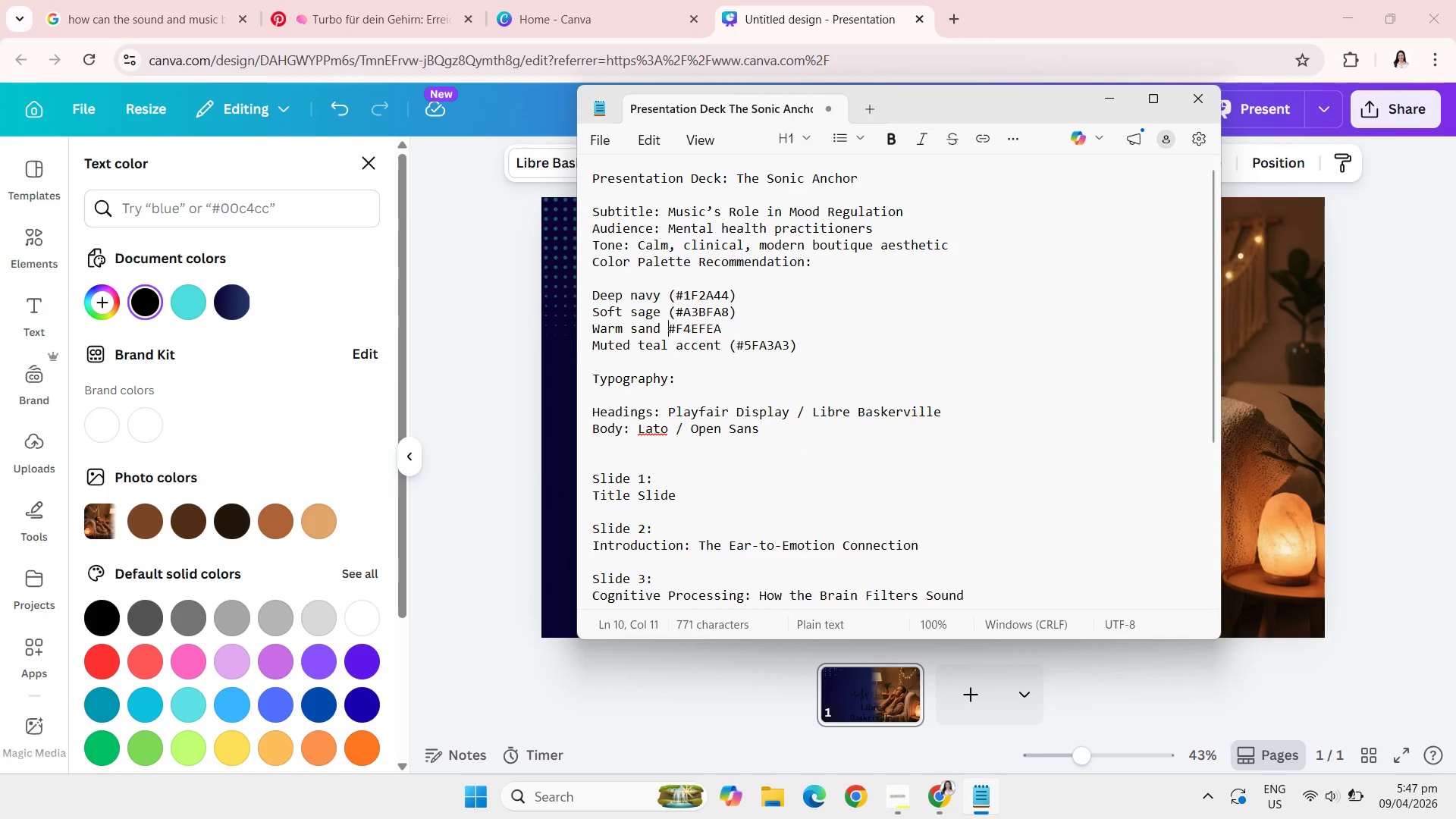 
key(Backspace)
 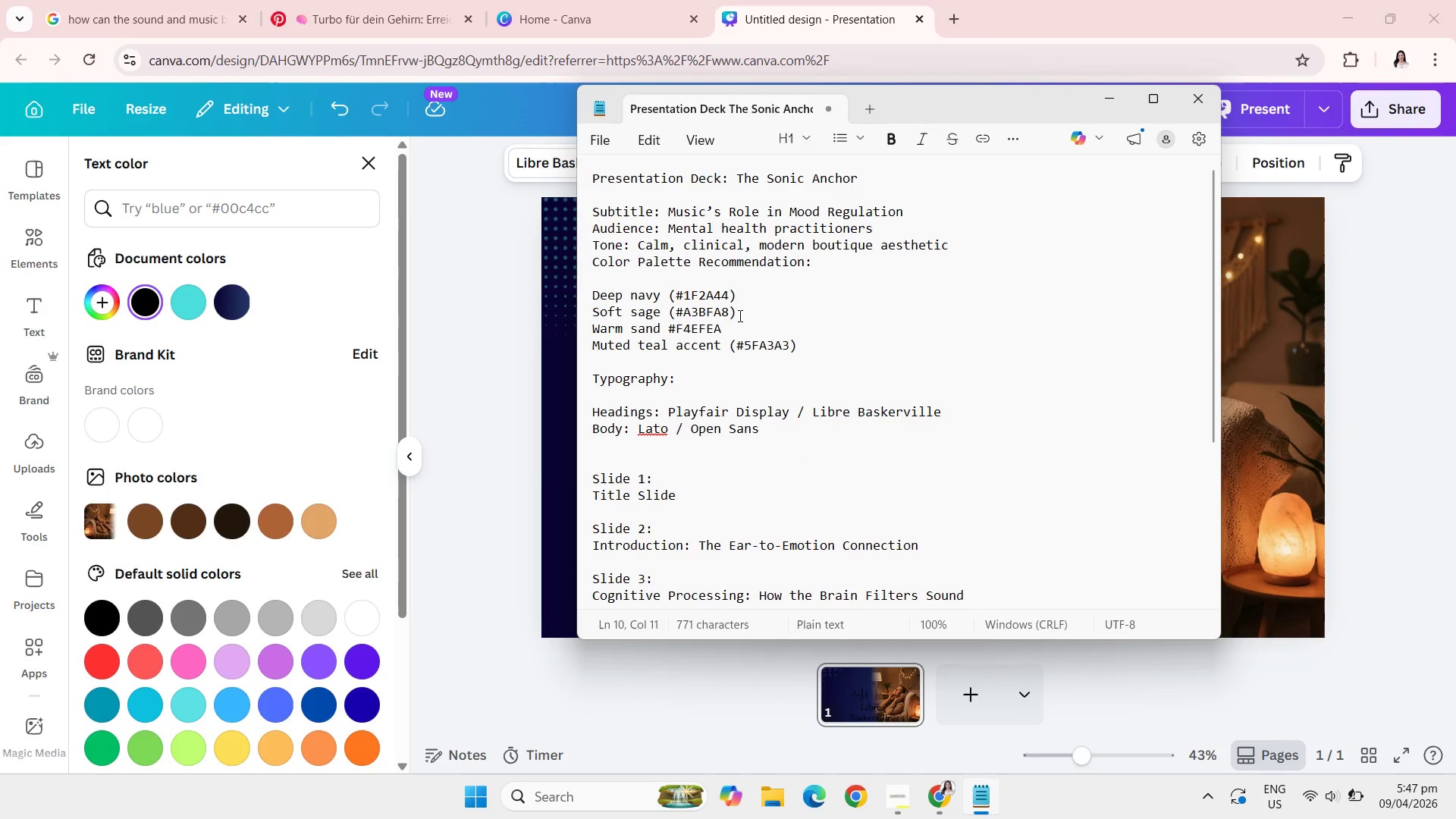 
left_click([739, 315])
 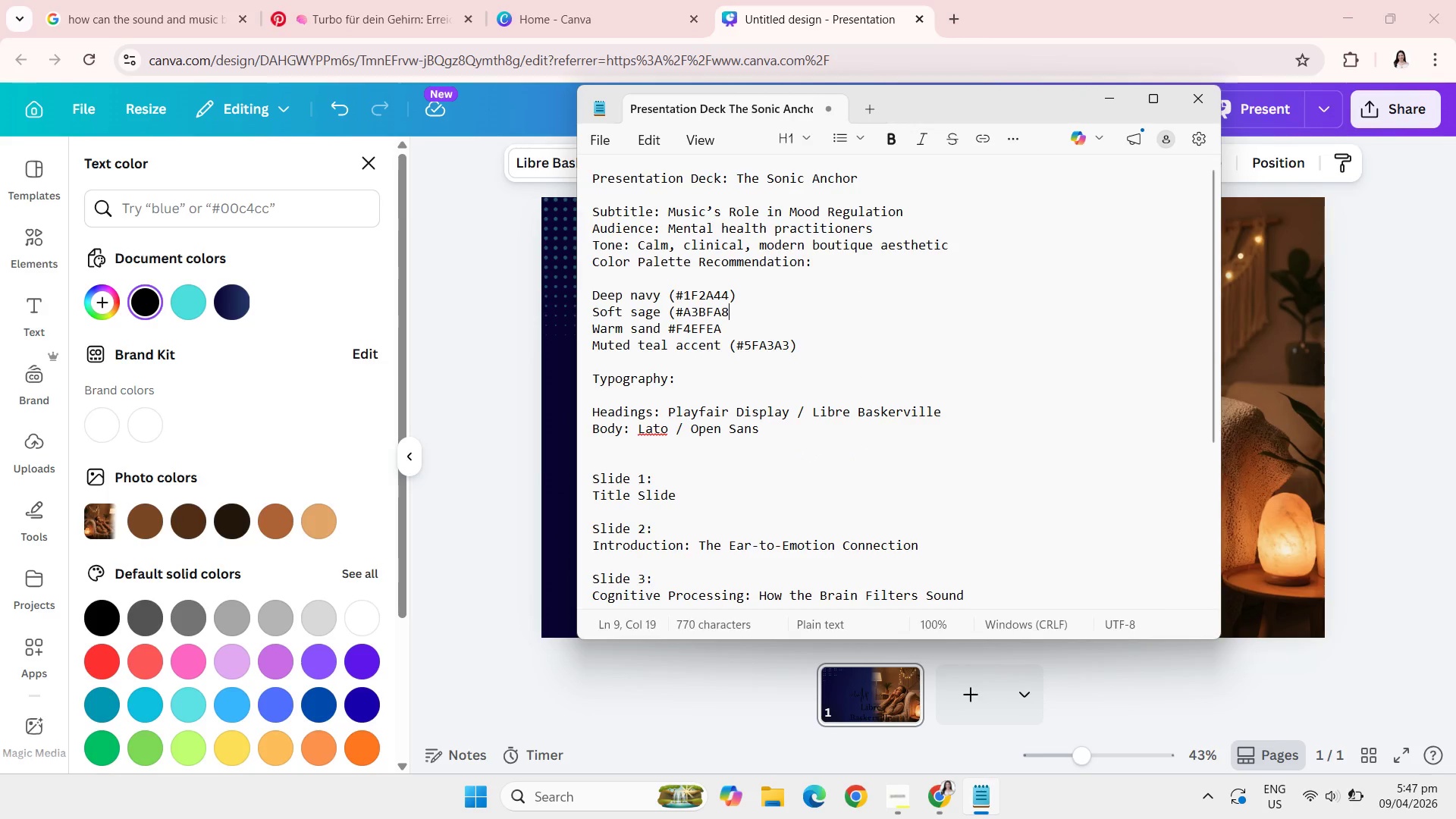 
key(Backspace)
 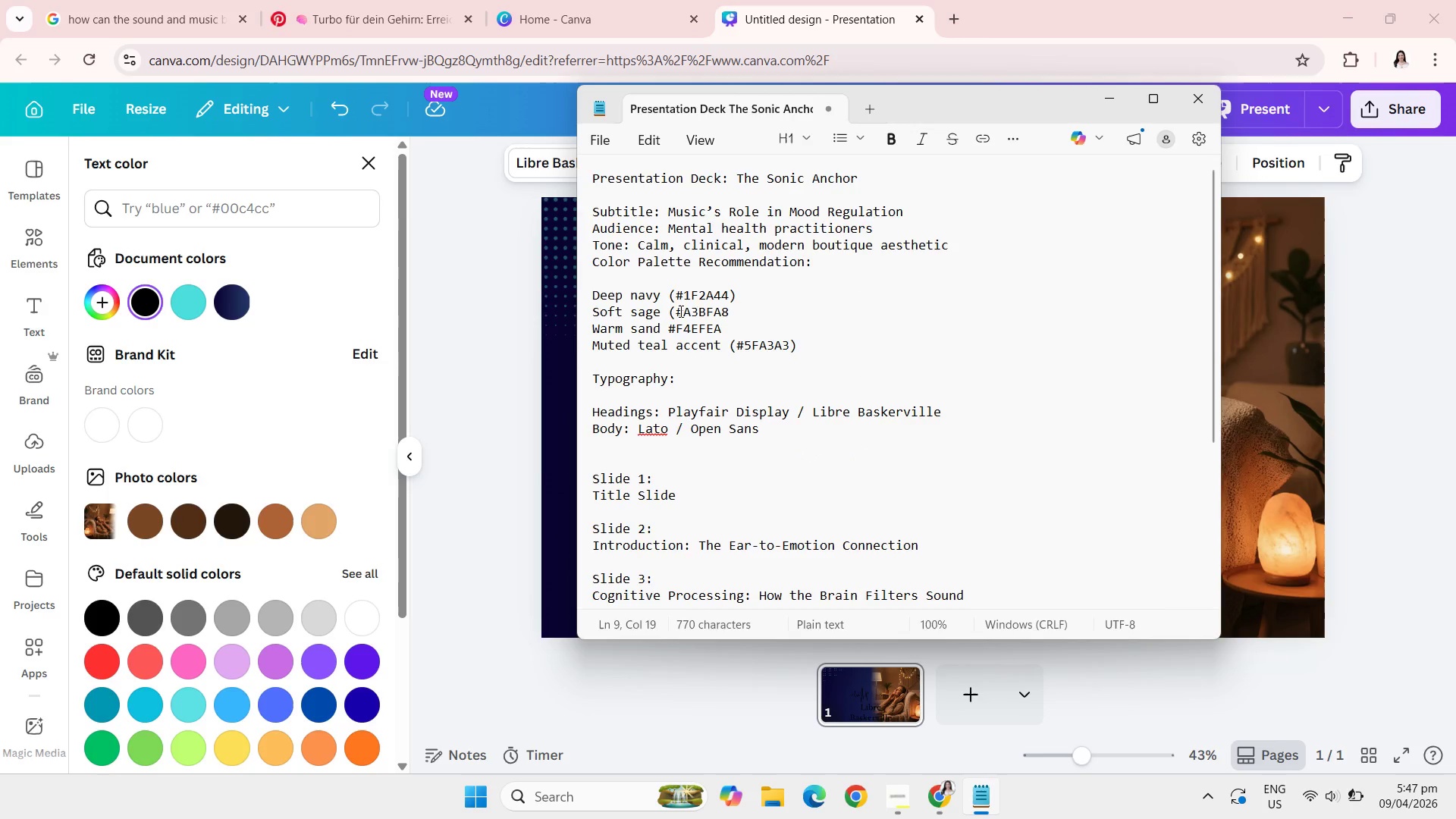 
left_click([678, 311])
 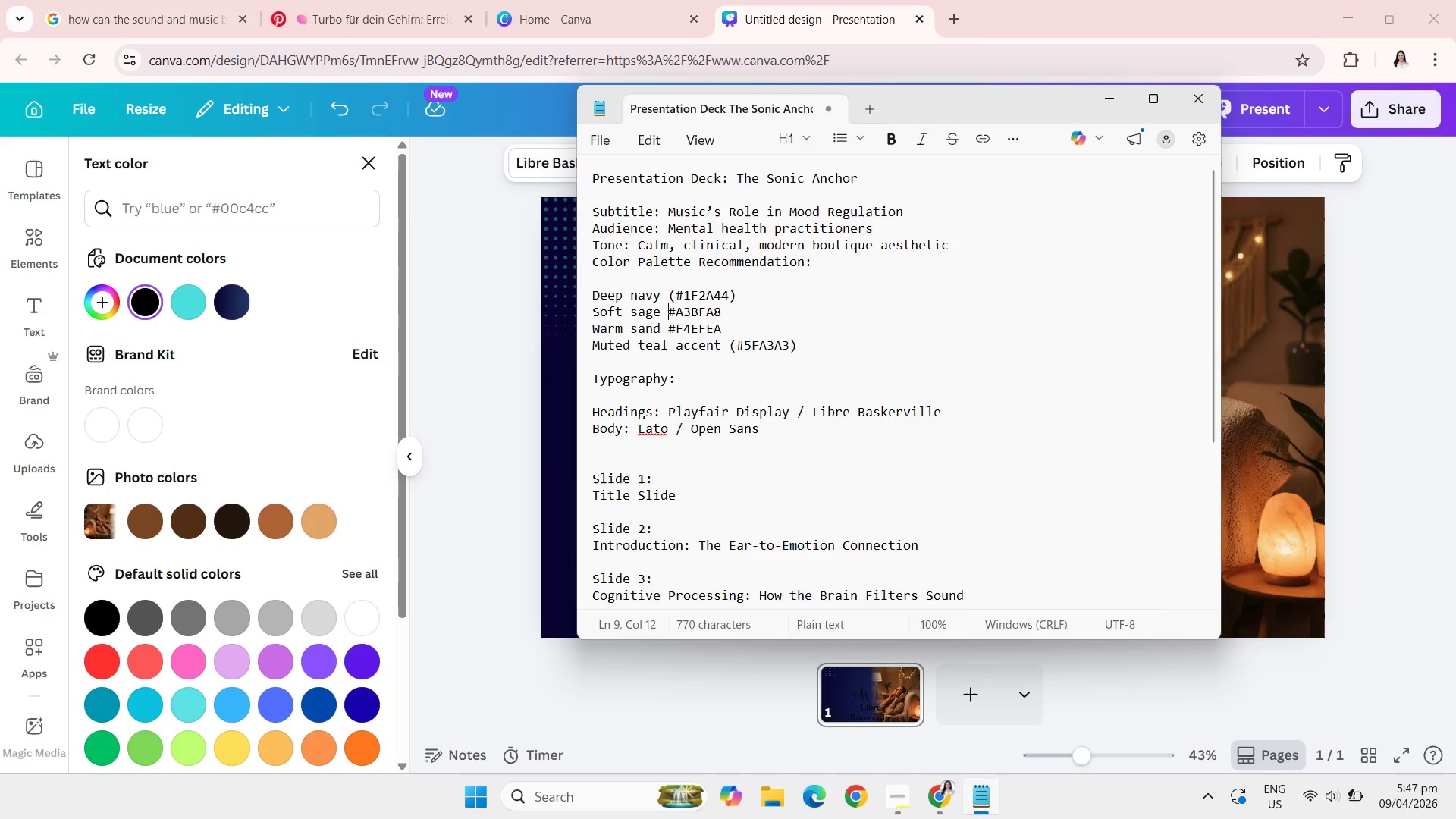 
key(Backspace)
 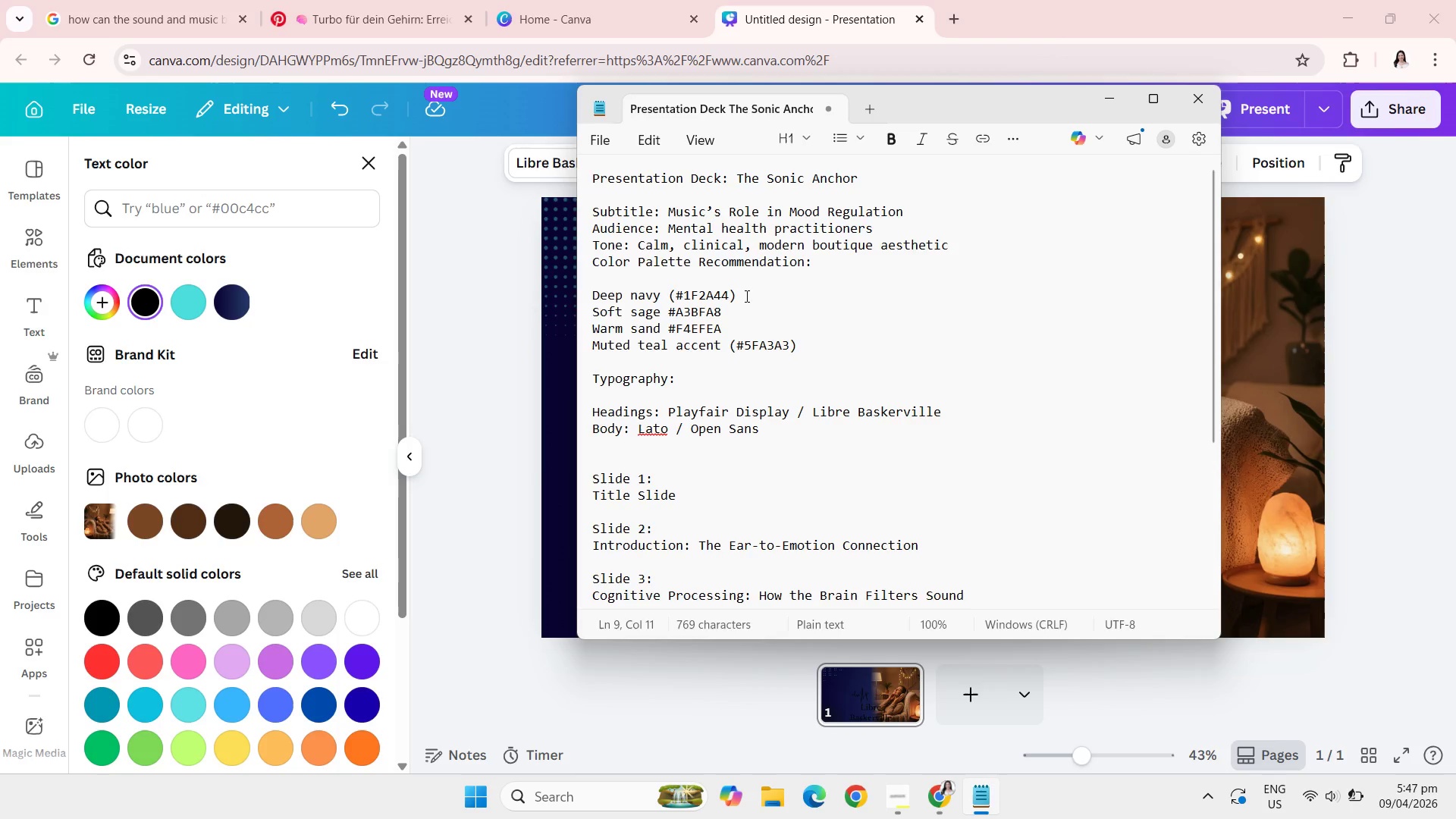 
left_click([747, 293])
 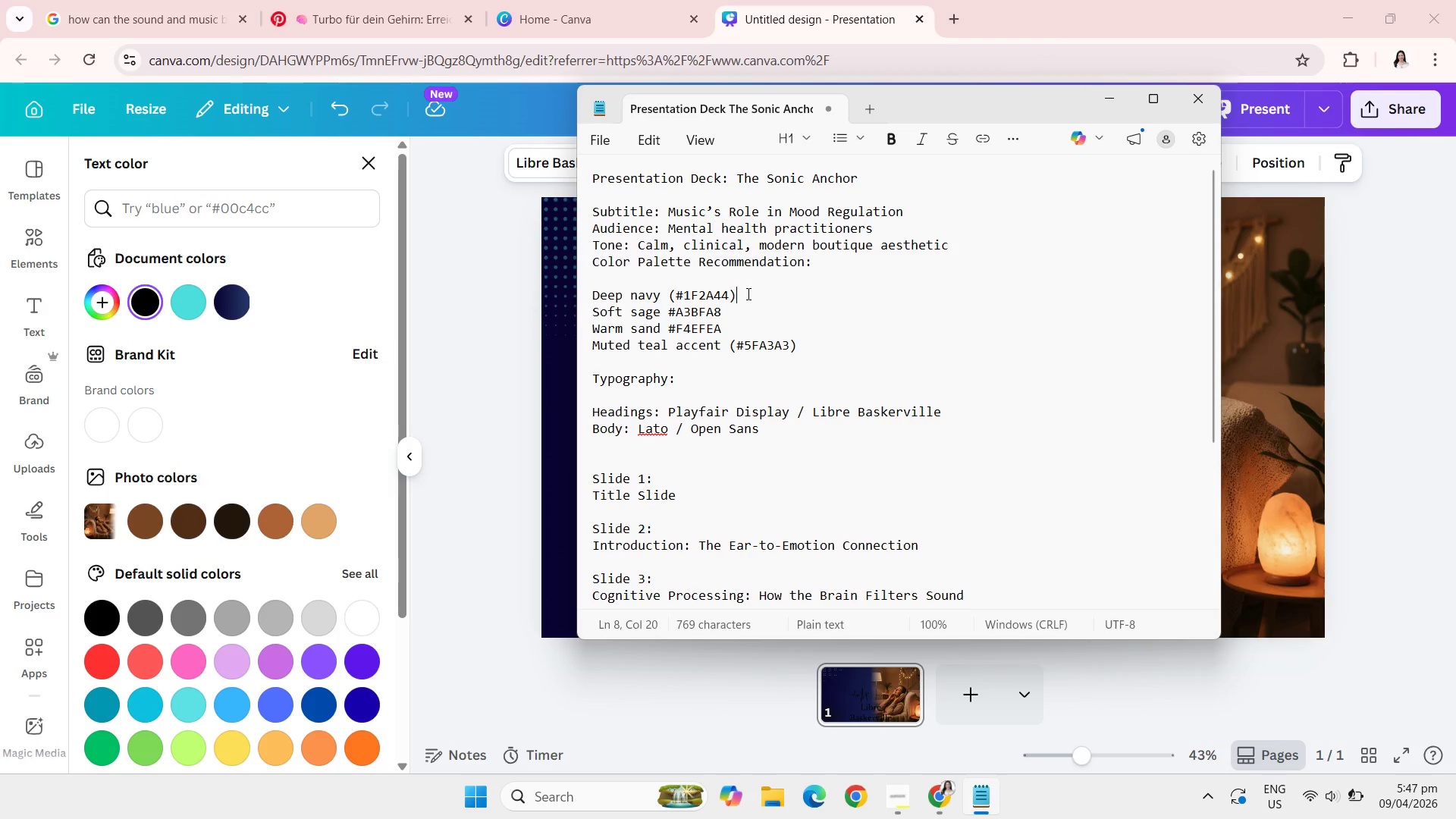 
key(Backspace)
 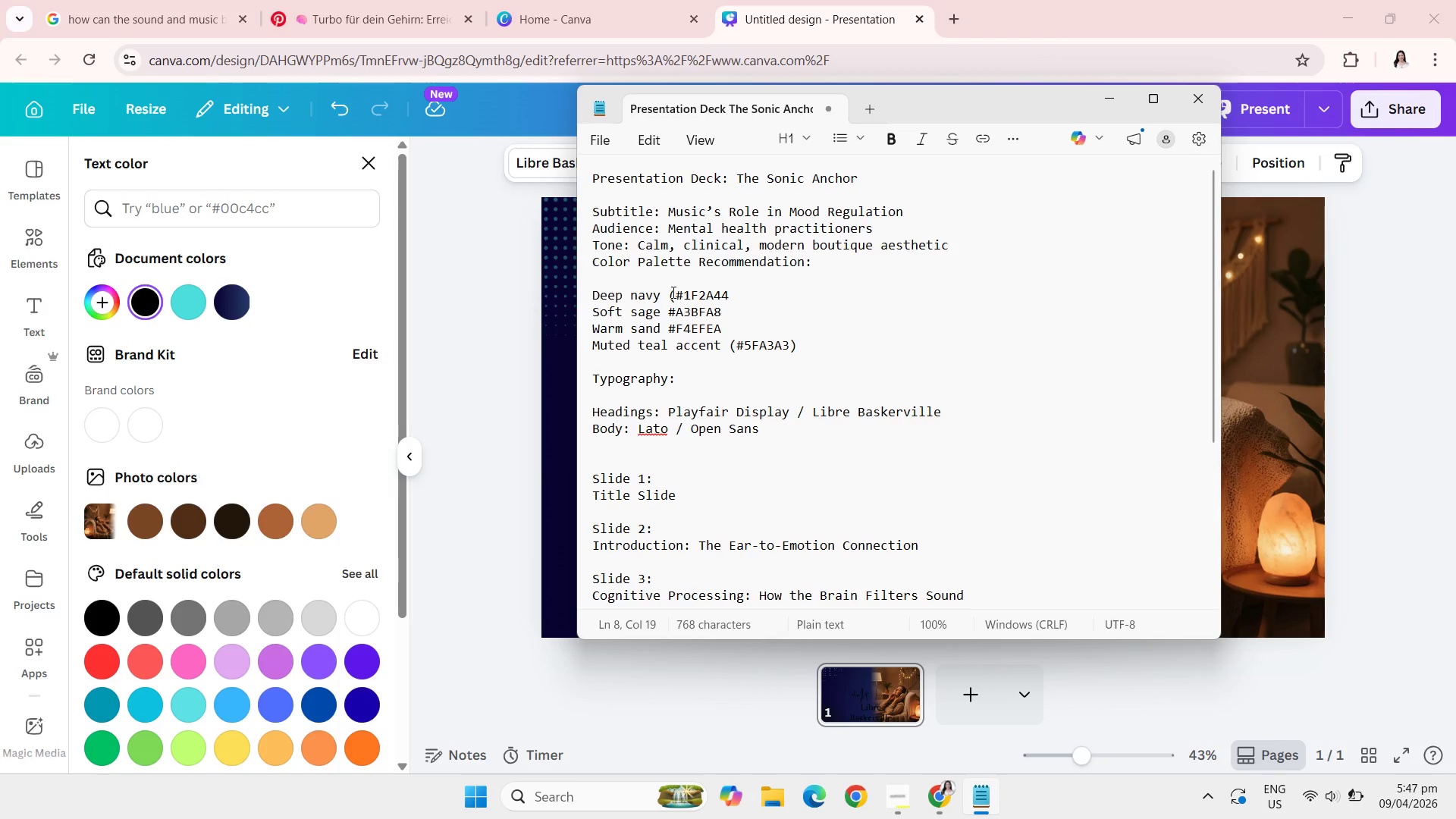 
left_click([672, 292])
 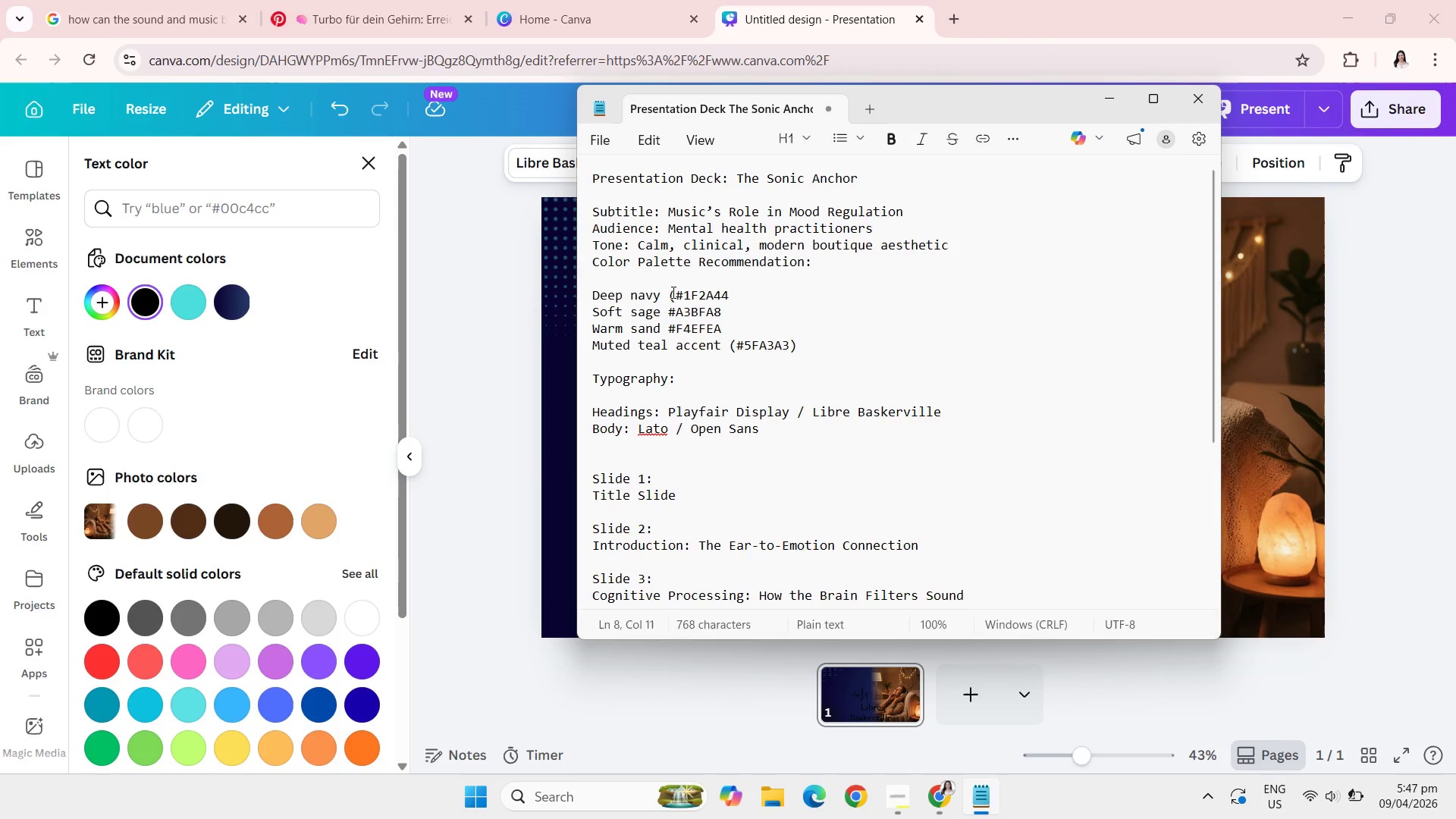 
key(ArrowRight)
 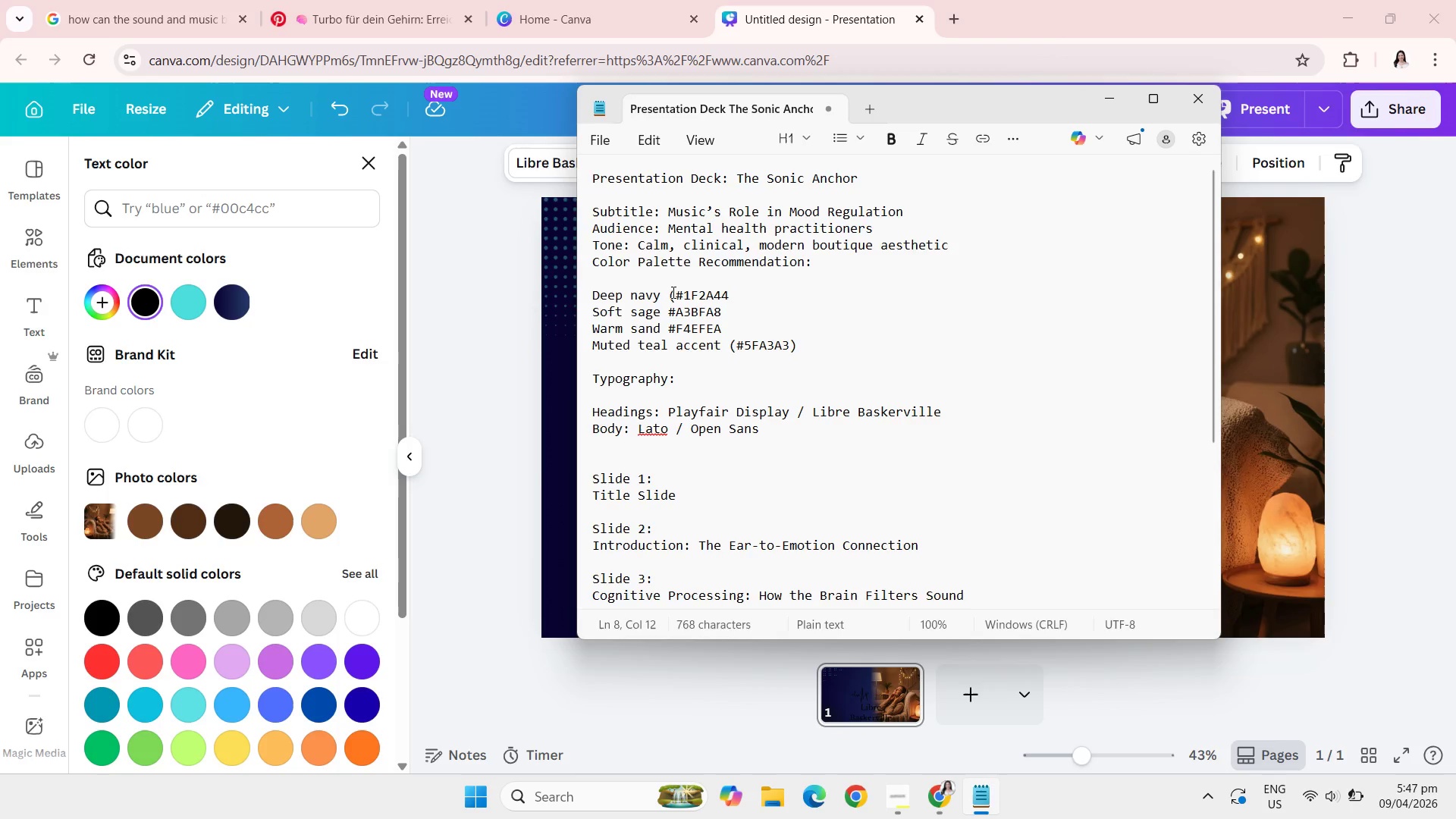 
key(Delete)
 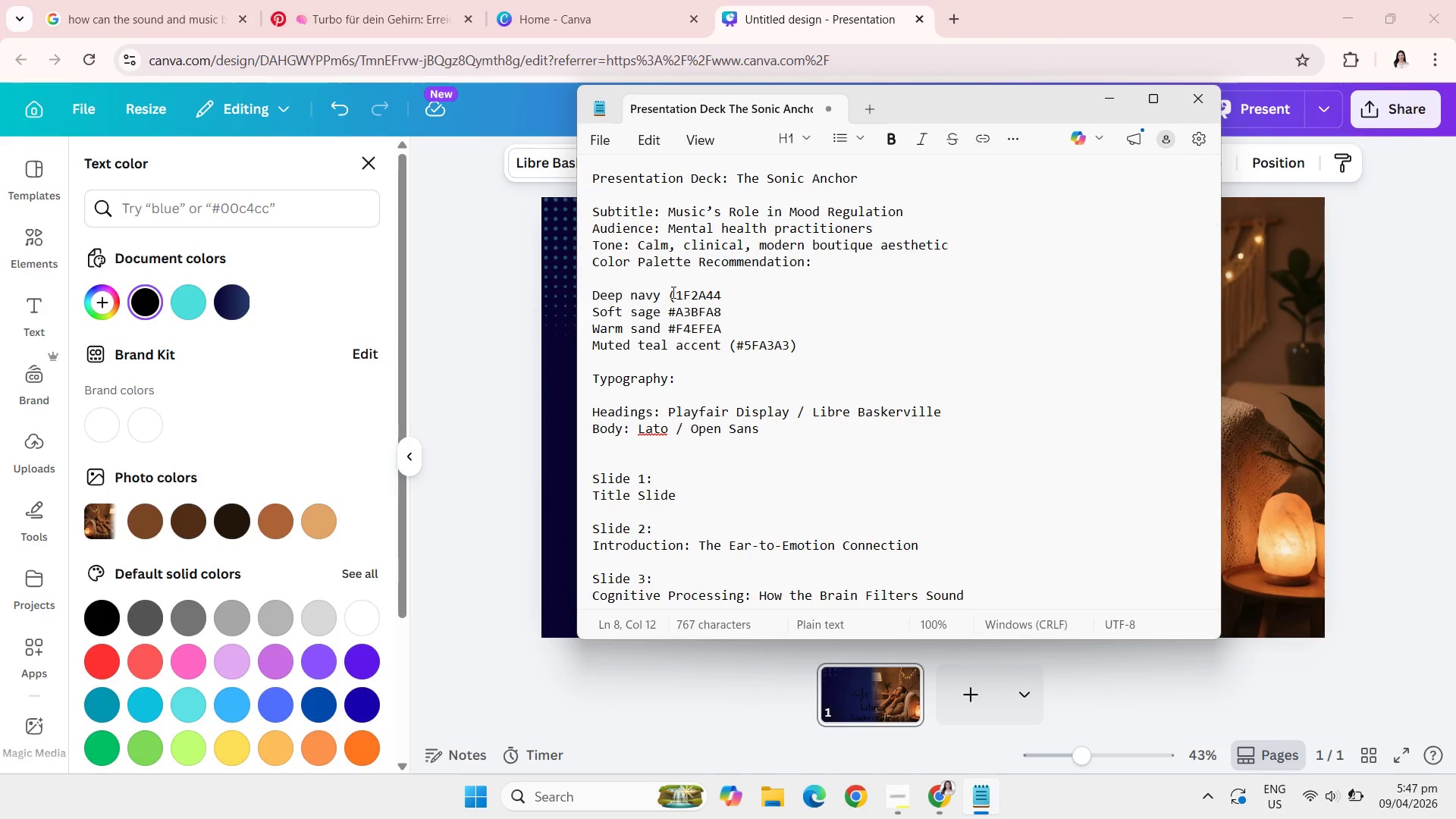 
key(Control+Z)
 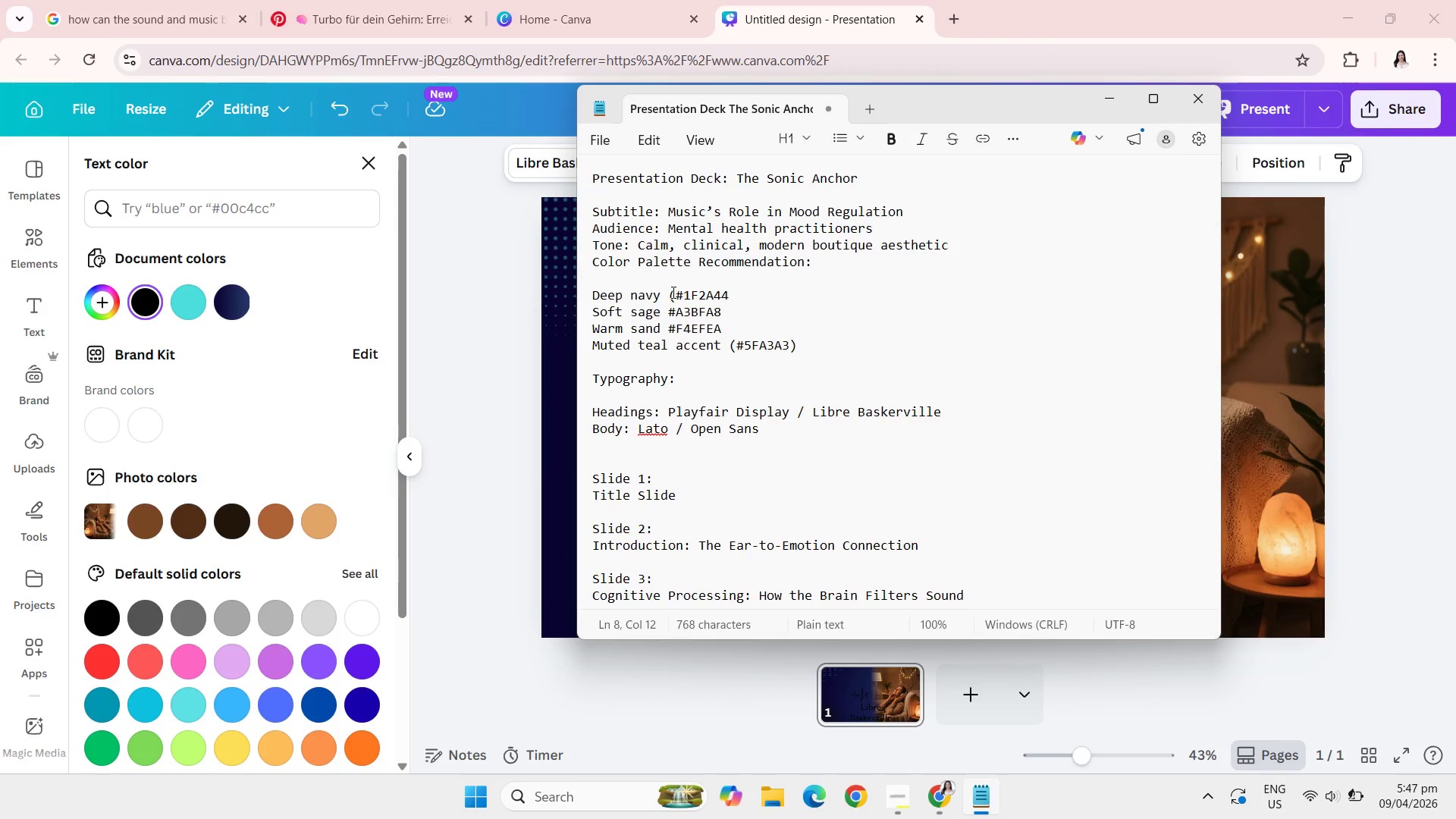 
key(Backspace)
 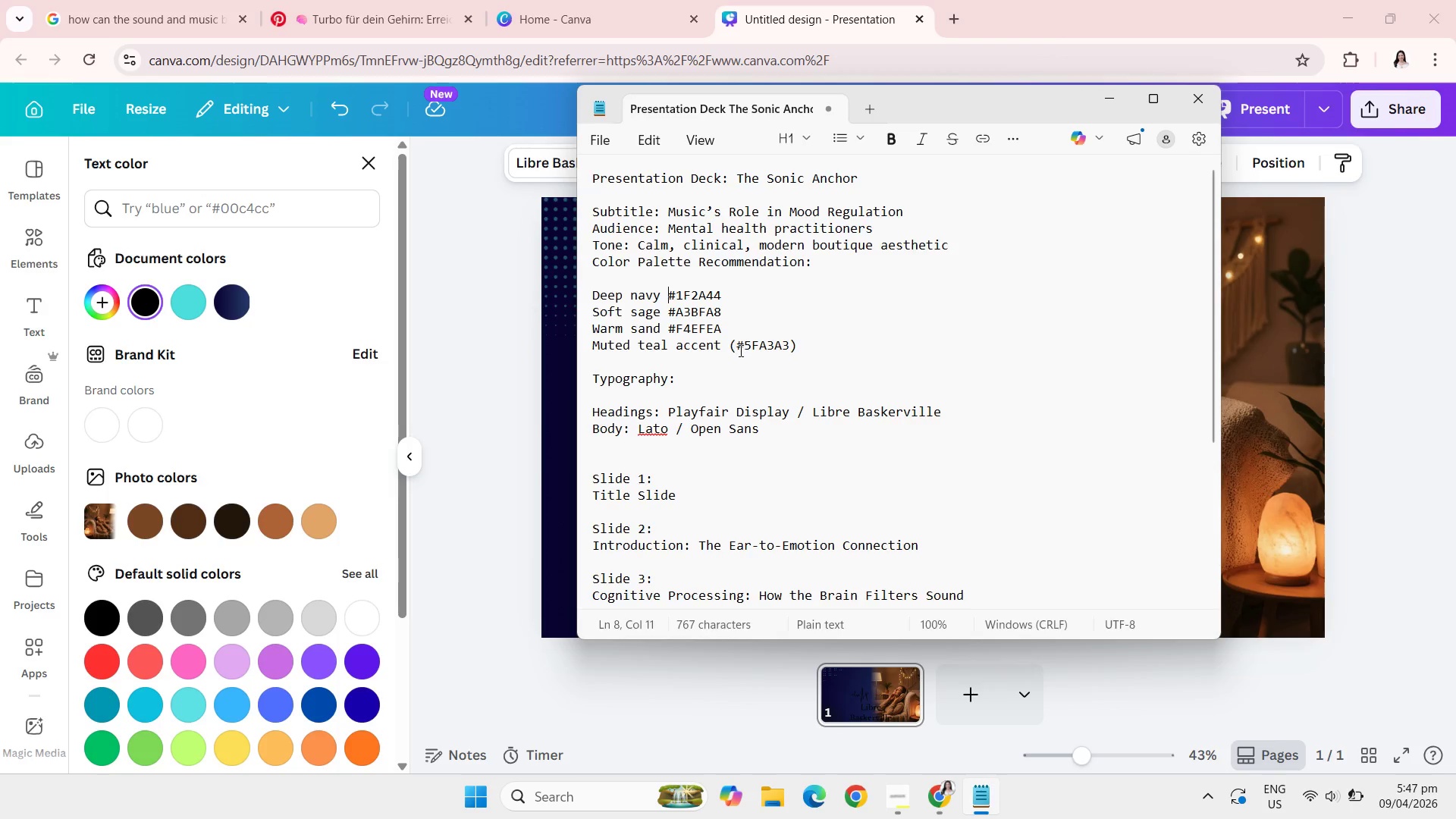 
left_click([736, 350])
 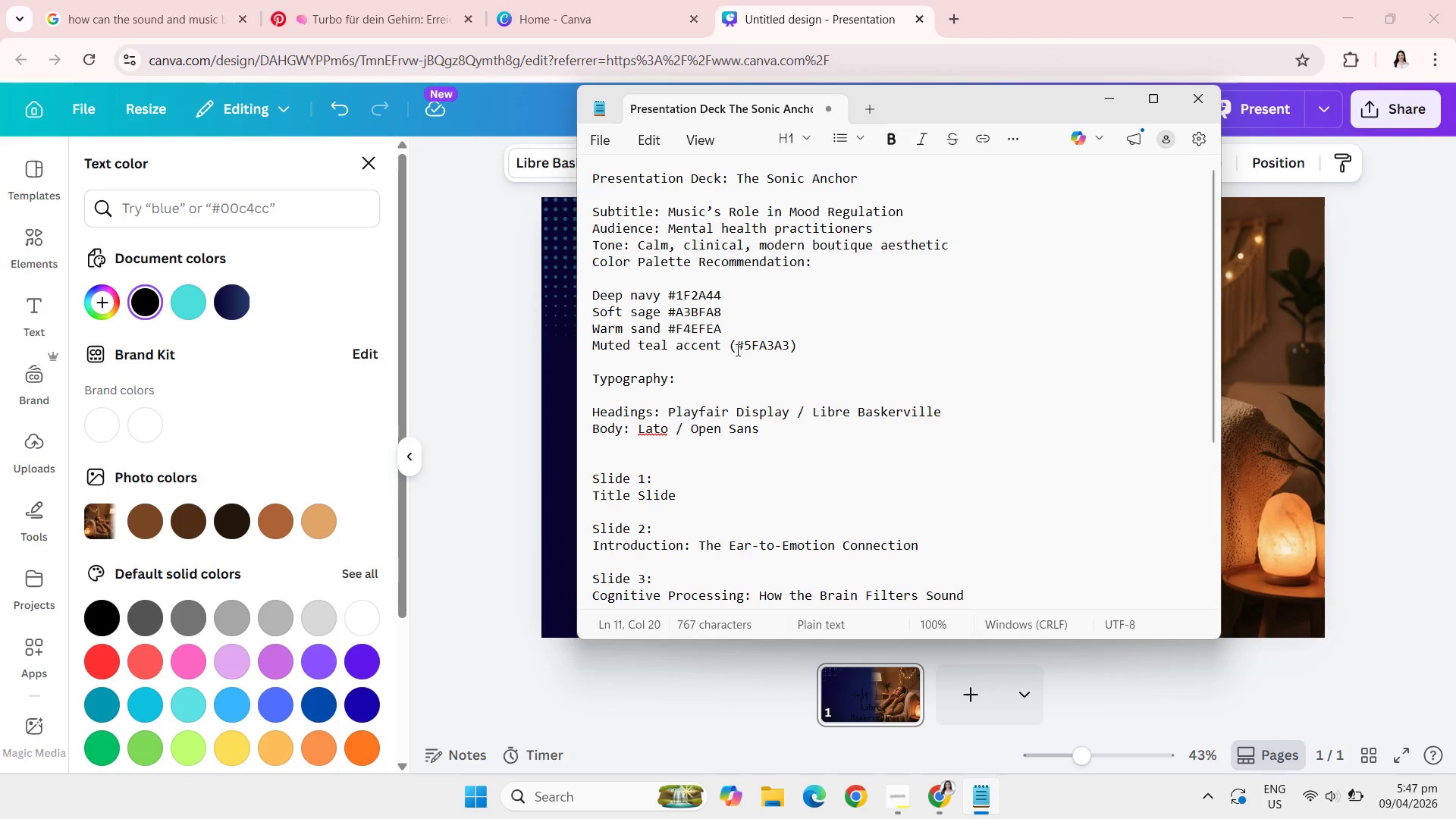 
key(Backspace)
 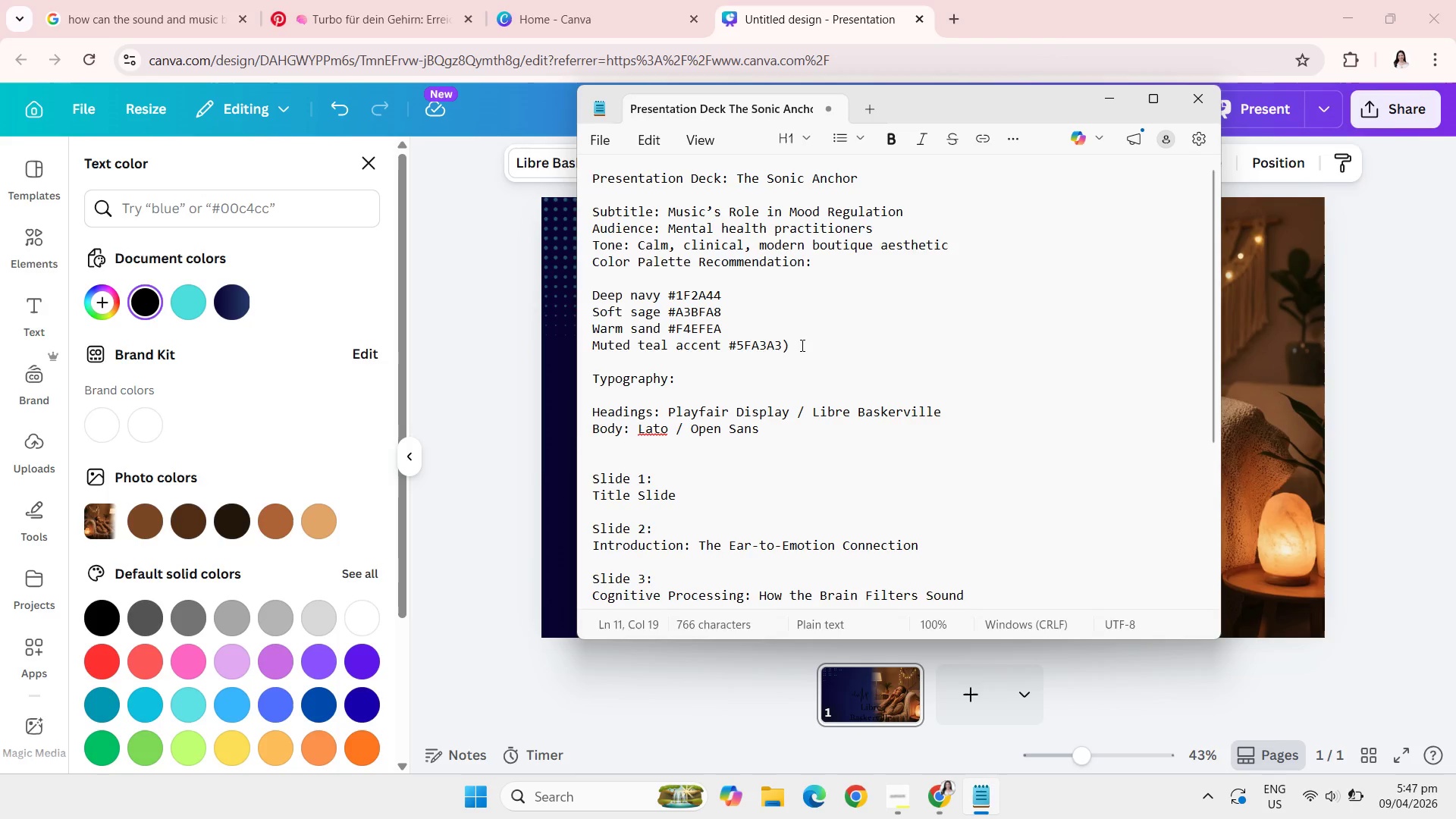 
left_click([801, 345])
 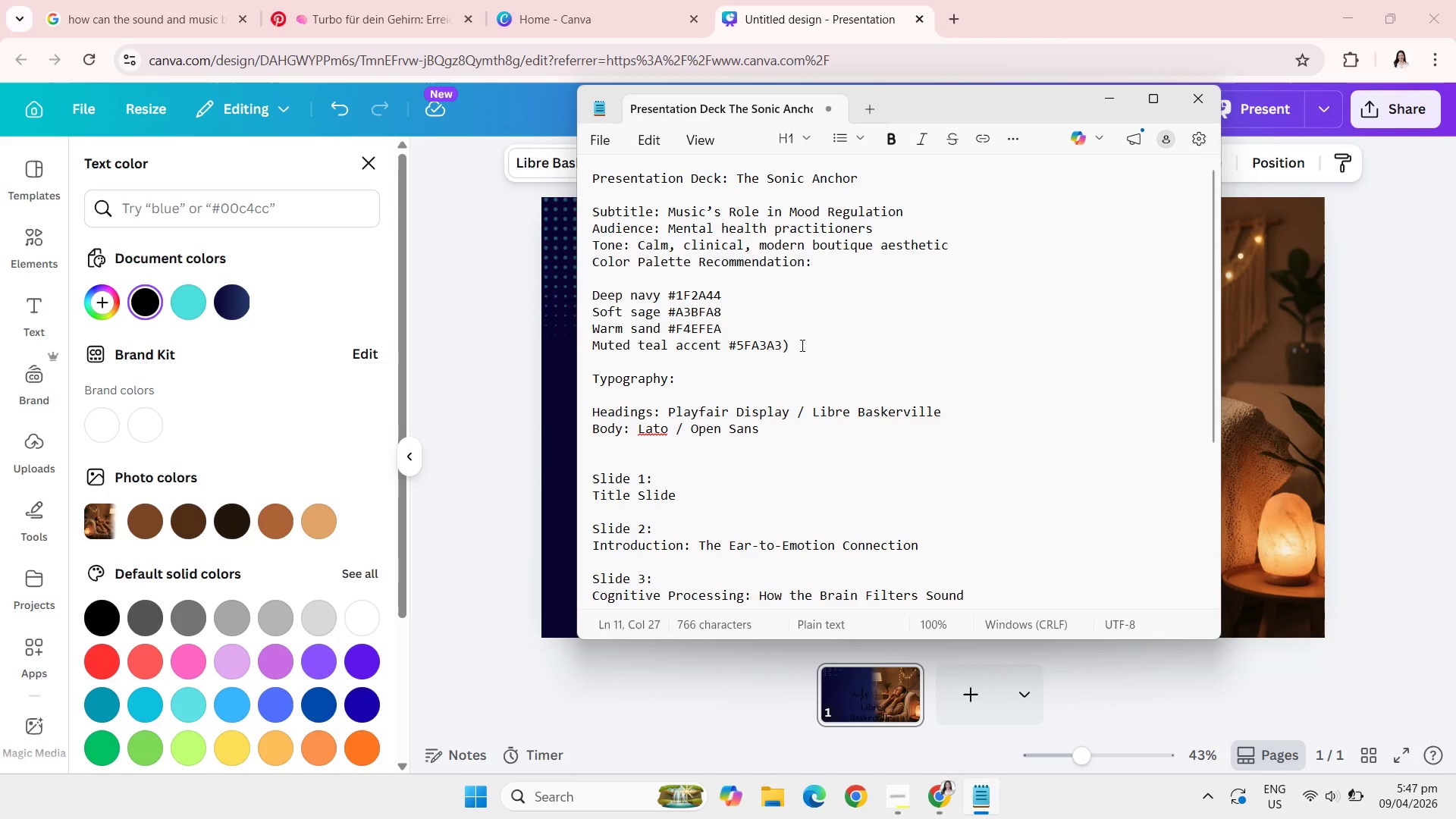 
key(Backspace)
 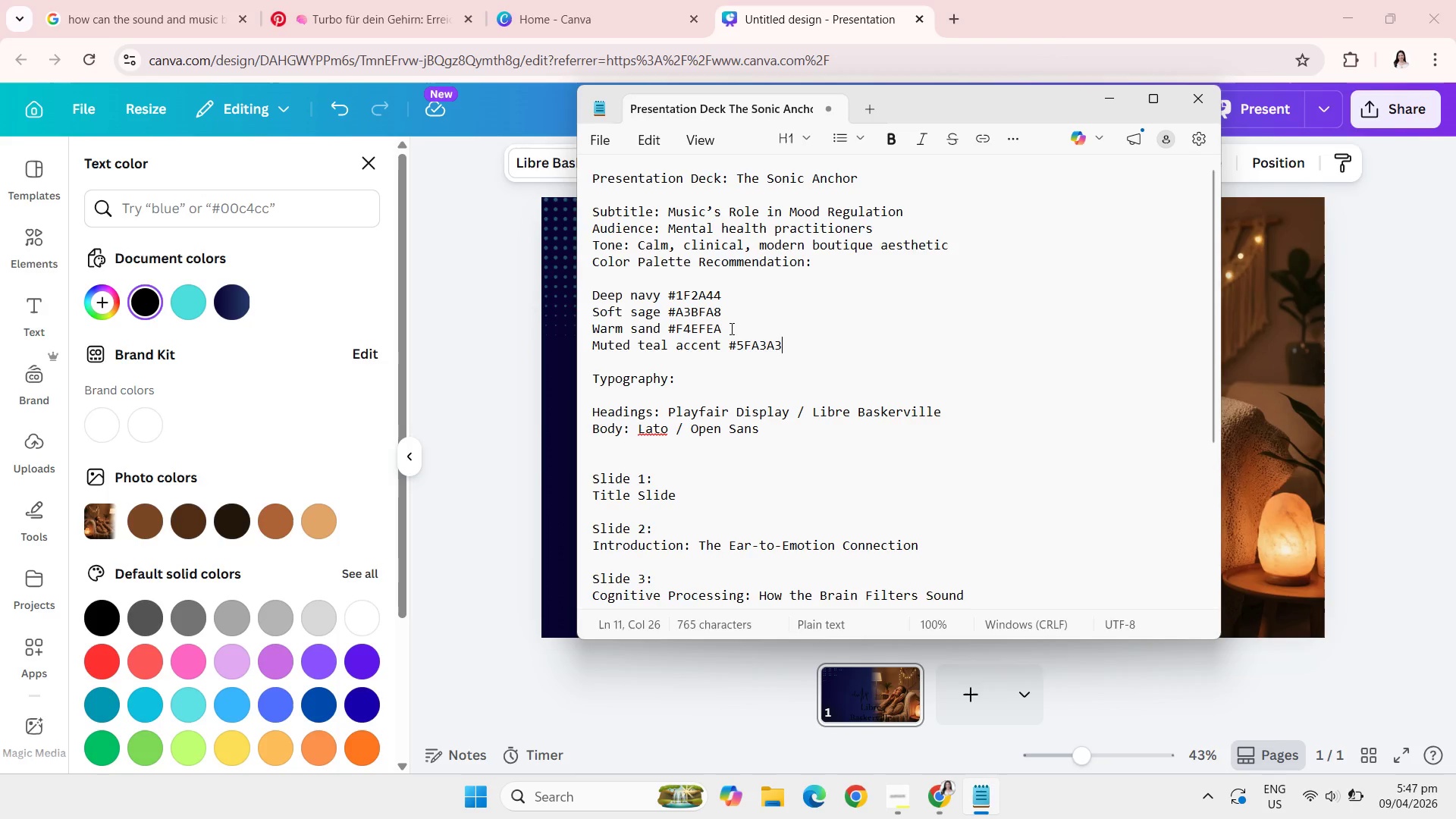 
left_click_drag(start_coordinate=[728, 328], to_coordinate=[667, 327])
 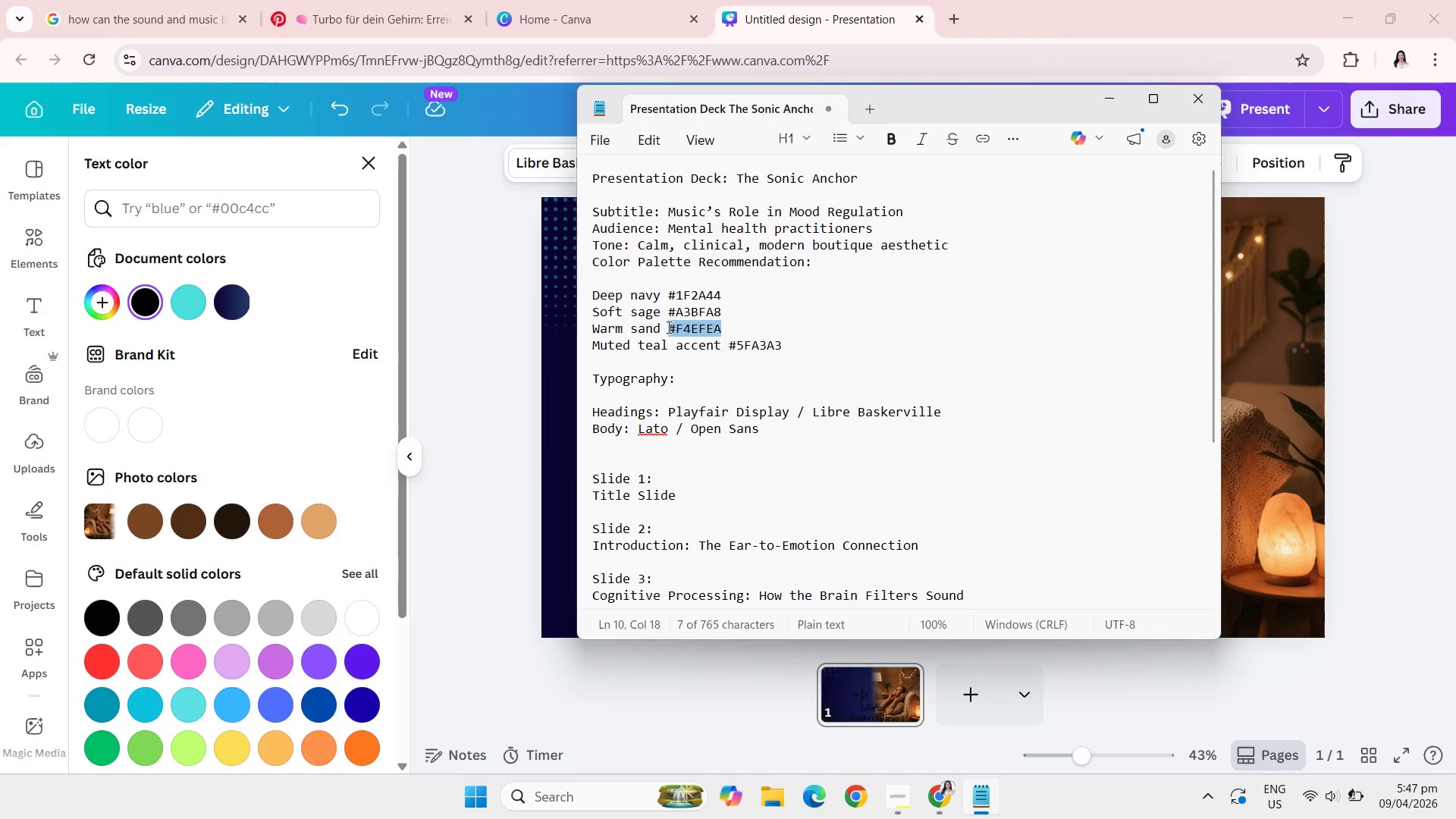 
key(Control+C)
 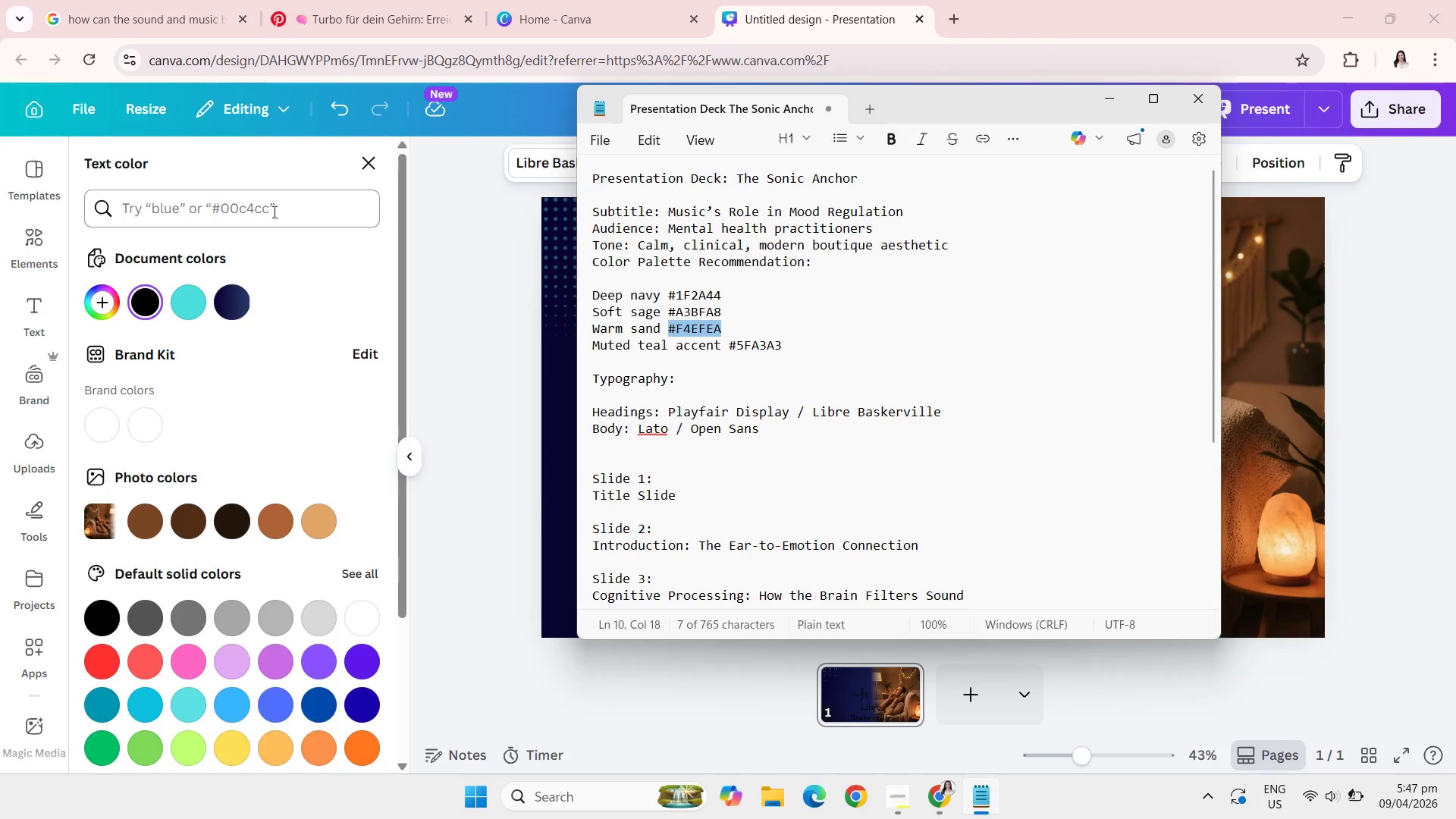 
left_click([273, 212])
 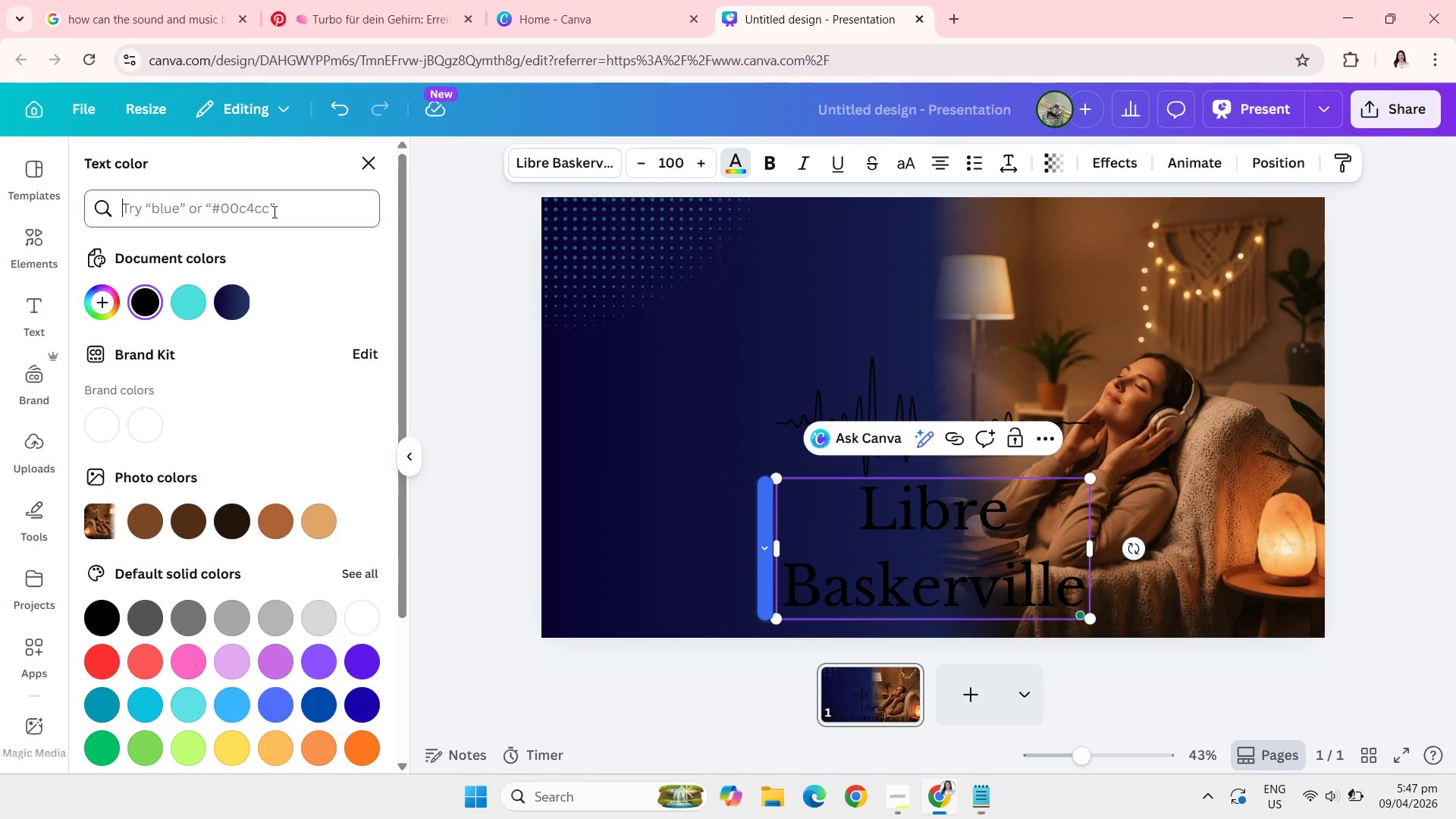 
key(Control+V)
 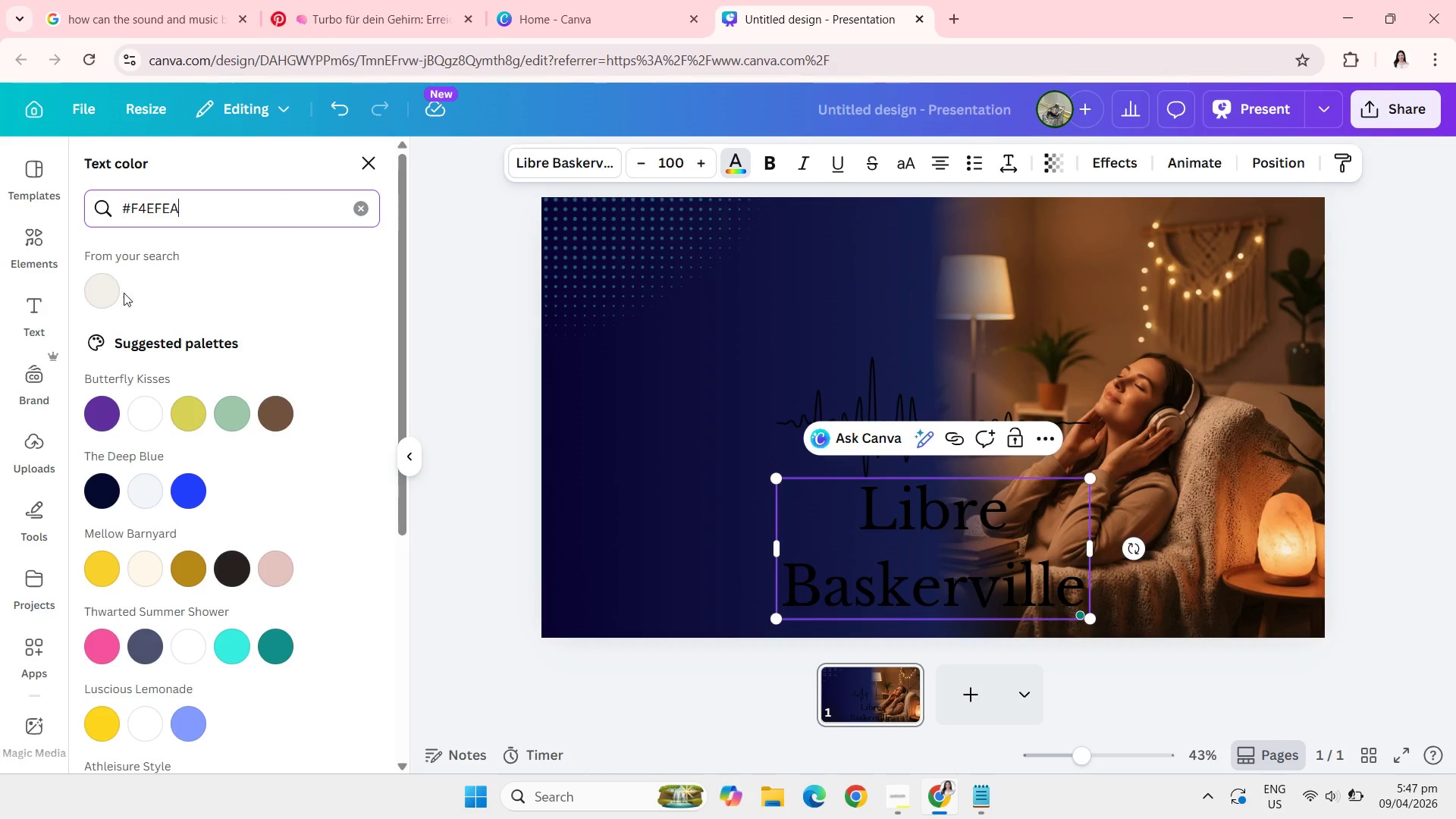 
left_click([98, 288])
 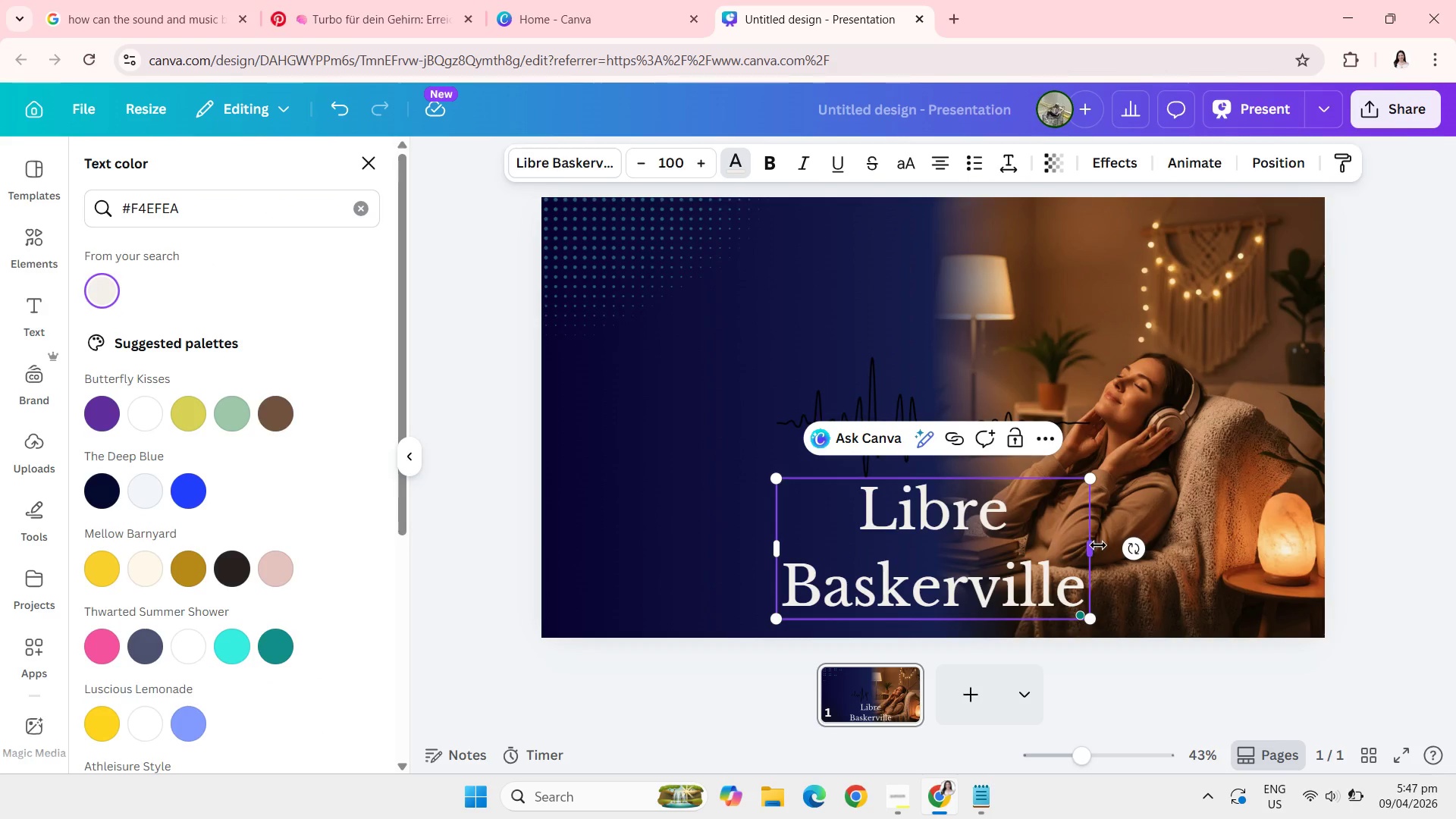 
left_click_drag(start_coordinate=[1094, 548], to_coordinate=[1260, 546])
 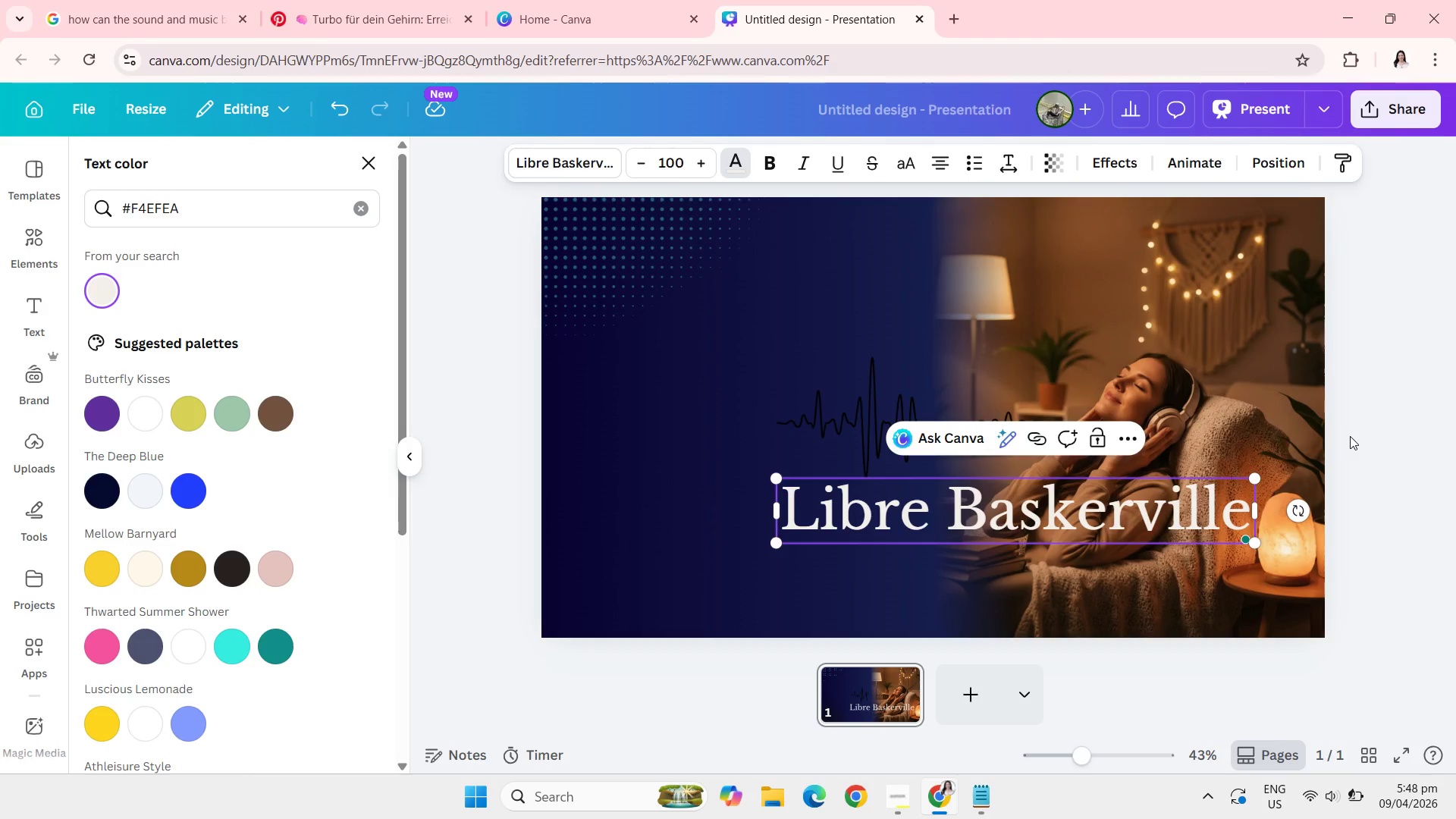 
left_click([1350, 436])
 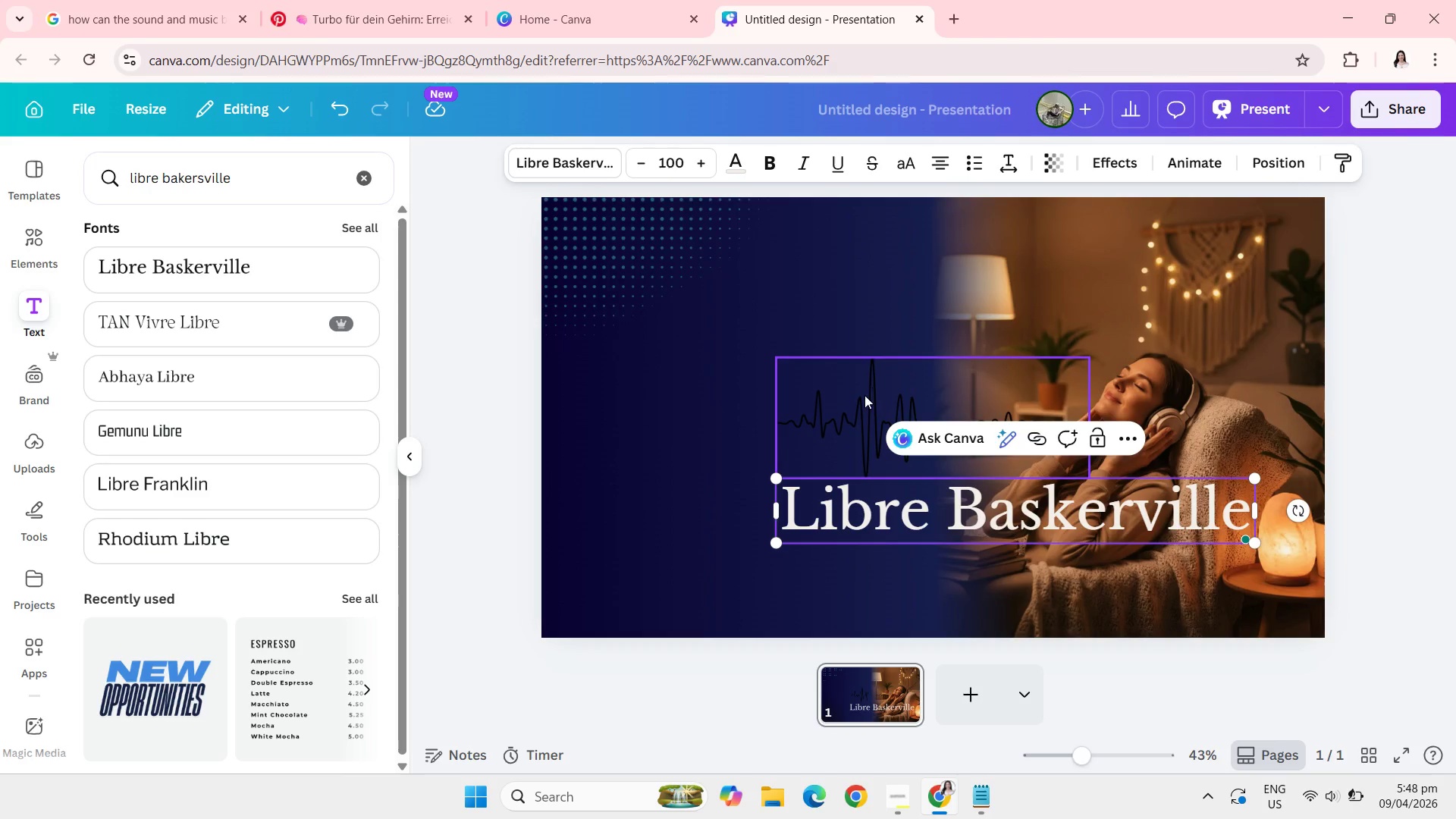 
left_click([862, 398])
 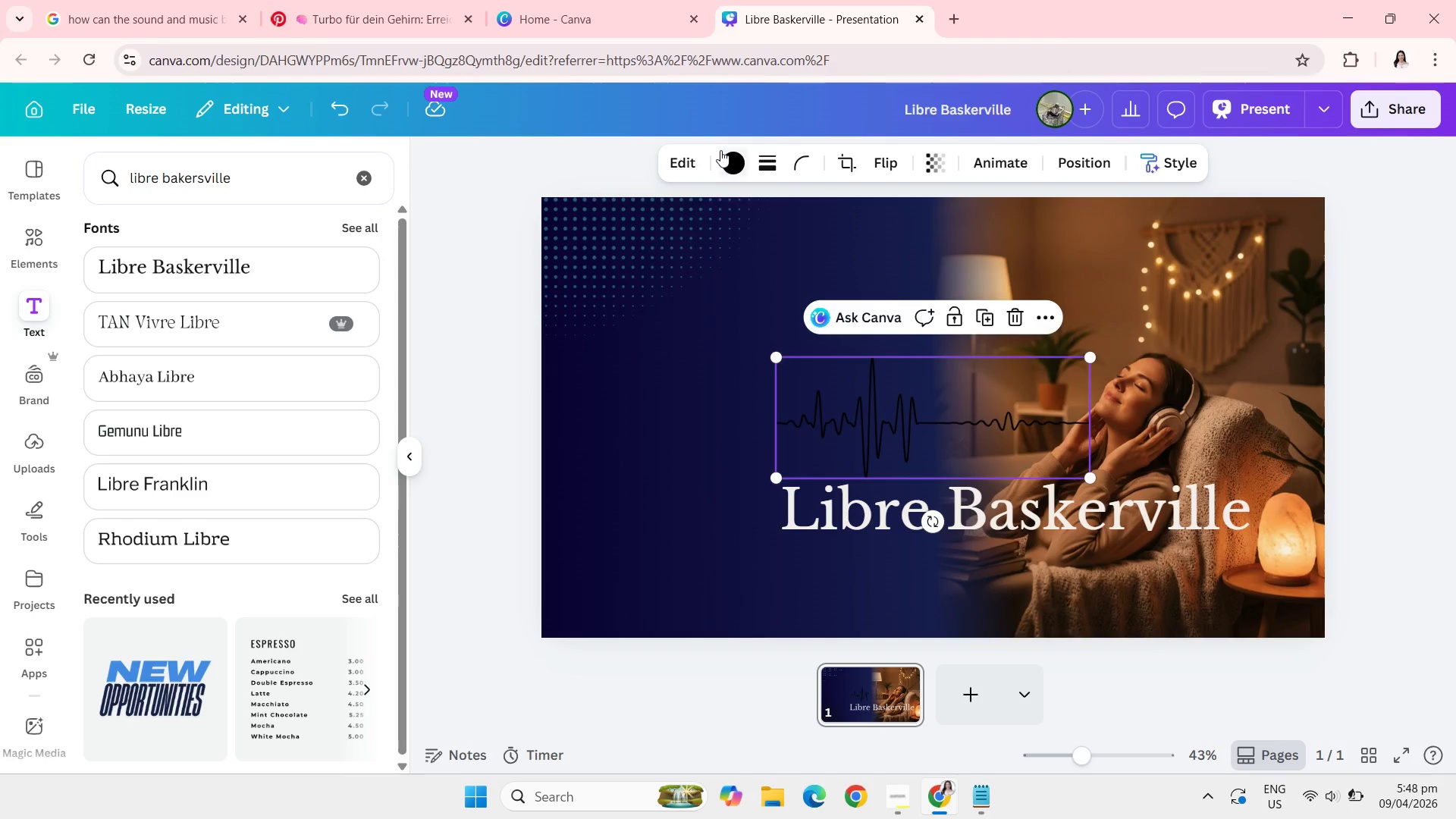 
left_click([725, 160])
 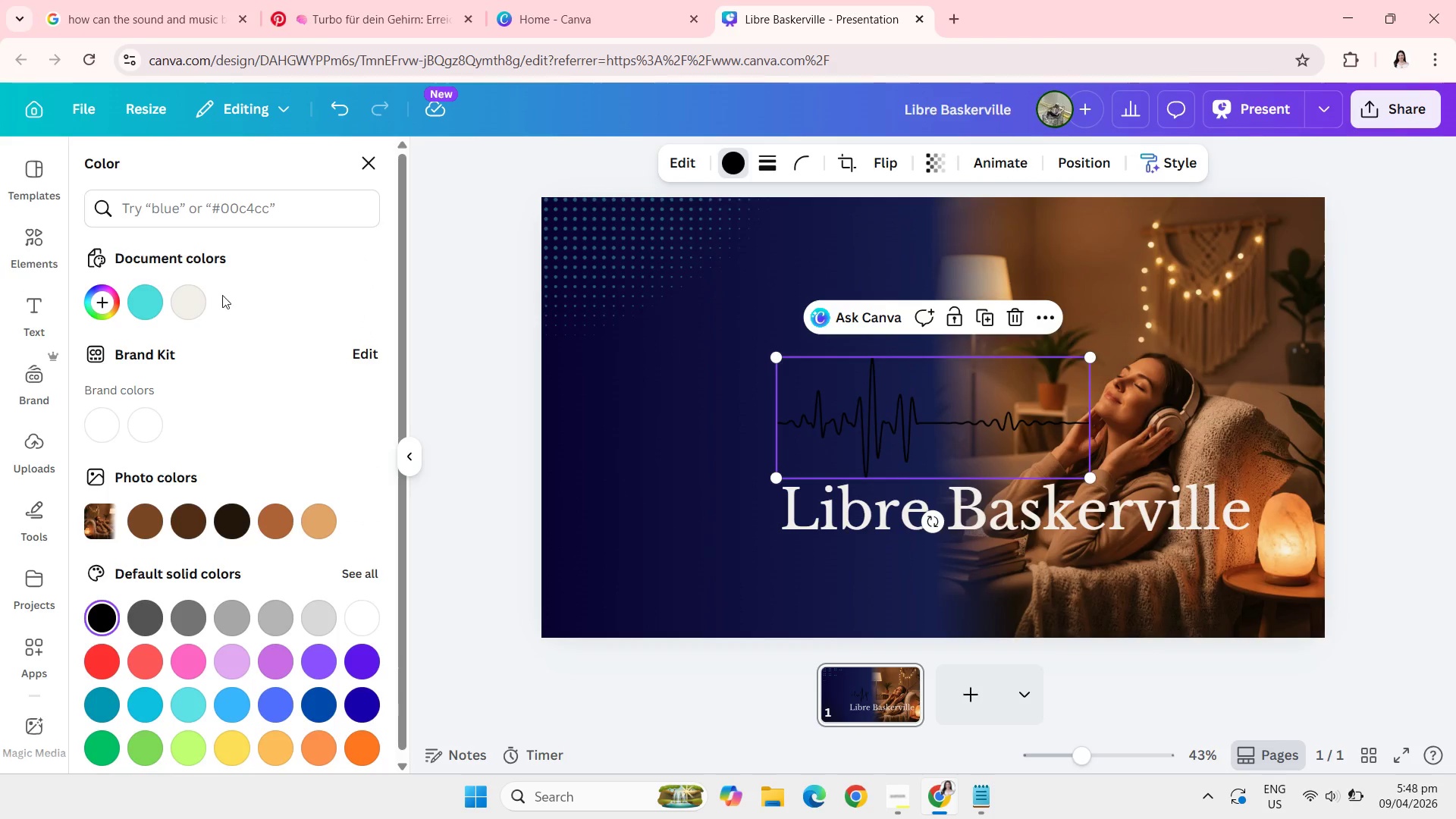 
left_click([190, 310])
 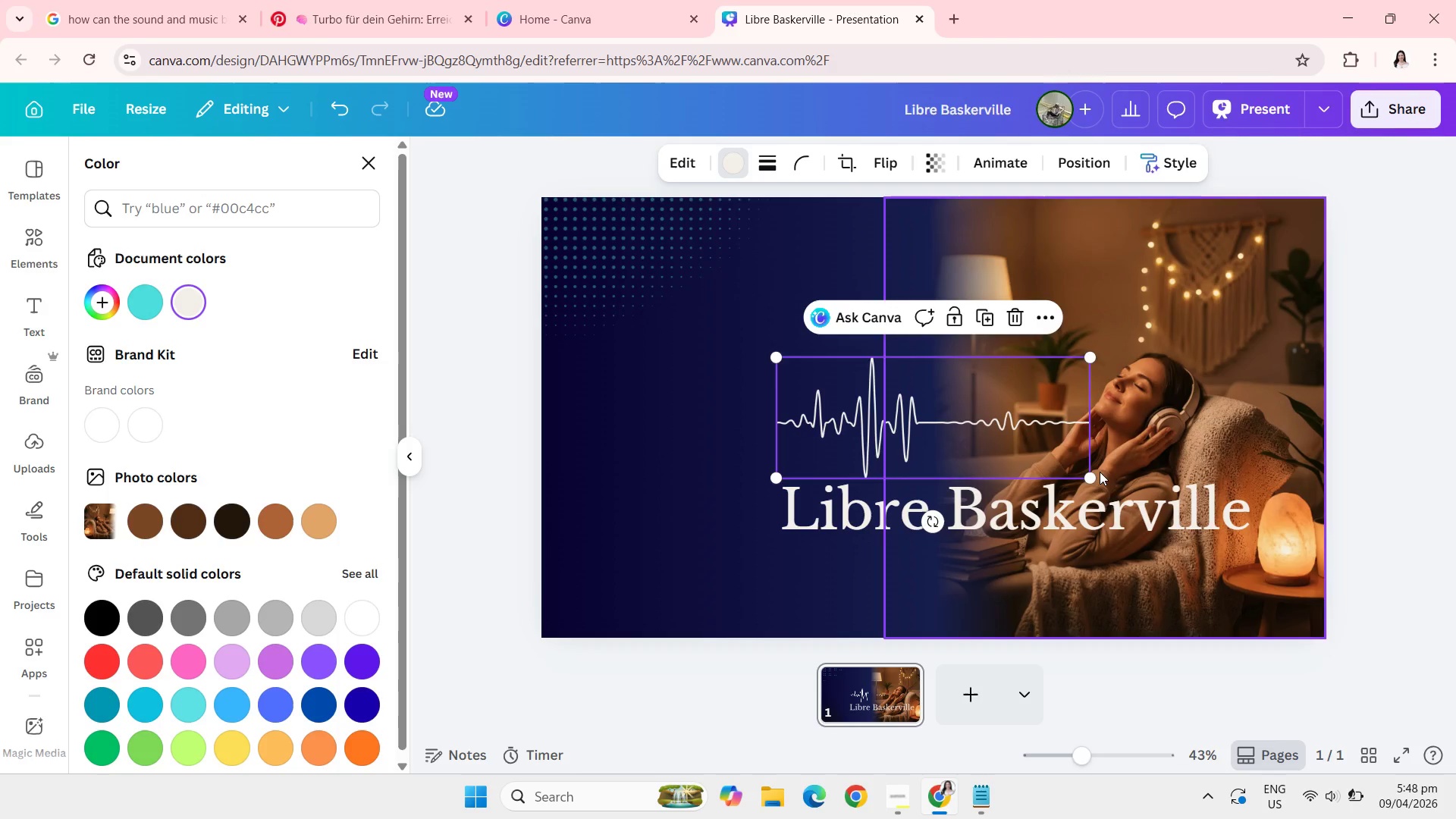 
left_click_drag(start_coordinate=[1094, 478], to_coordinate=[982, 412])
 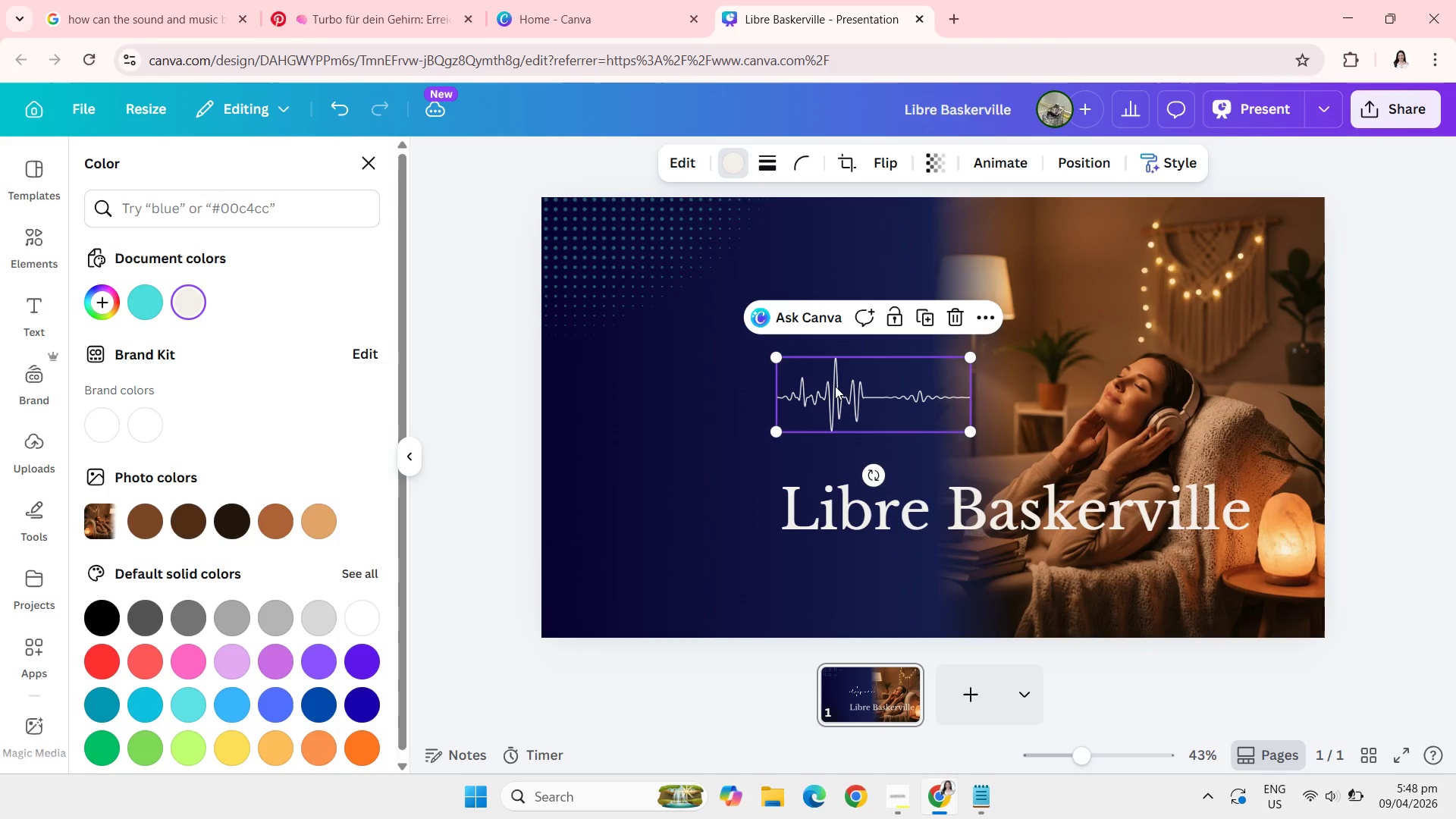 
left_click_drag(start_coordinate=[835, 386], to_coordinate=[886, 388])
 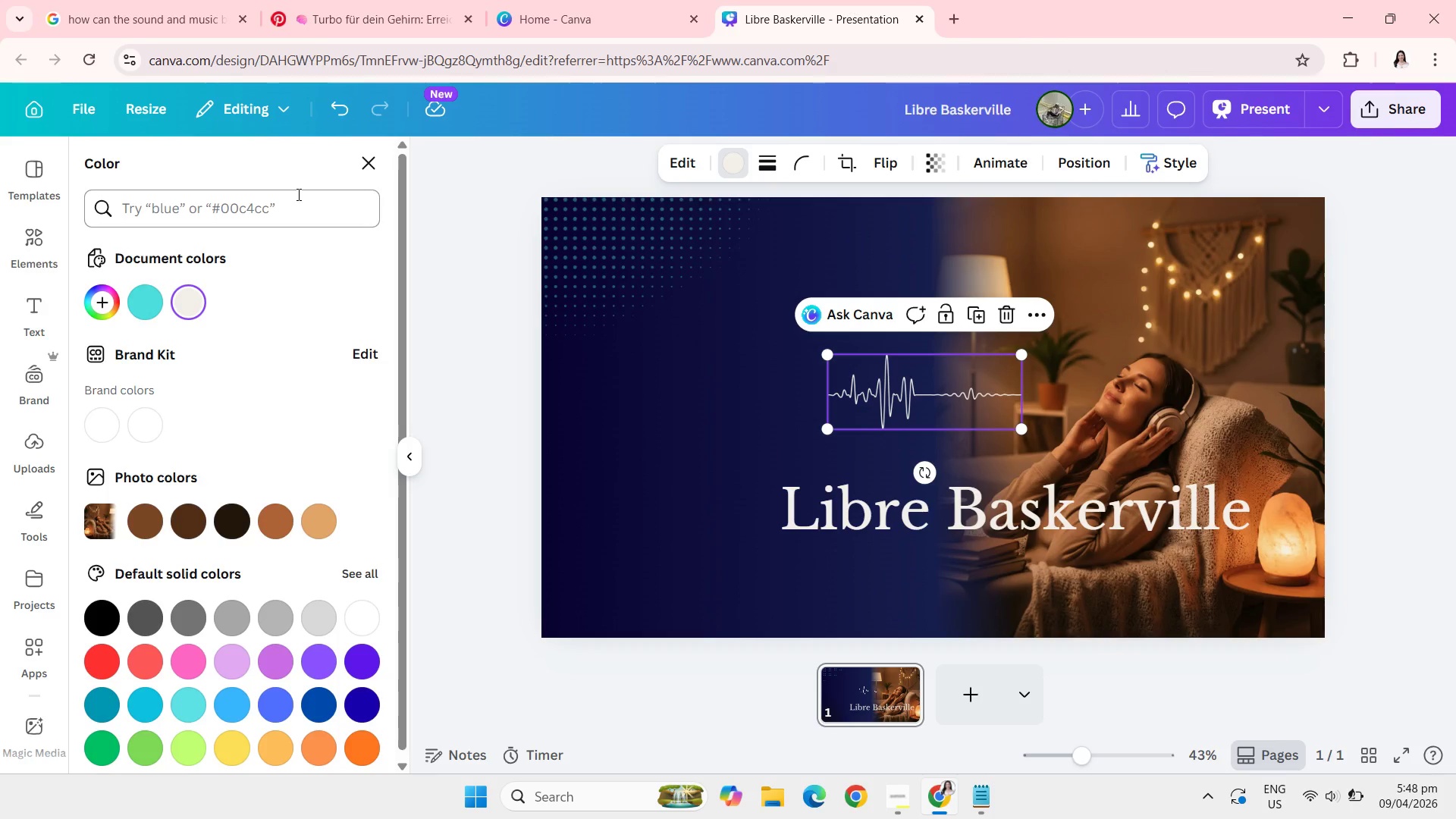 
wait(7.86)
 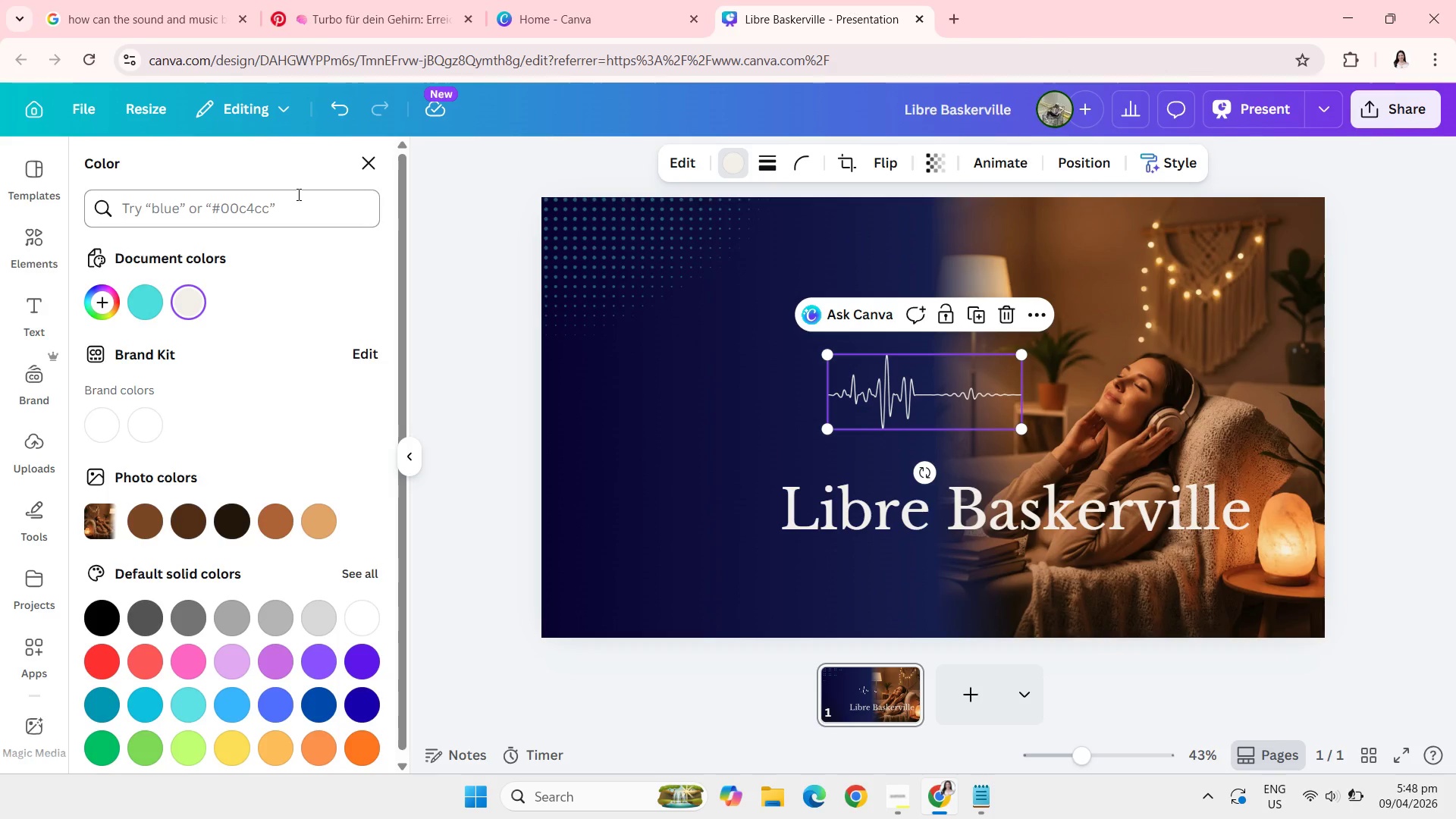 
left_click([1106, 322])
 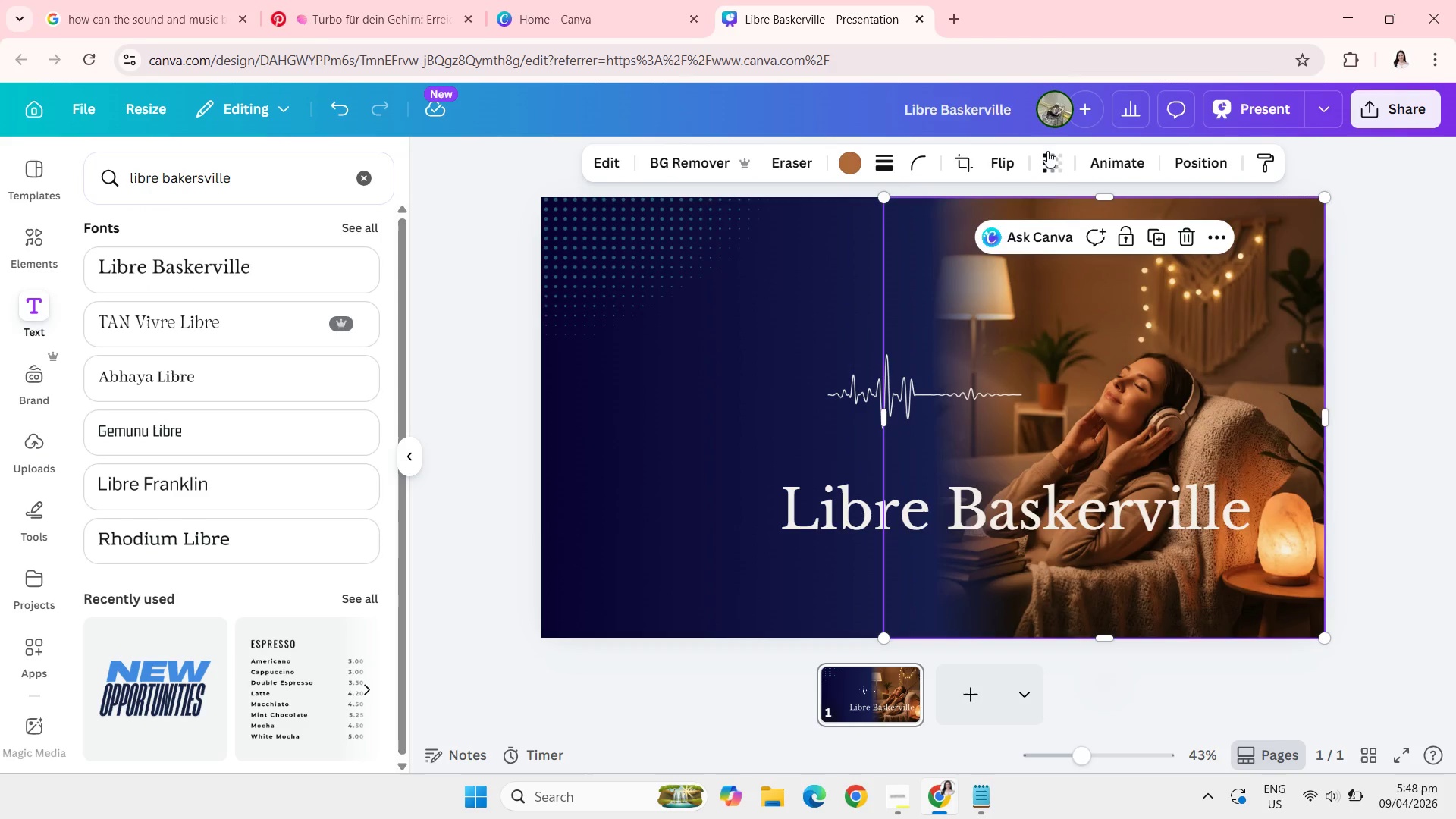 
left_click([1047, 170])
 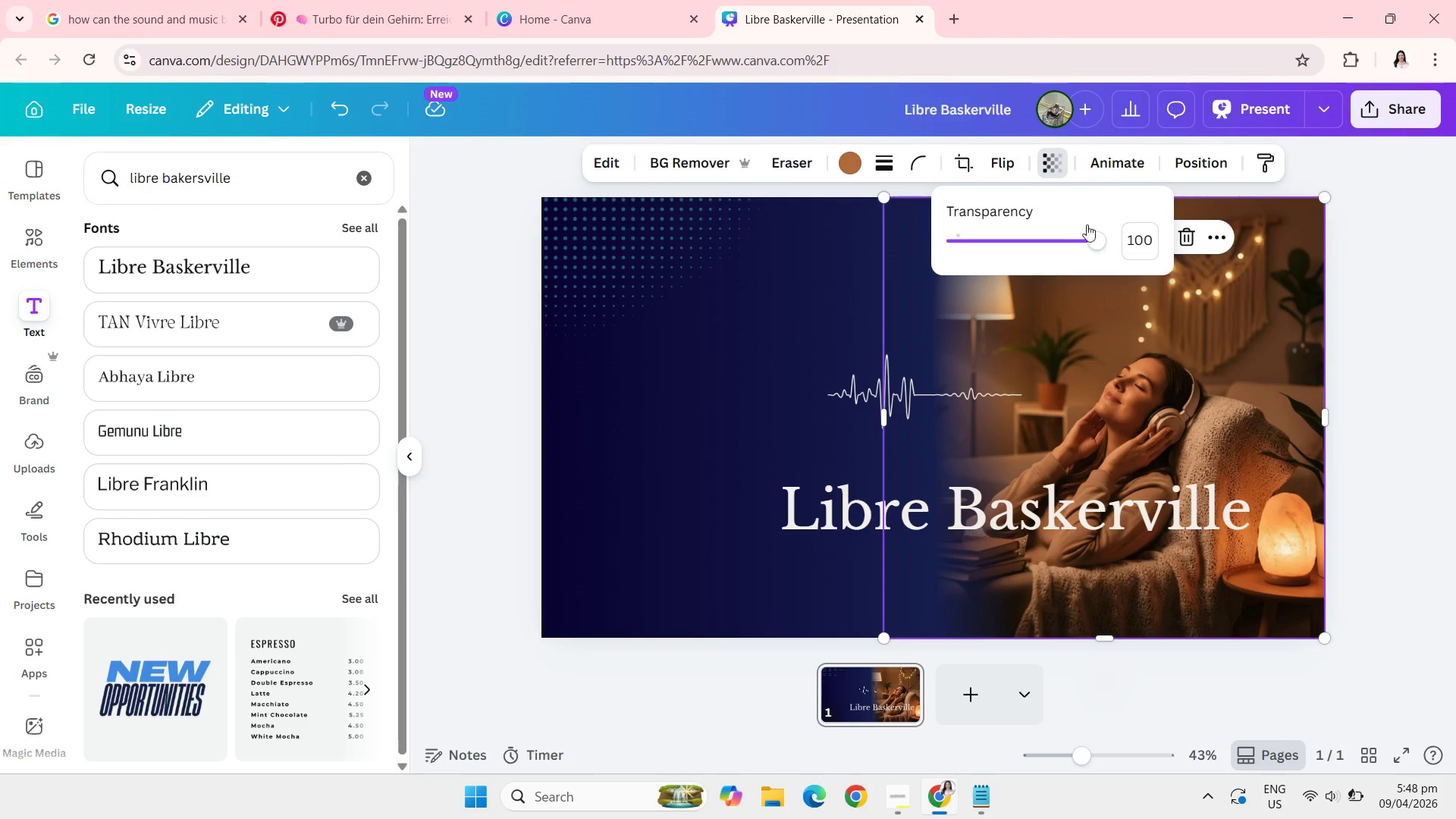 
left_click_drag(start_coordinate=[1085, 240], to_coordinate=[1070, 237])
 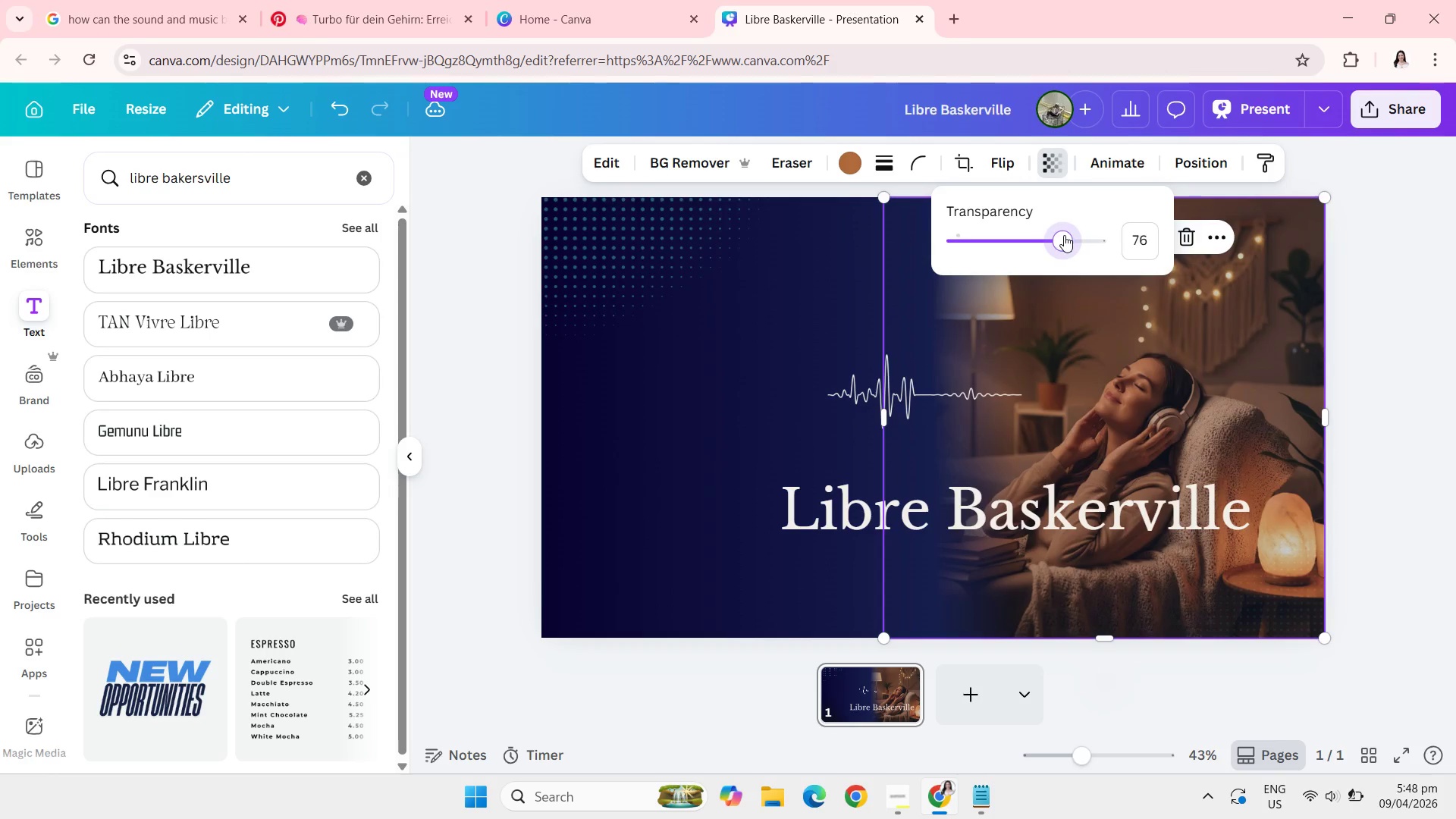 
wait(11.48)
 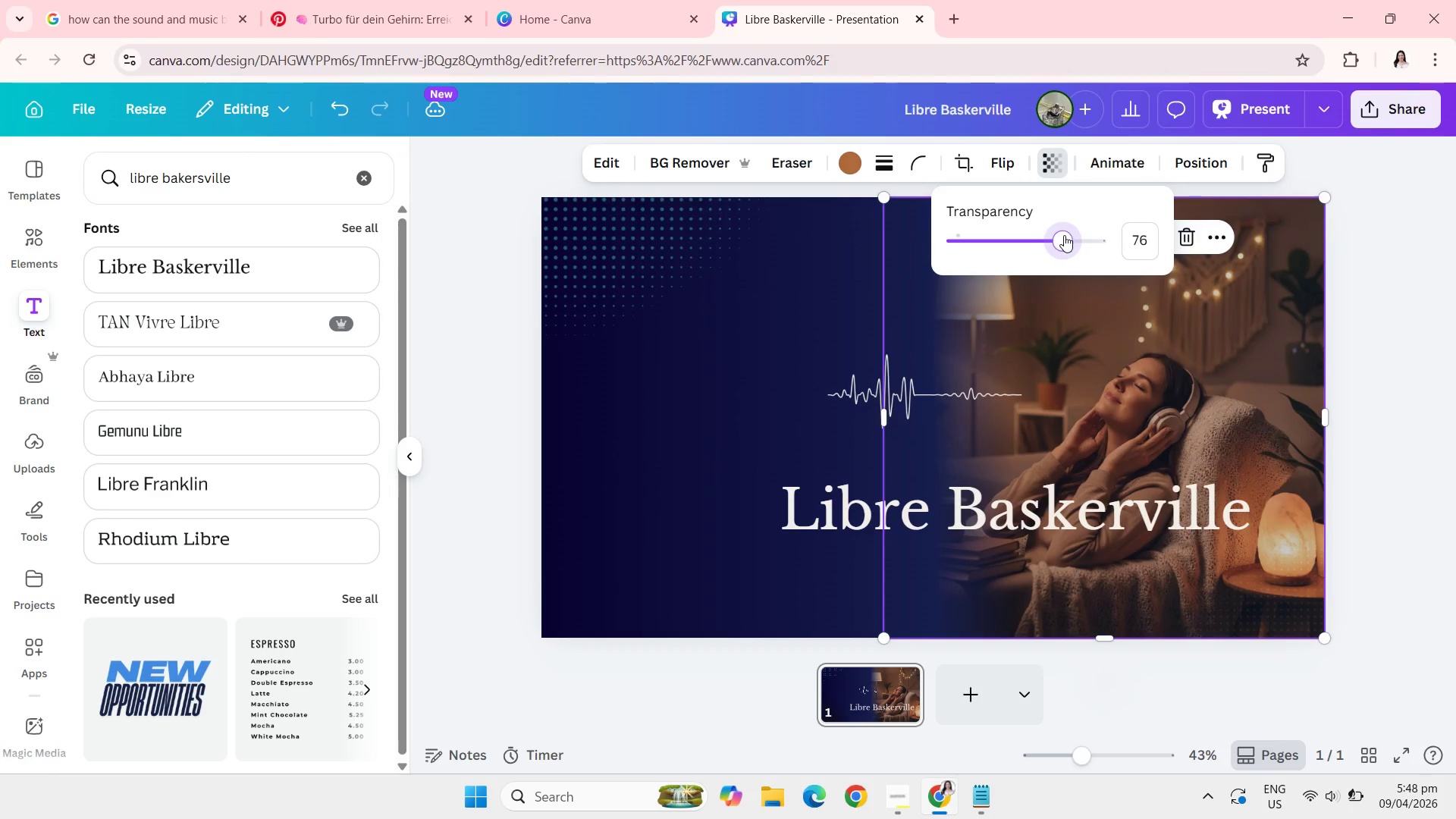 
left_click([1351, 328])
 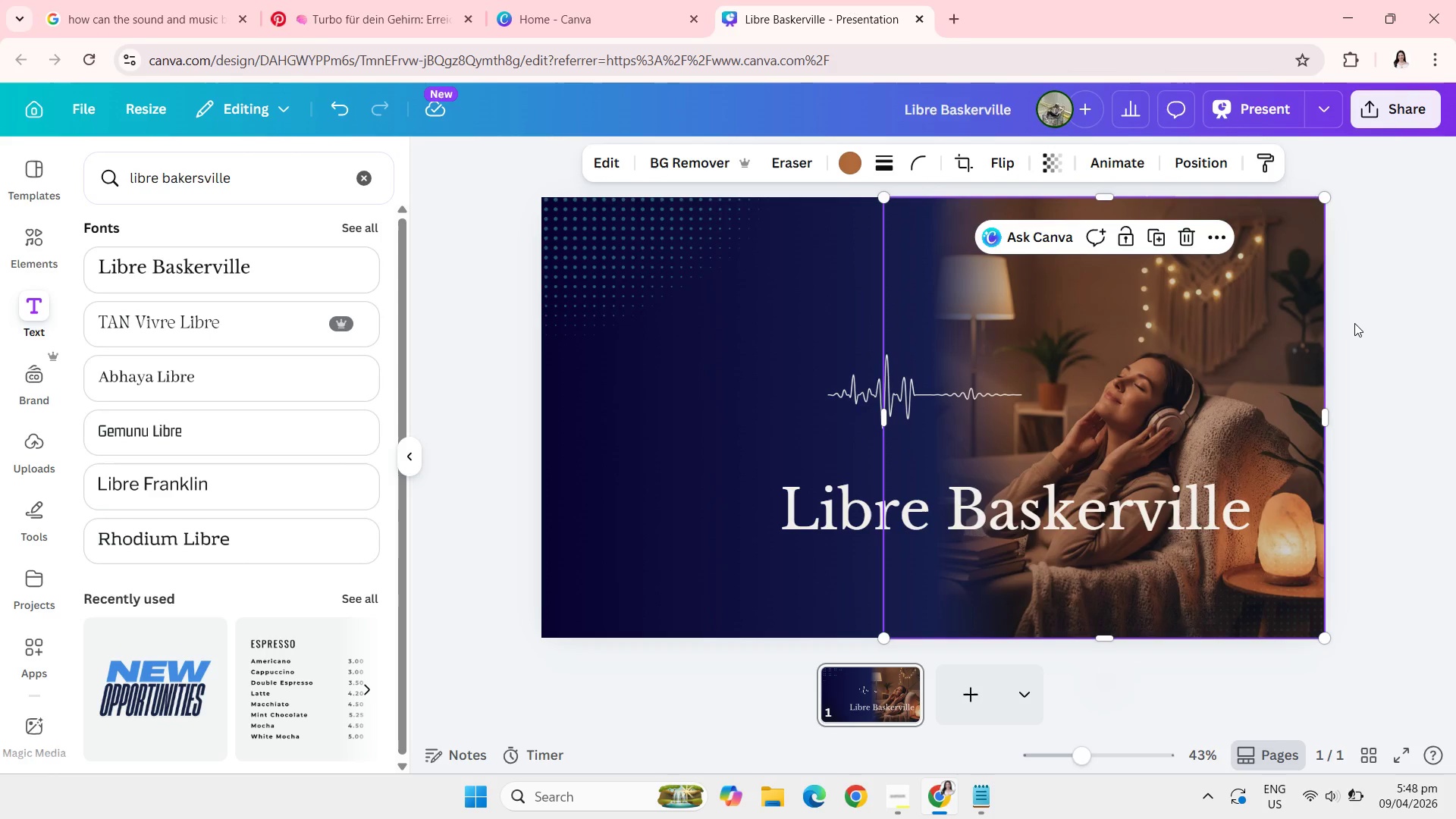 
left_click([1355, 323])
 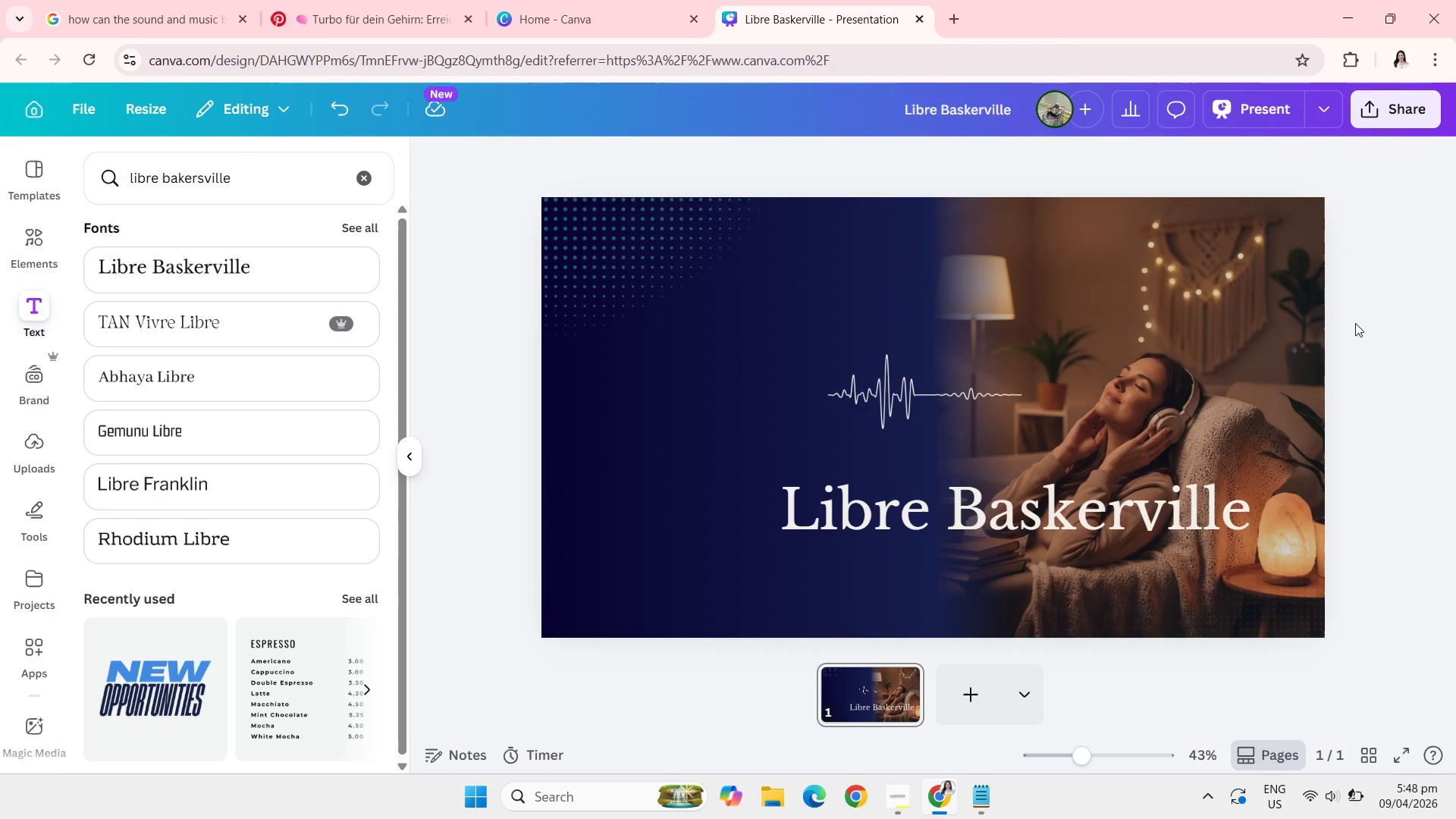 
wait(6.7)
 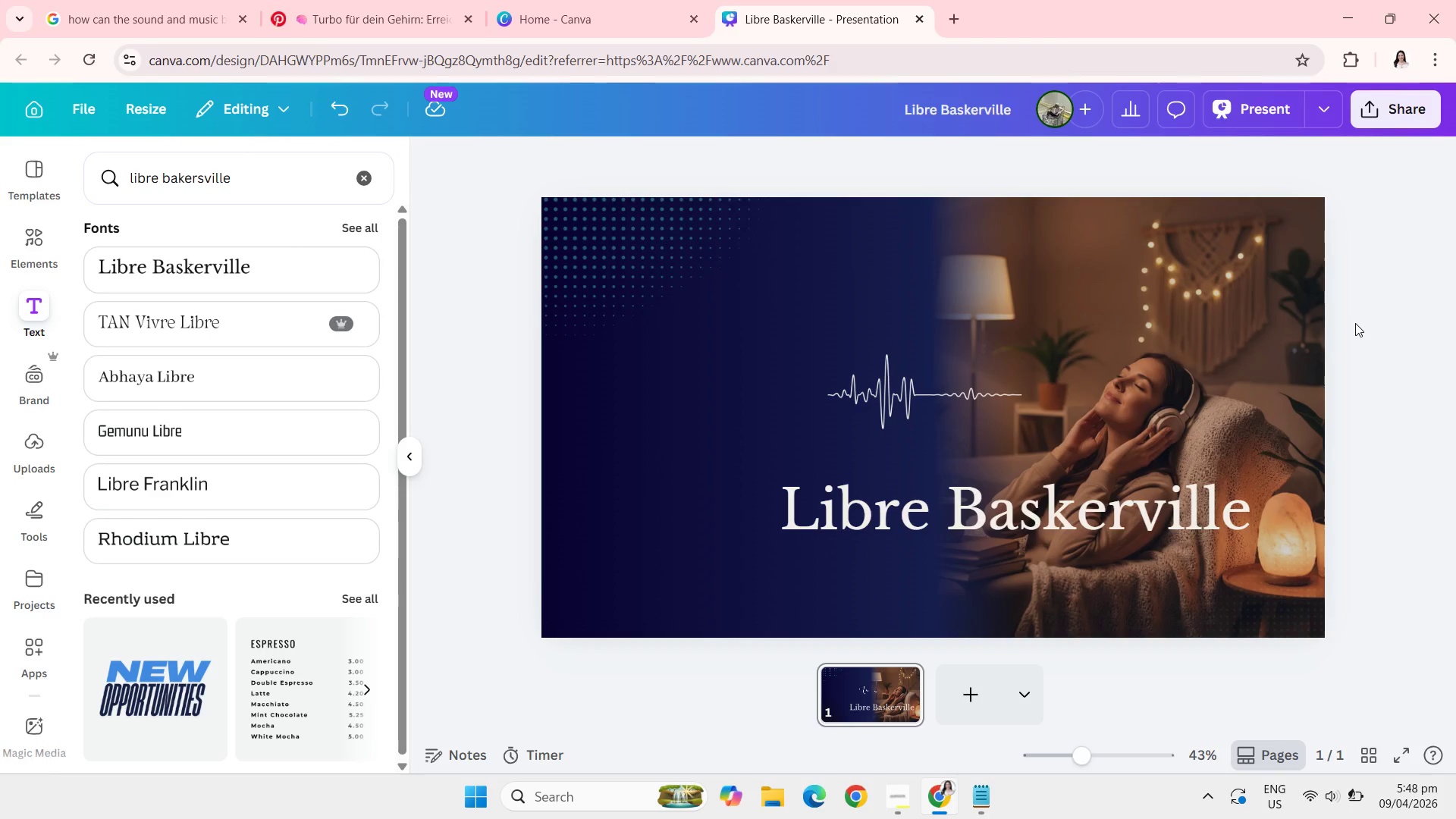 
left_click_drag(start_coordinate=[1067, 520], to_coordinate=[1009, 344])
 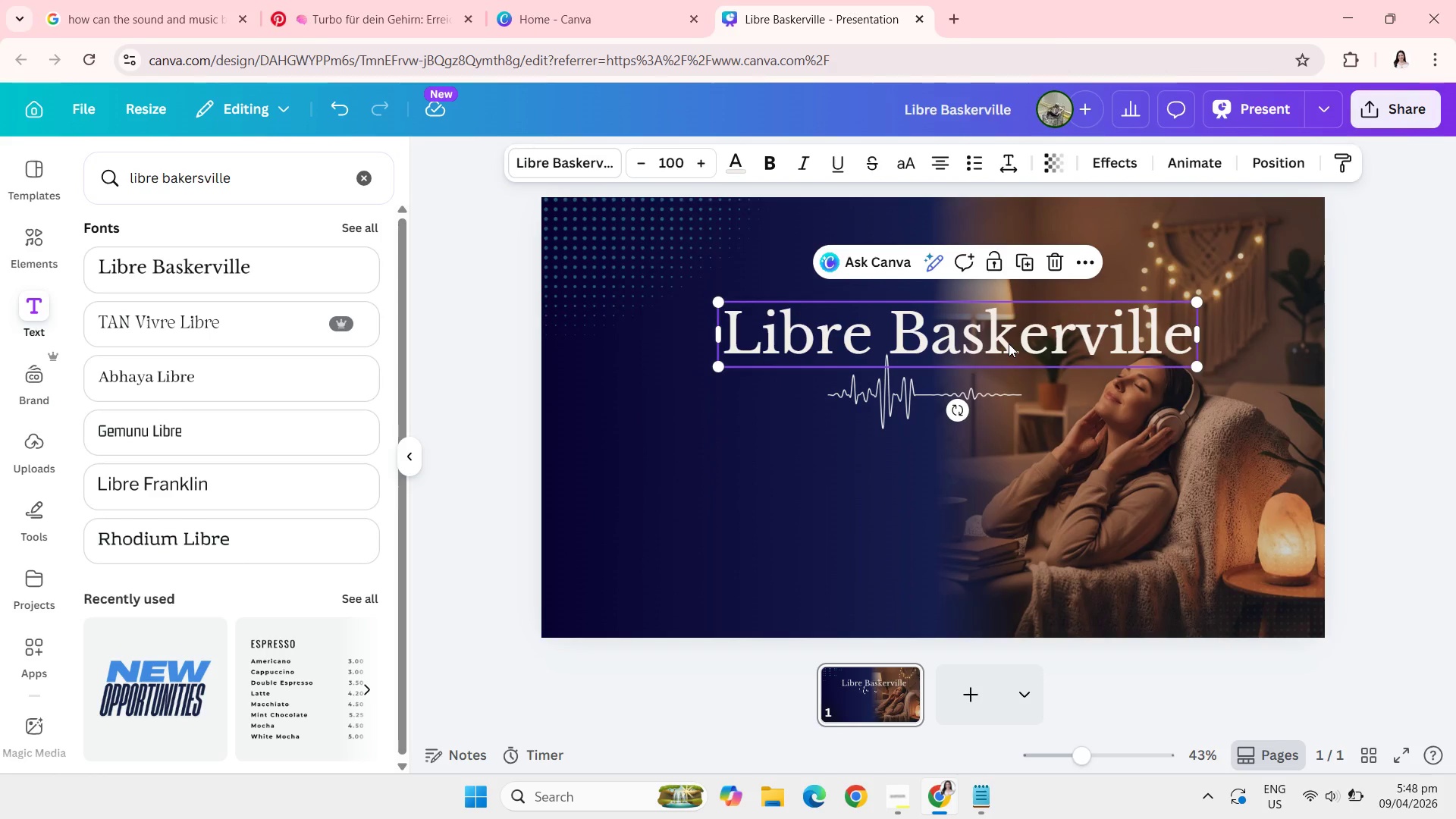 
wait(11.78)
 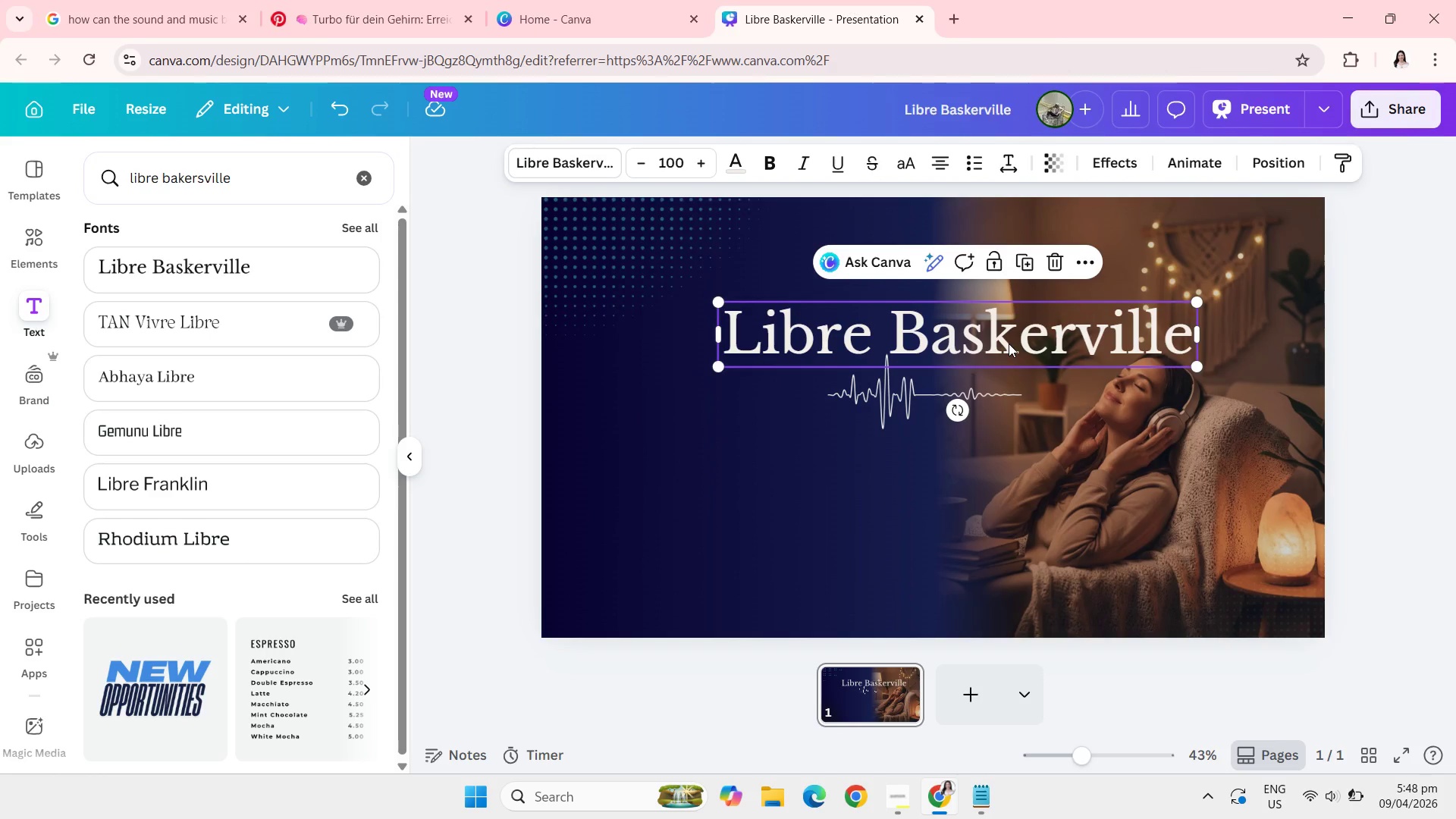 
left_click([1060, 335])
 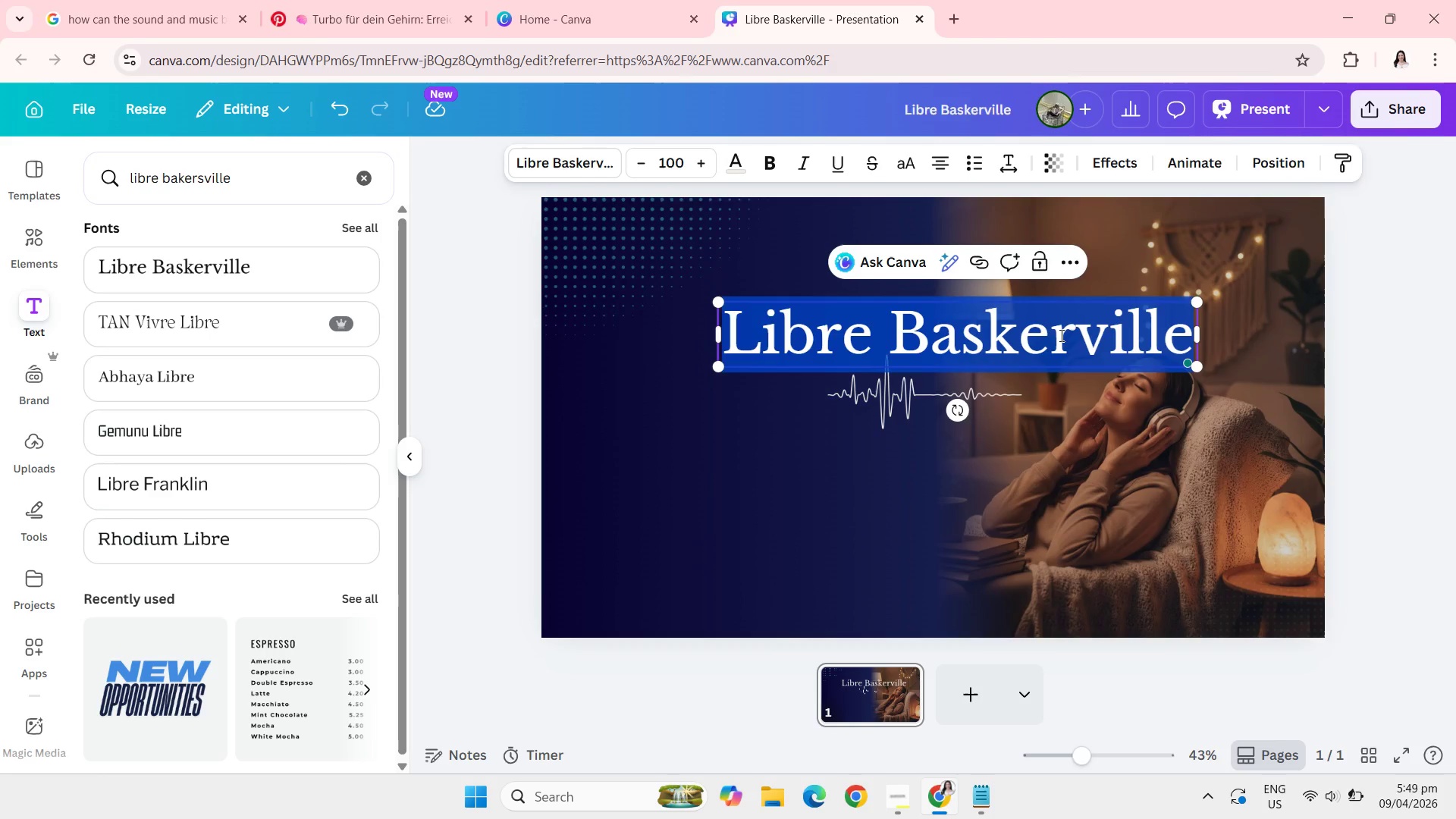 
type(The Sonic Anchor)
 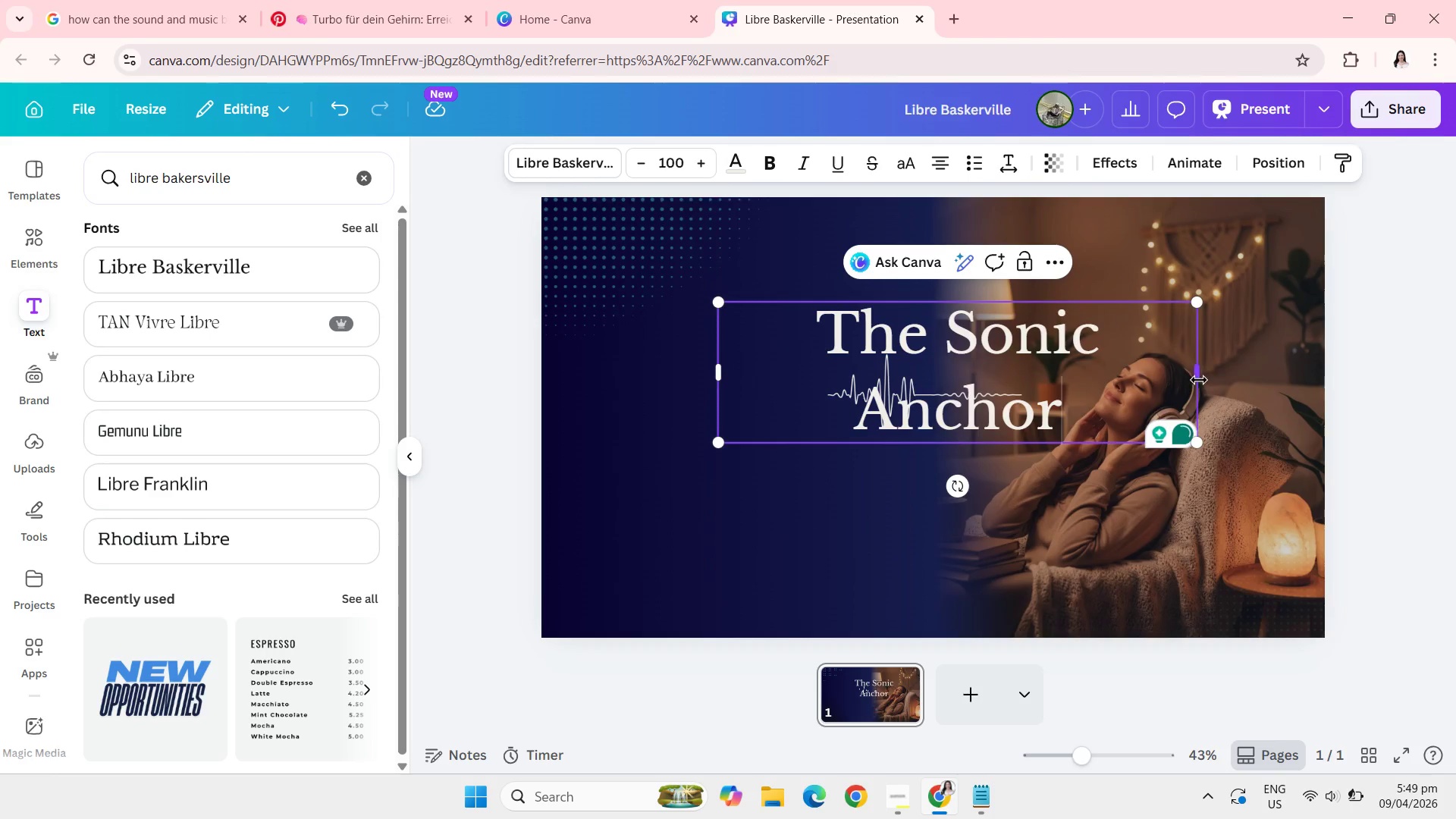 
left_click_drag(start_coordinate=[1201, 380], to_coordinate=[1277, 382])
 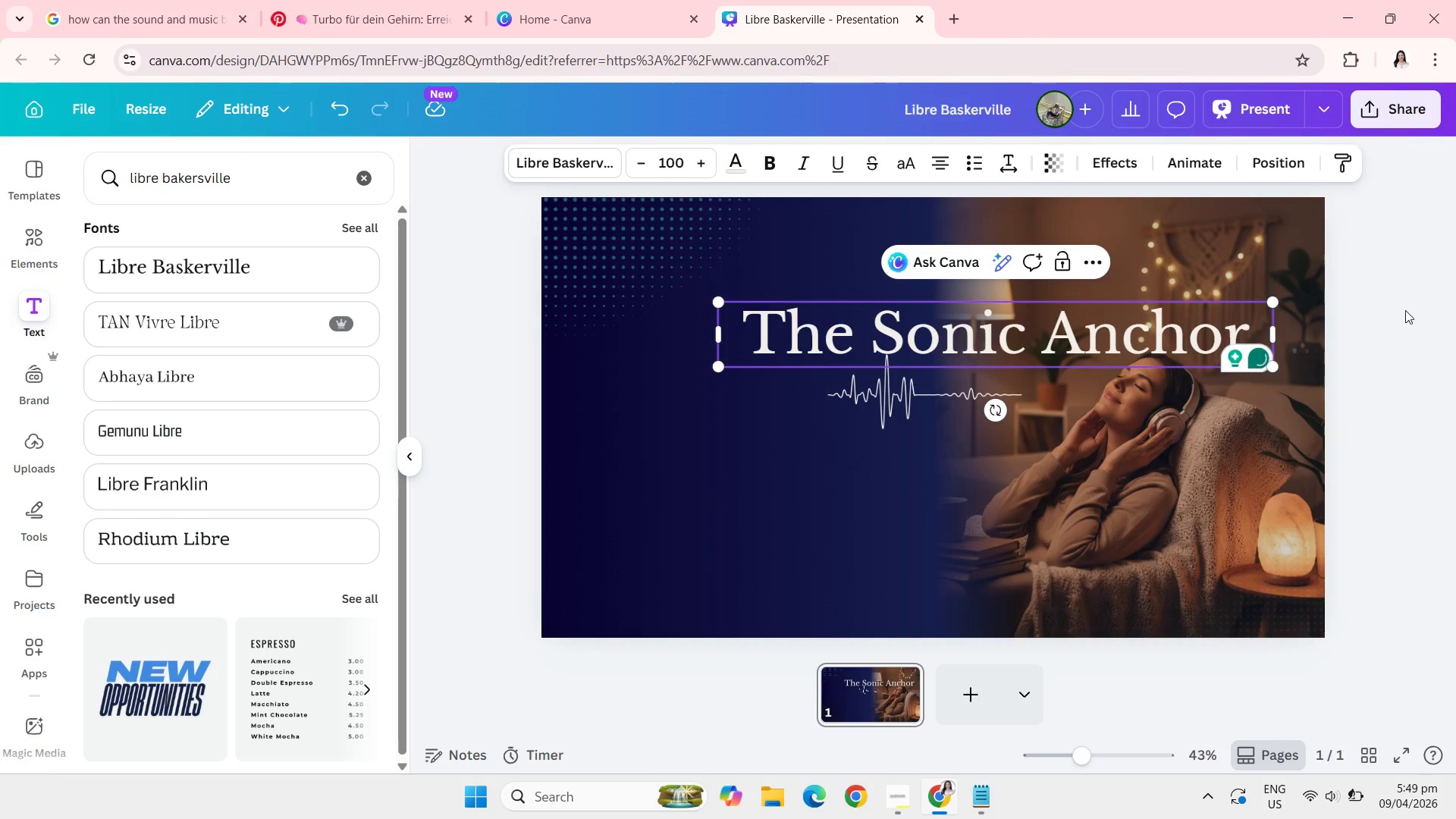 
left_click([1405, 308])
 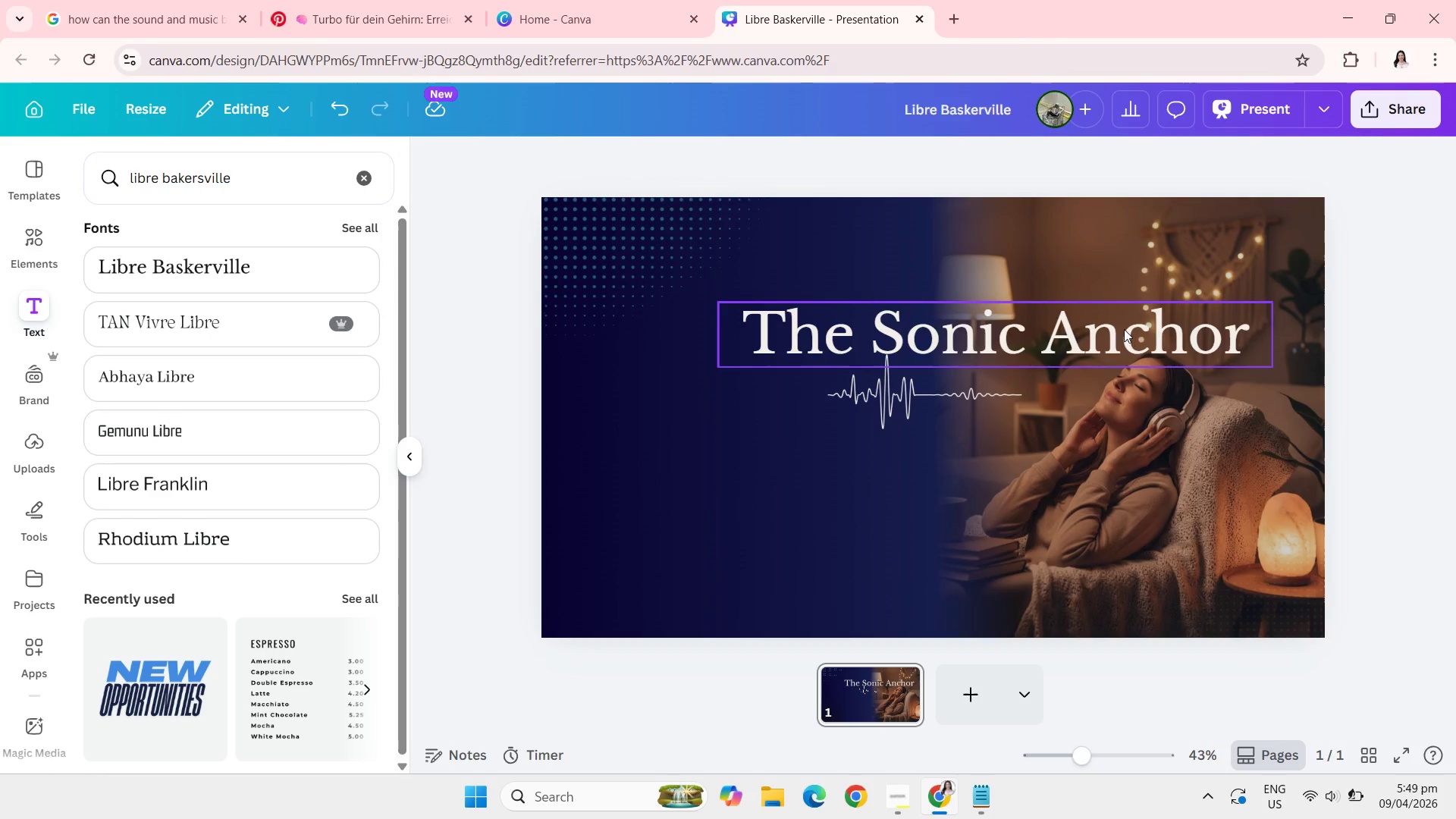 
left_click_drag(start_coordinate=[1117, 332], to_coordinate=[967, 315])
 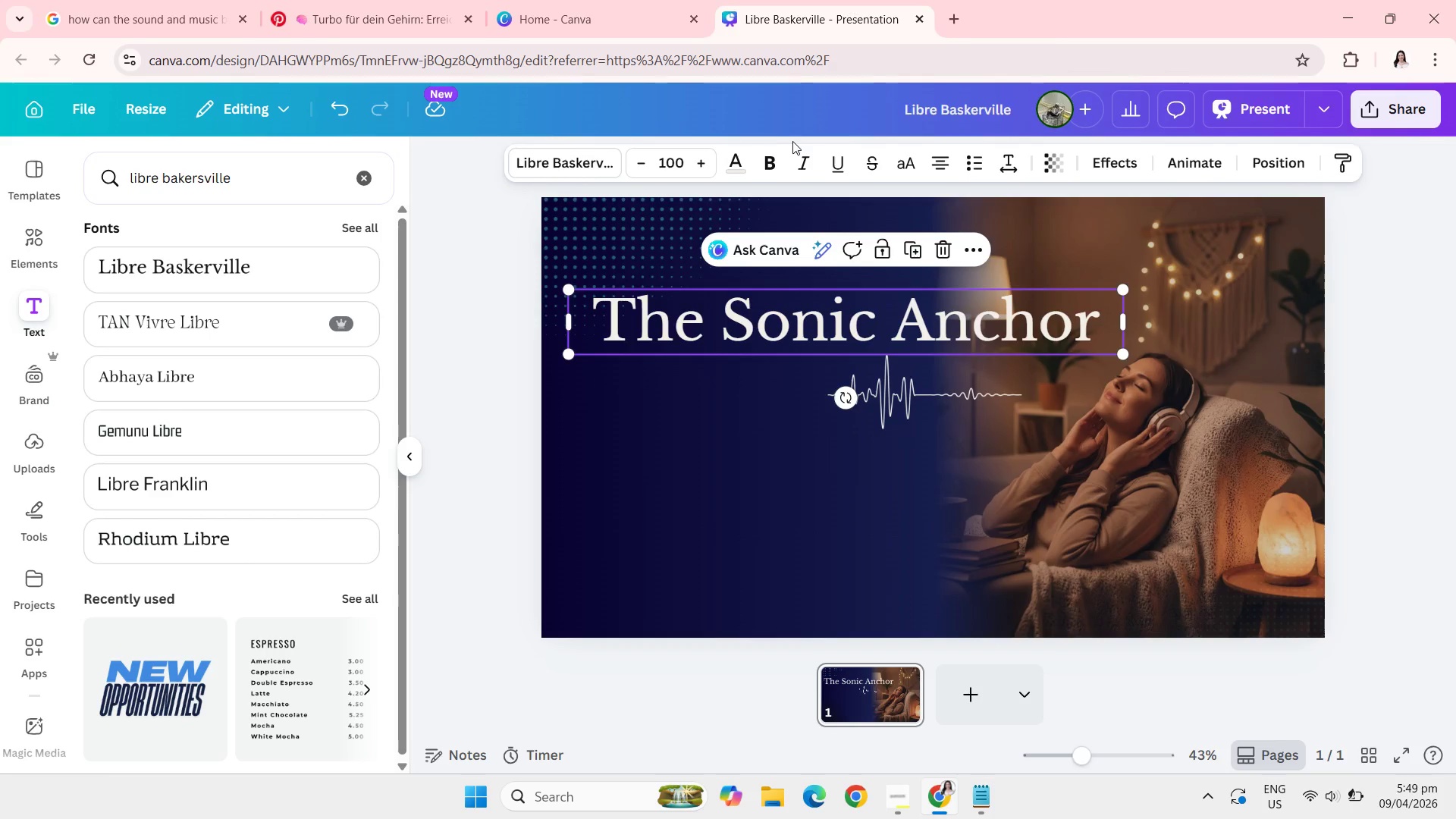 
left_click([805, 155])
 